 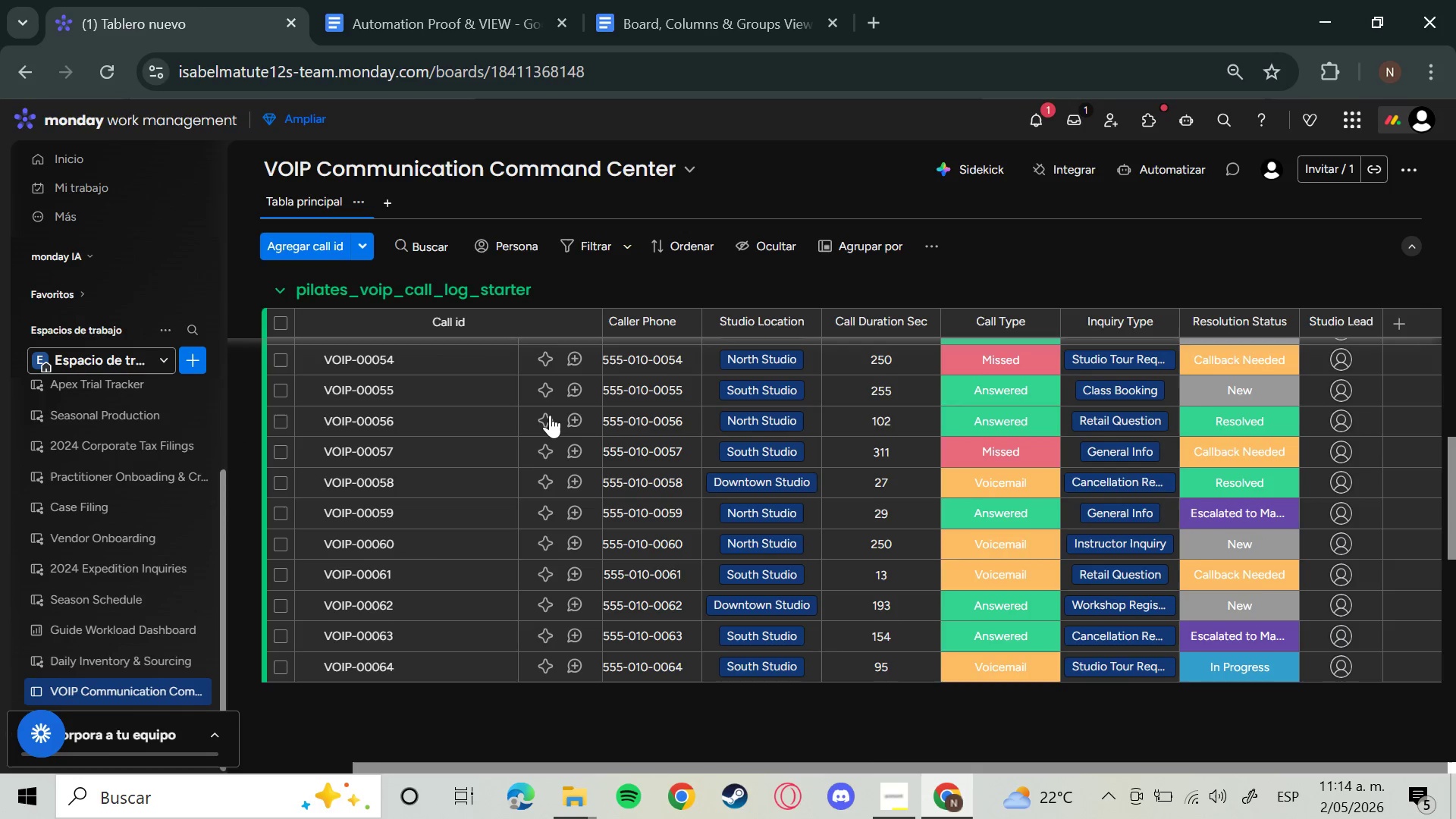 
scroll: coordinate [553, 420], scroll_direction: down, amount: 6.0
 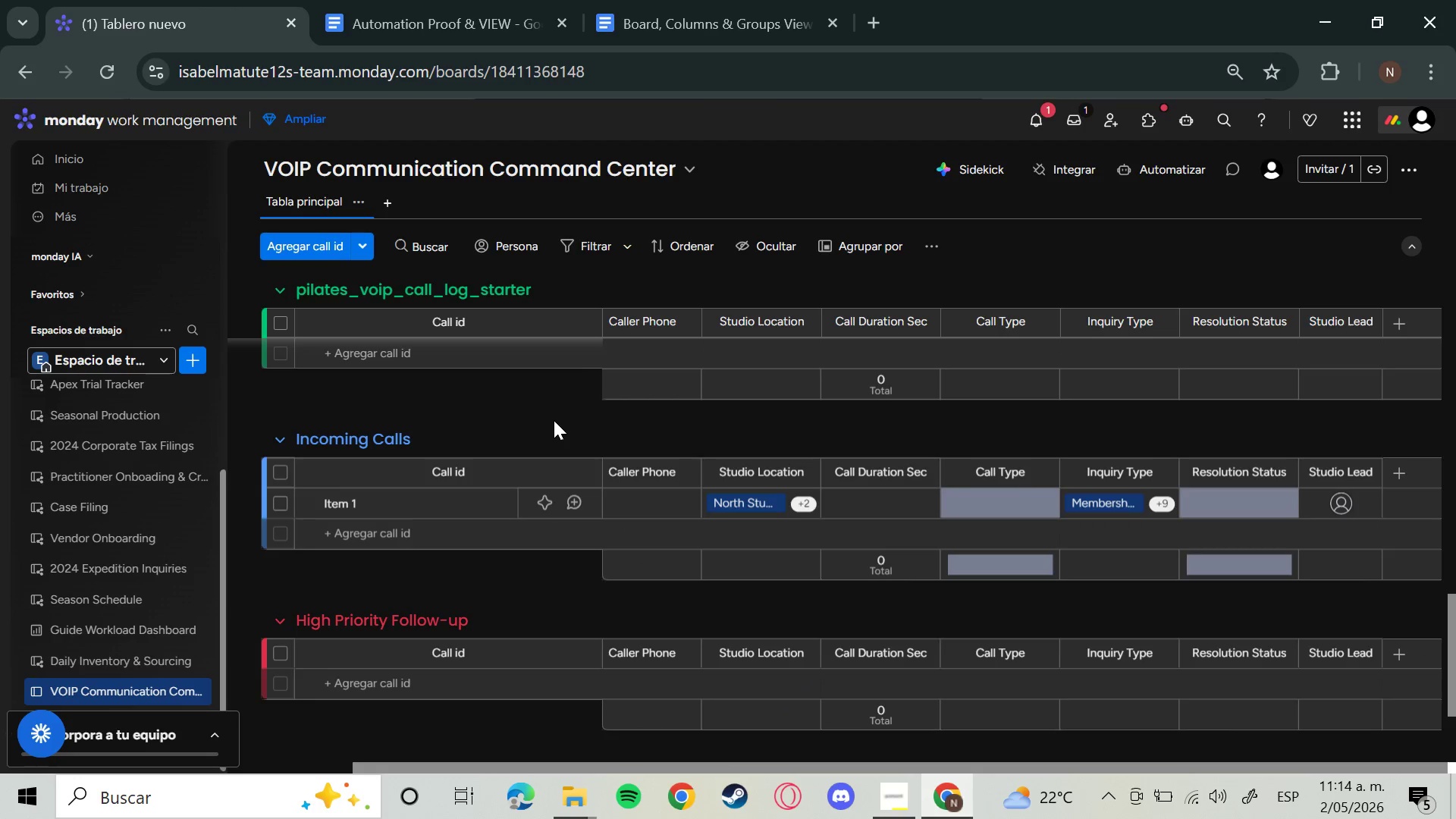 
left_click([491, 292])
 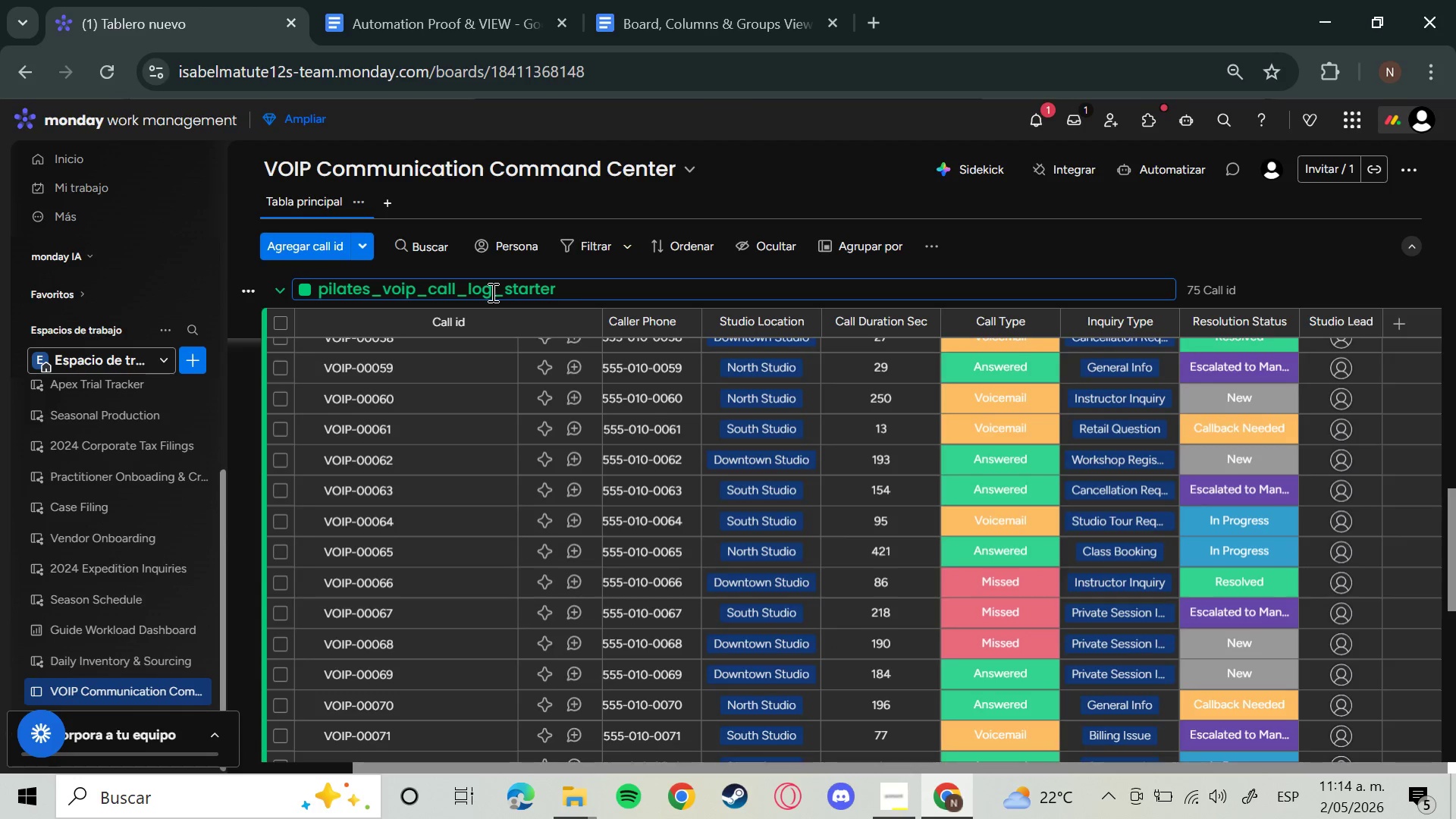 
hold_key(key=Backspace, duration=1.5)
 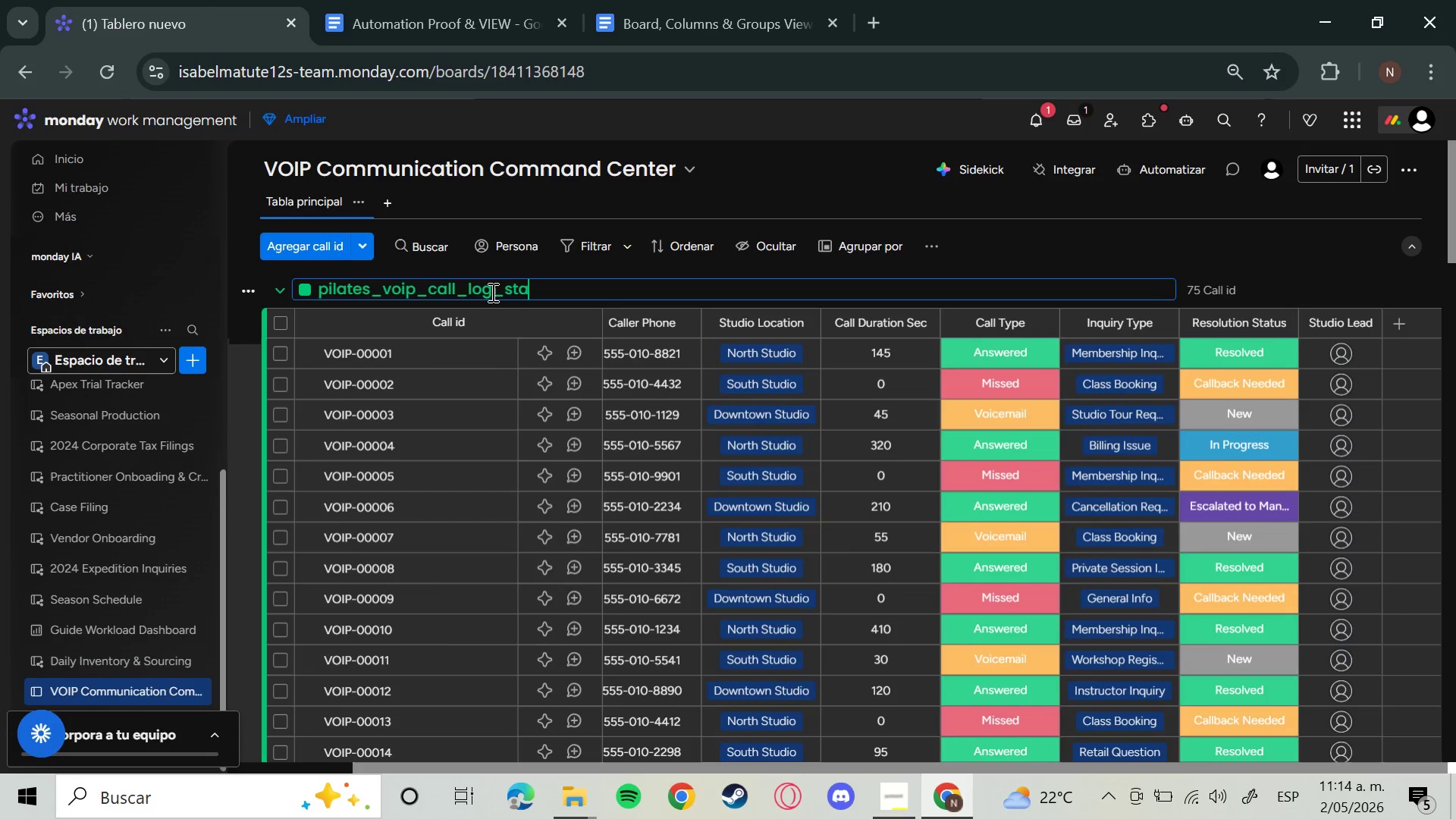 
hold_key(key=Backspace, duration=0.42)
 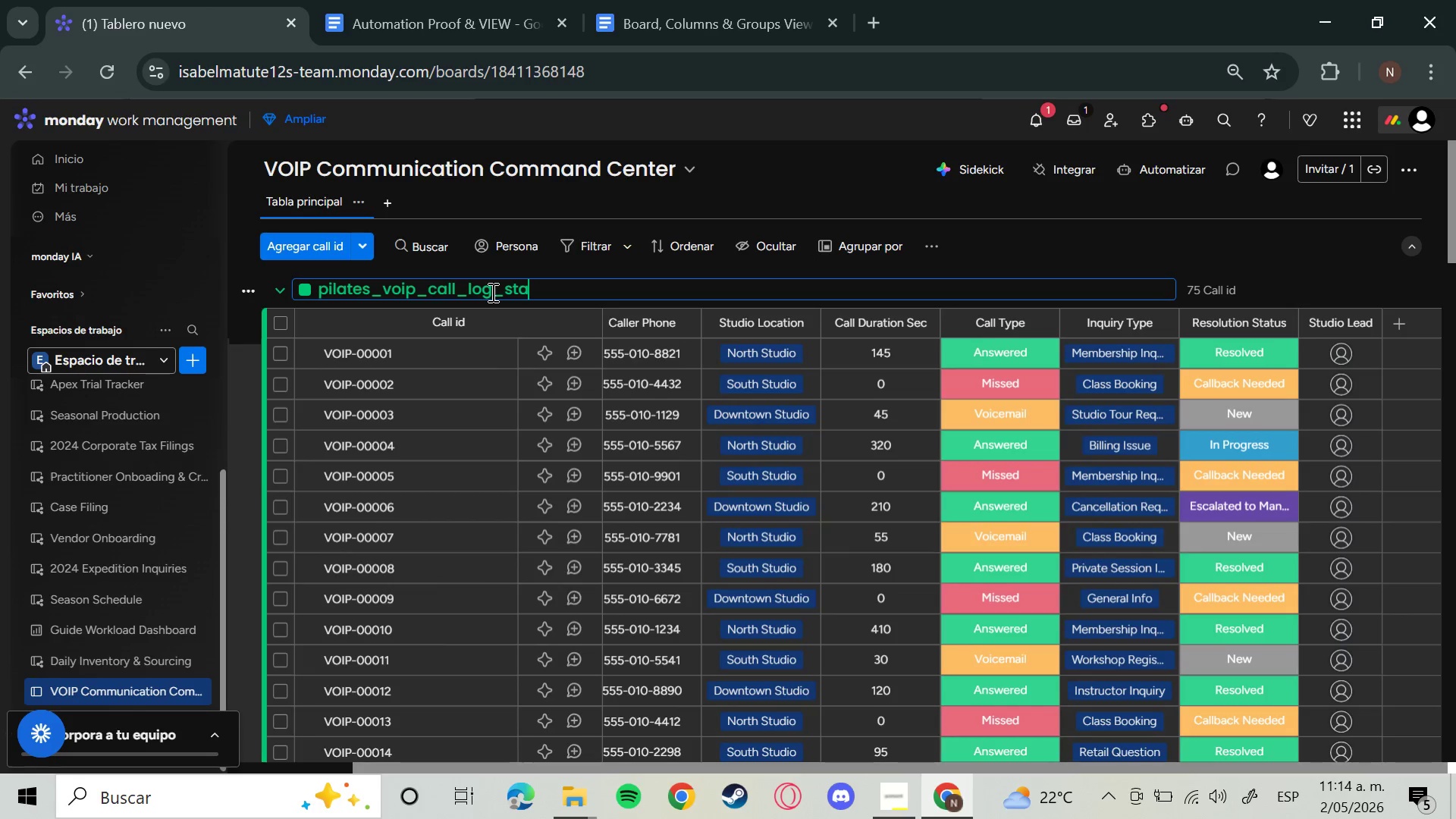 
key(Backspace)
key(Backspace)
key(Backspace)
key(Backspace)
key(Backspace)
key(Backspace)
key(Backspace)
key(Backspace)
key(Backspace)
key(Backspace)
type(Incoming Clas)
key(Backspace)
key(Backspace)
key(Backspace)
key(Backspace)
type(Cal)
 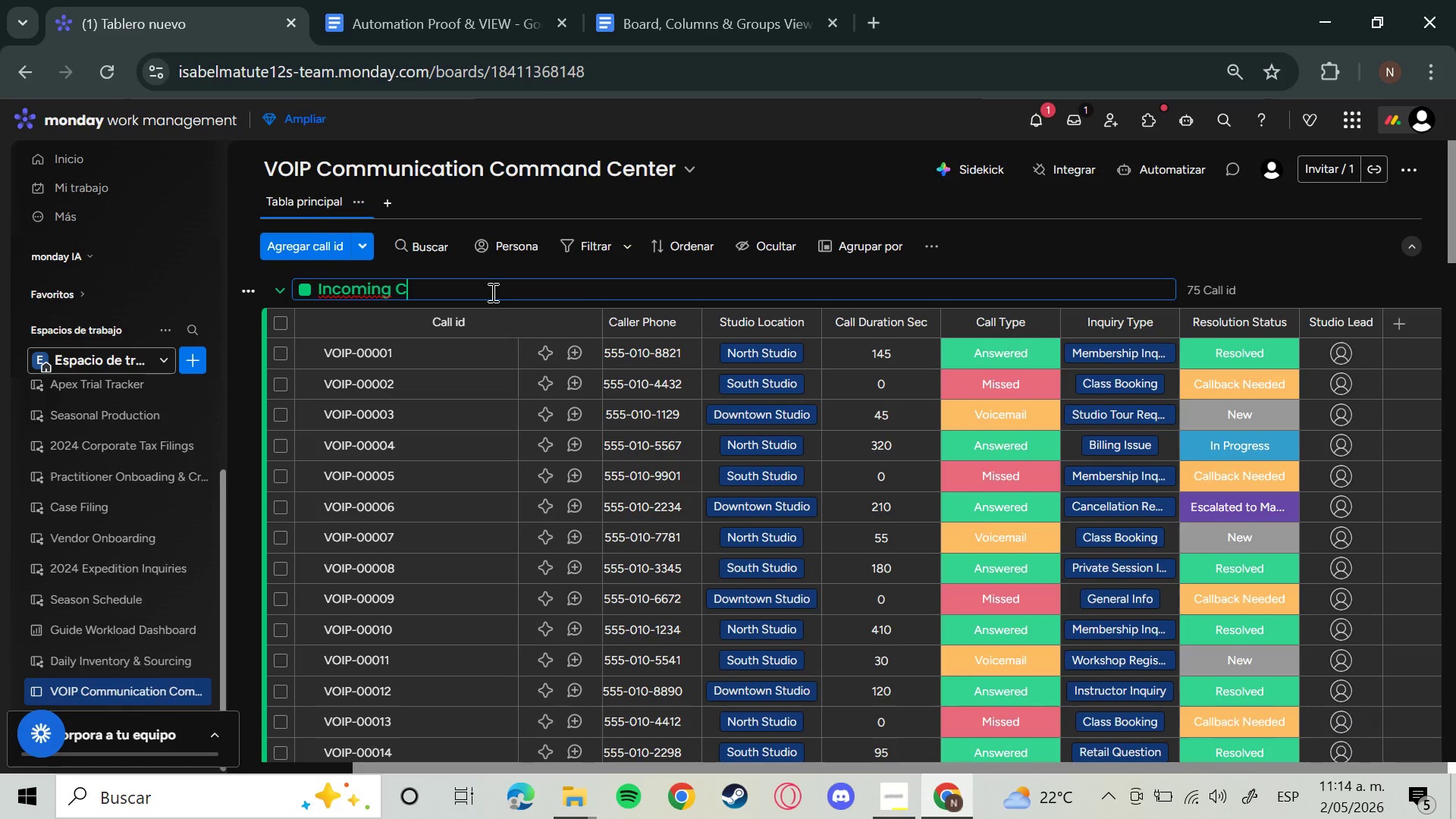 
wait(15.11)
 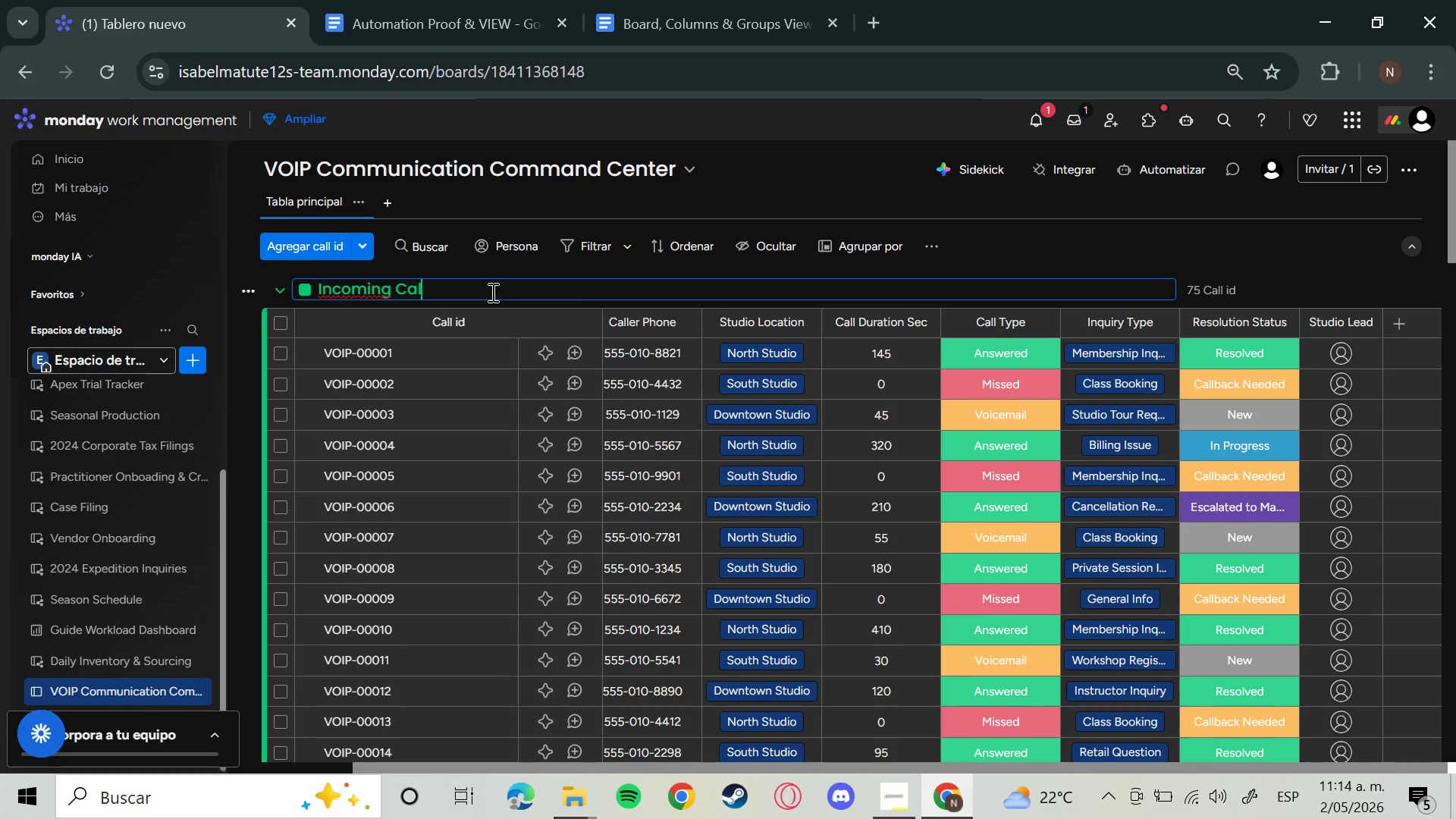 
type(ls)
 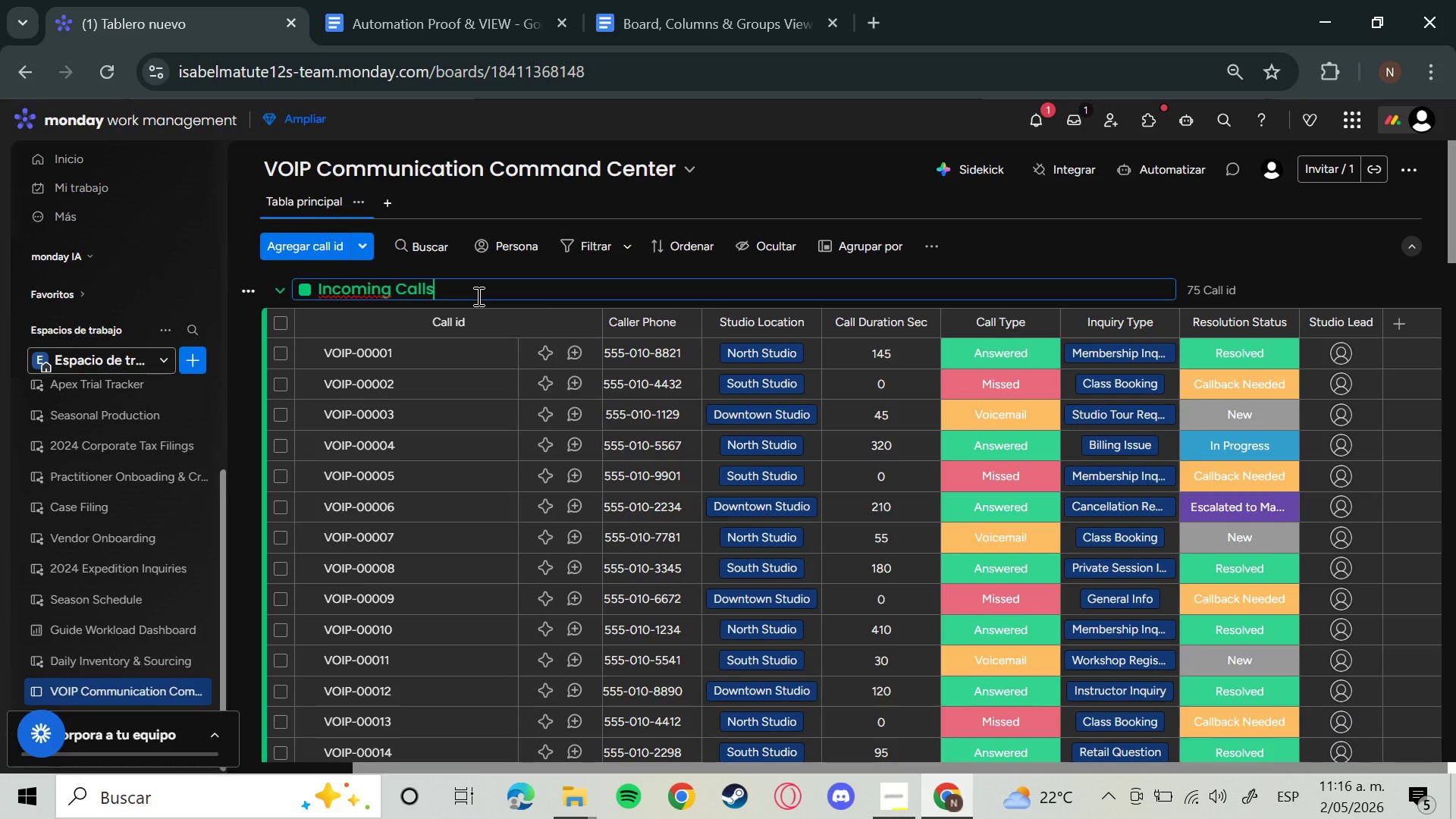 
wait(81.2)
 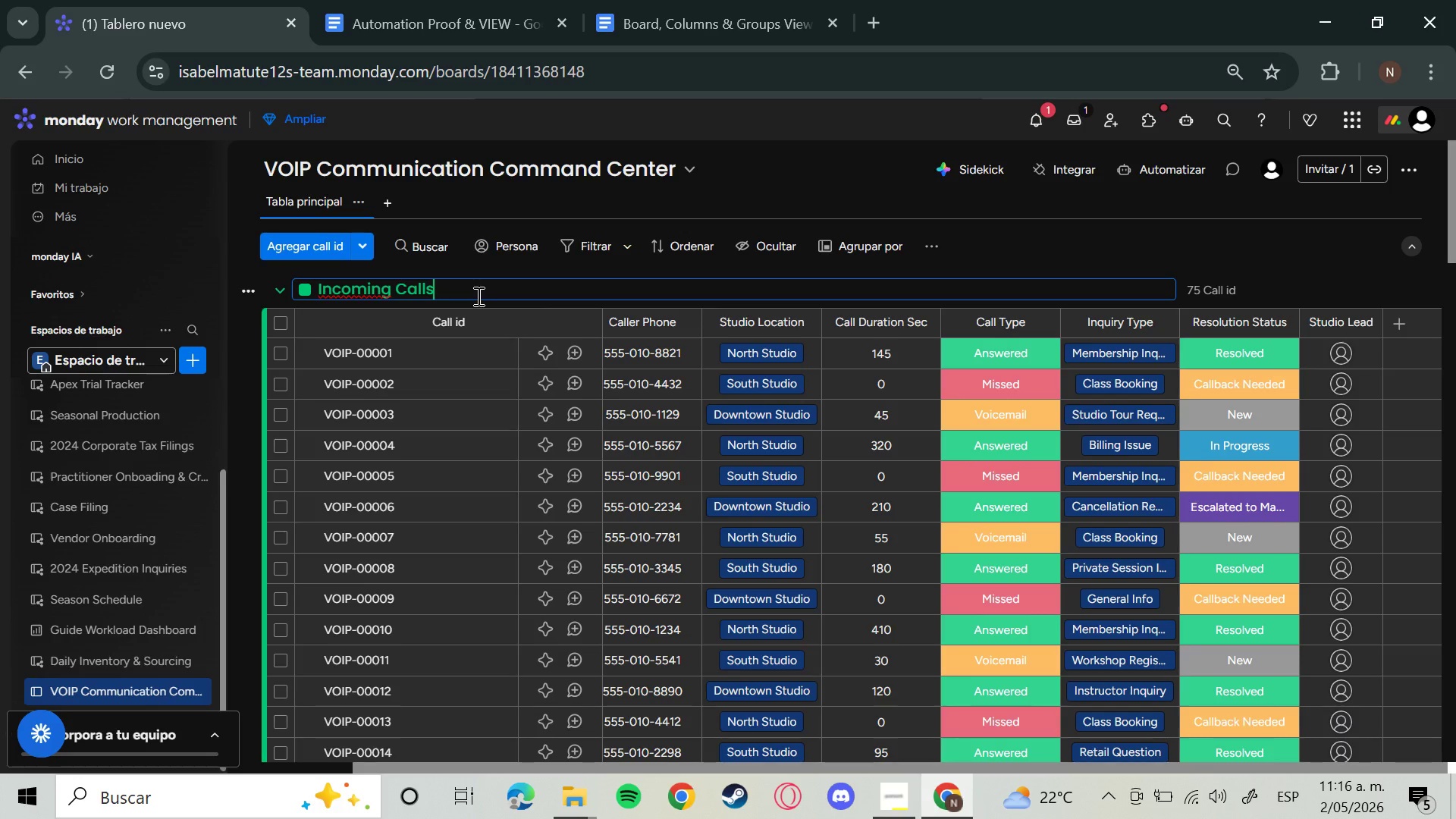 
left_click([307, 289])
 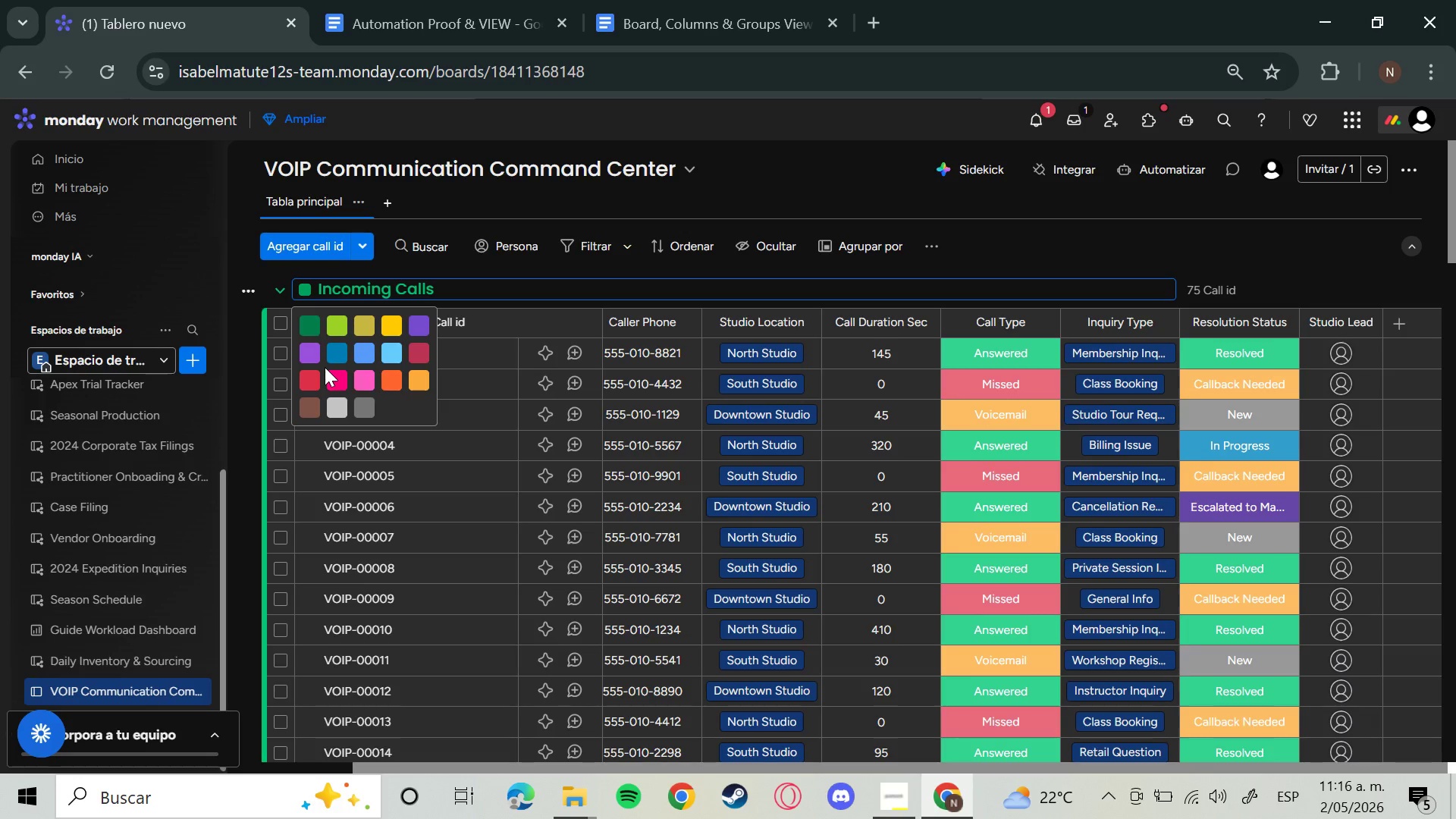 
wait(11.97)
 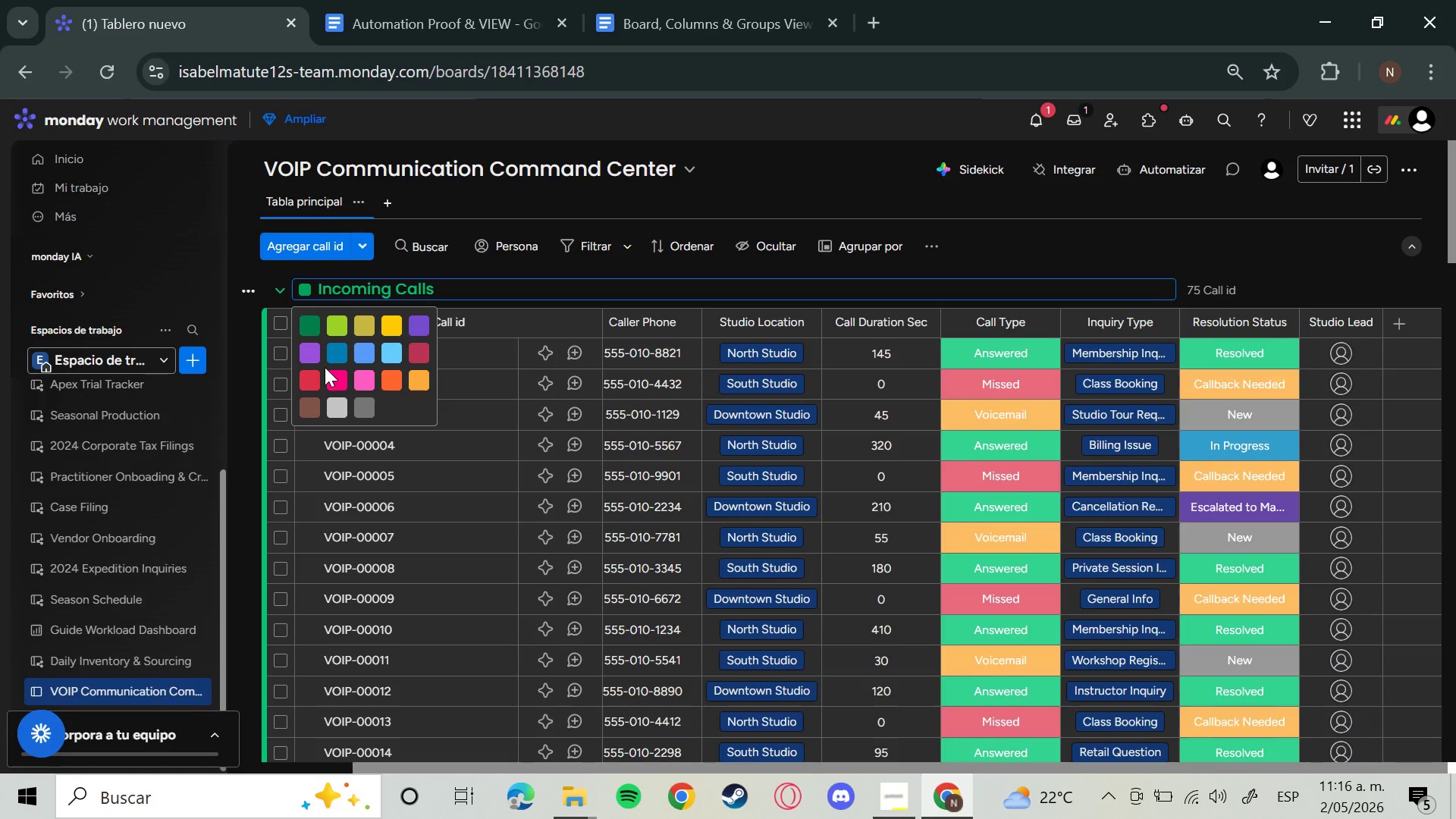 
left_click([340, 348])
 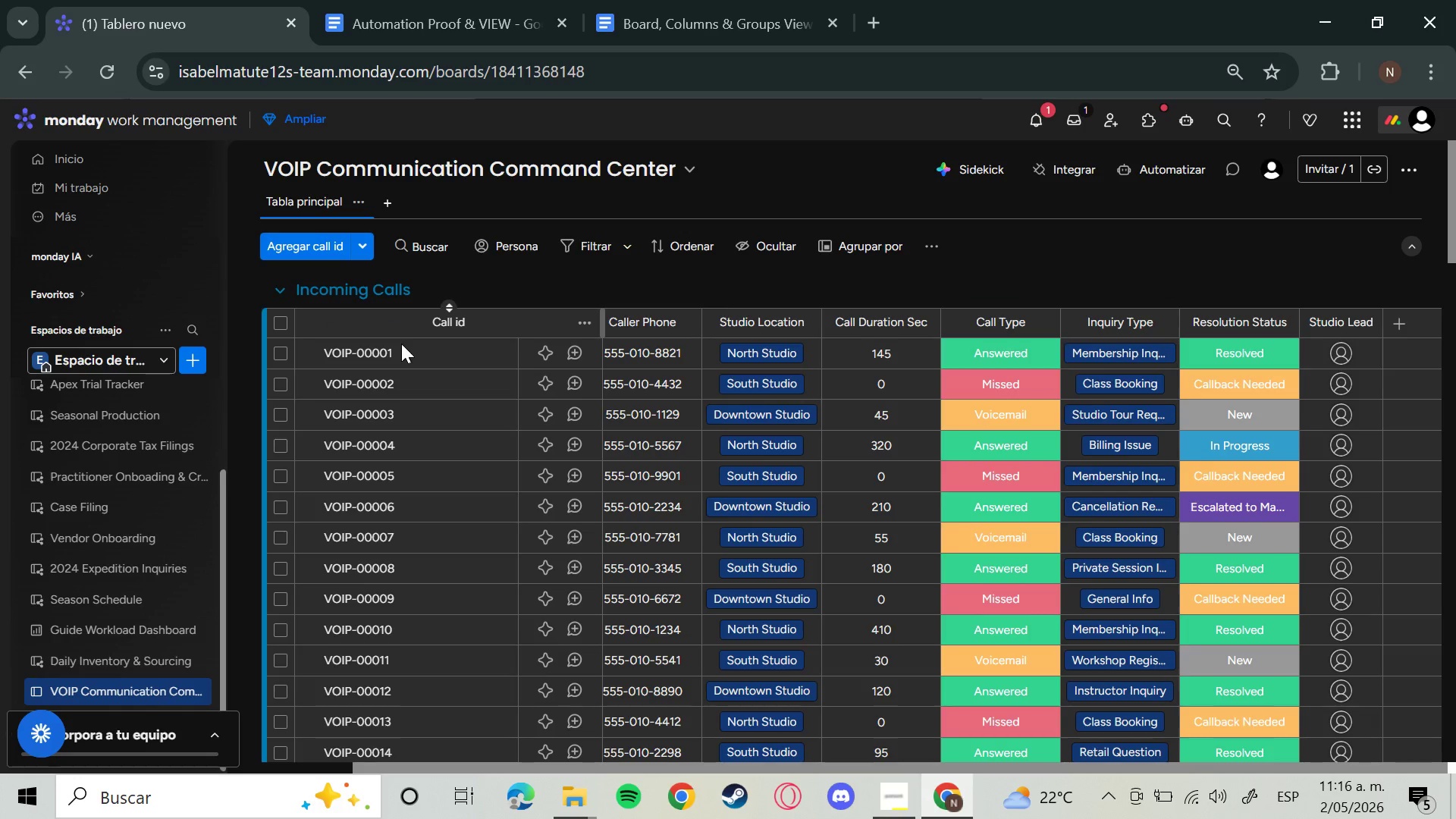 
wait(6.8)
 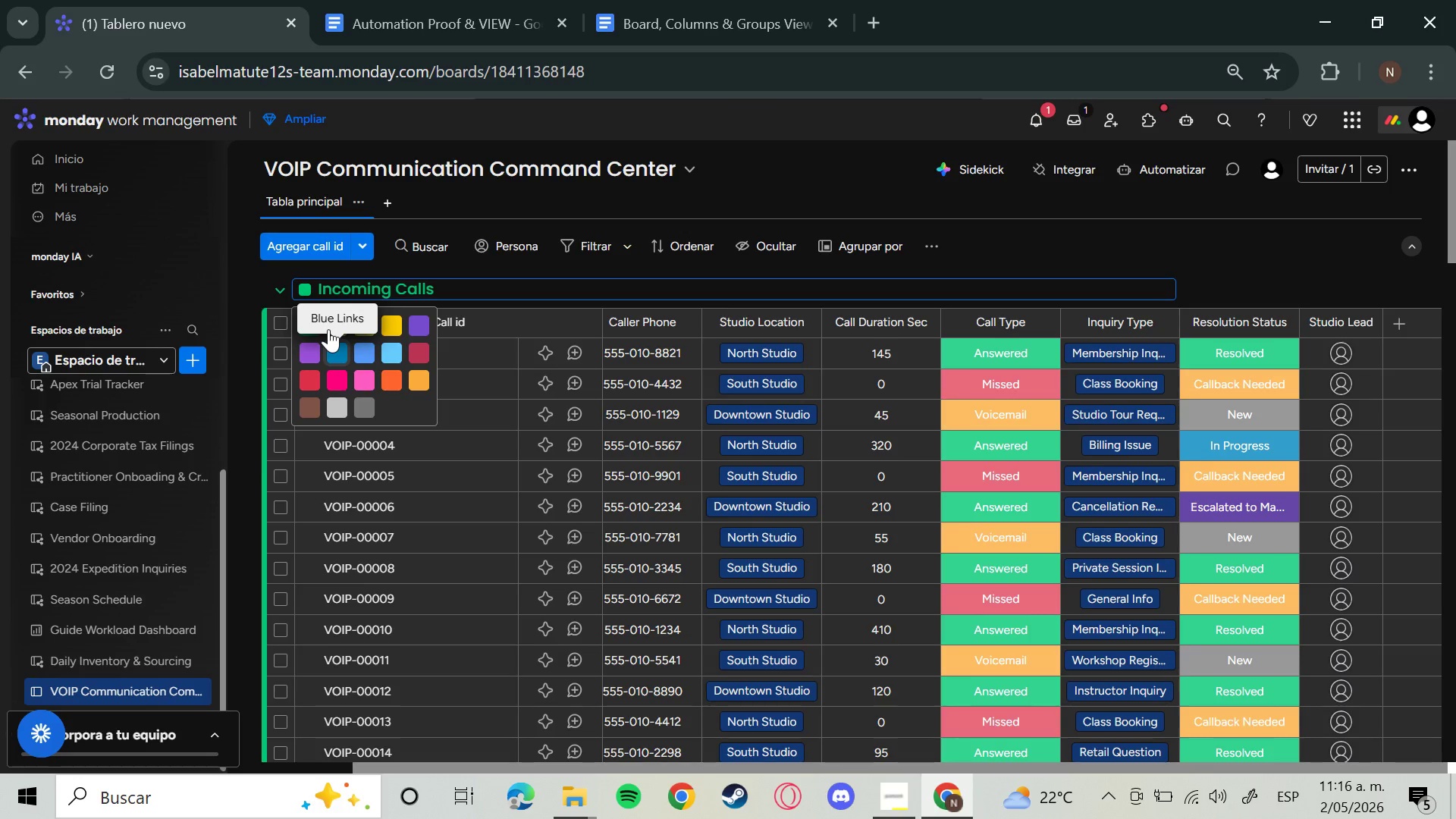 
scroll: coordinate [537, 369], scroll_direction: down, amount: 9.0
 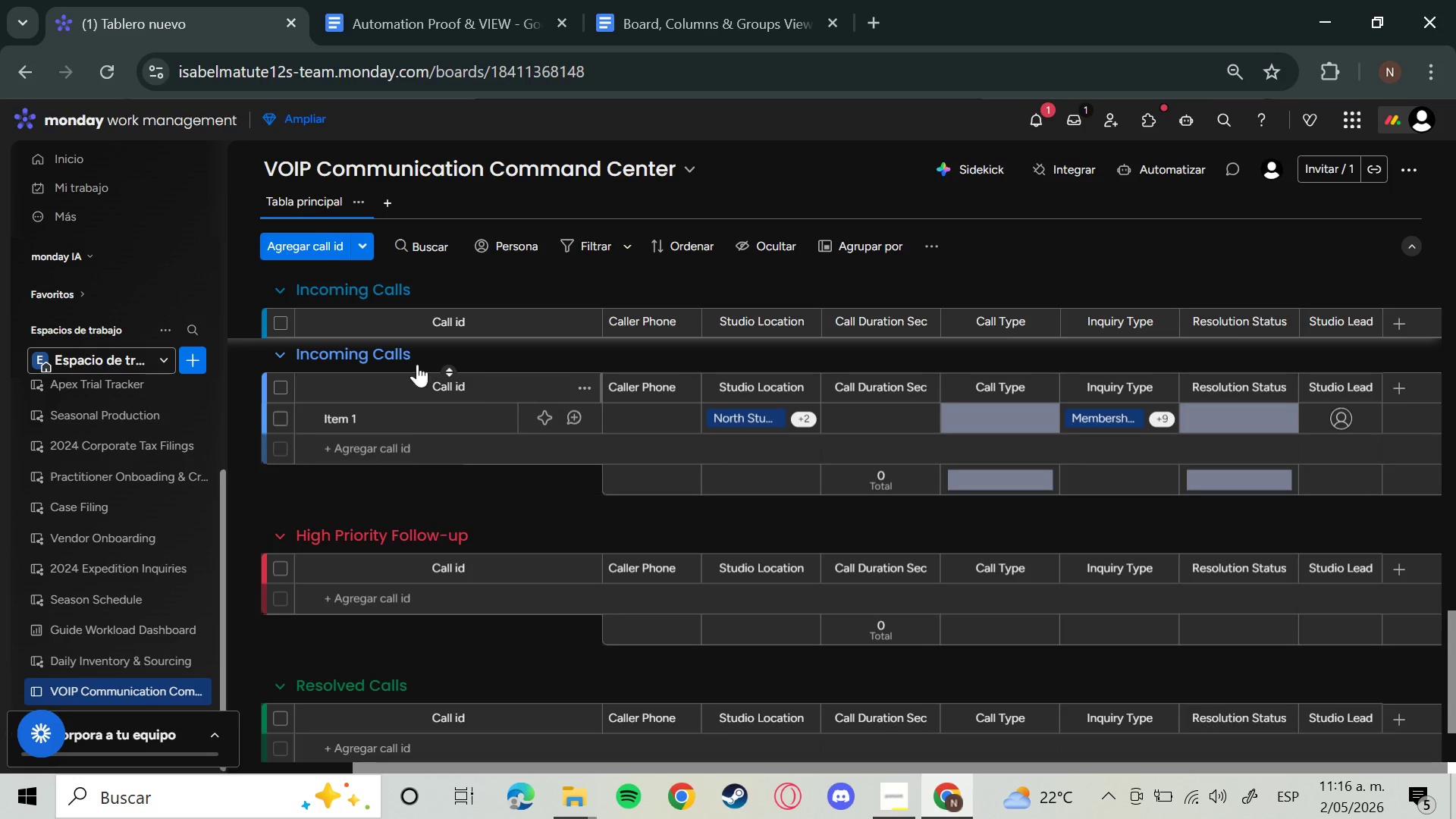 
left_click([239, 350])
 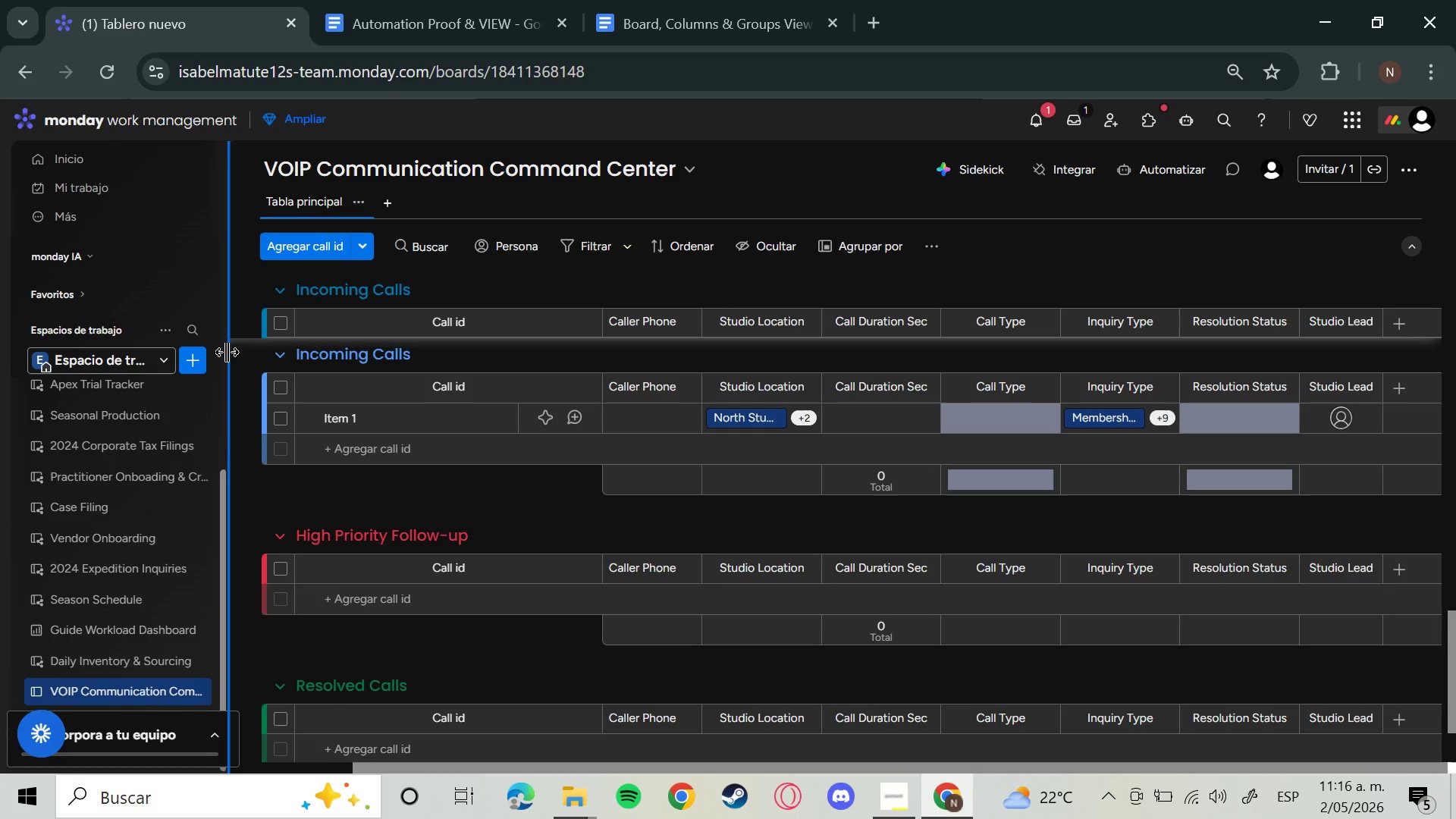 
wait(7.64)
 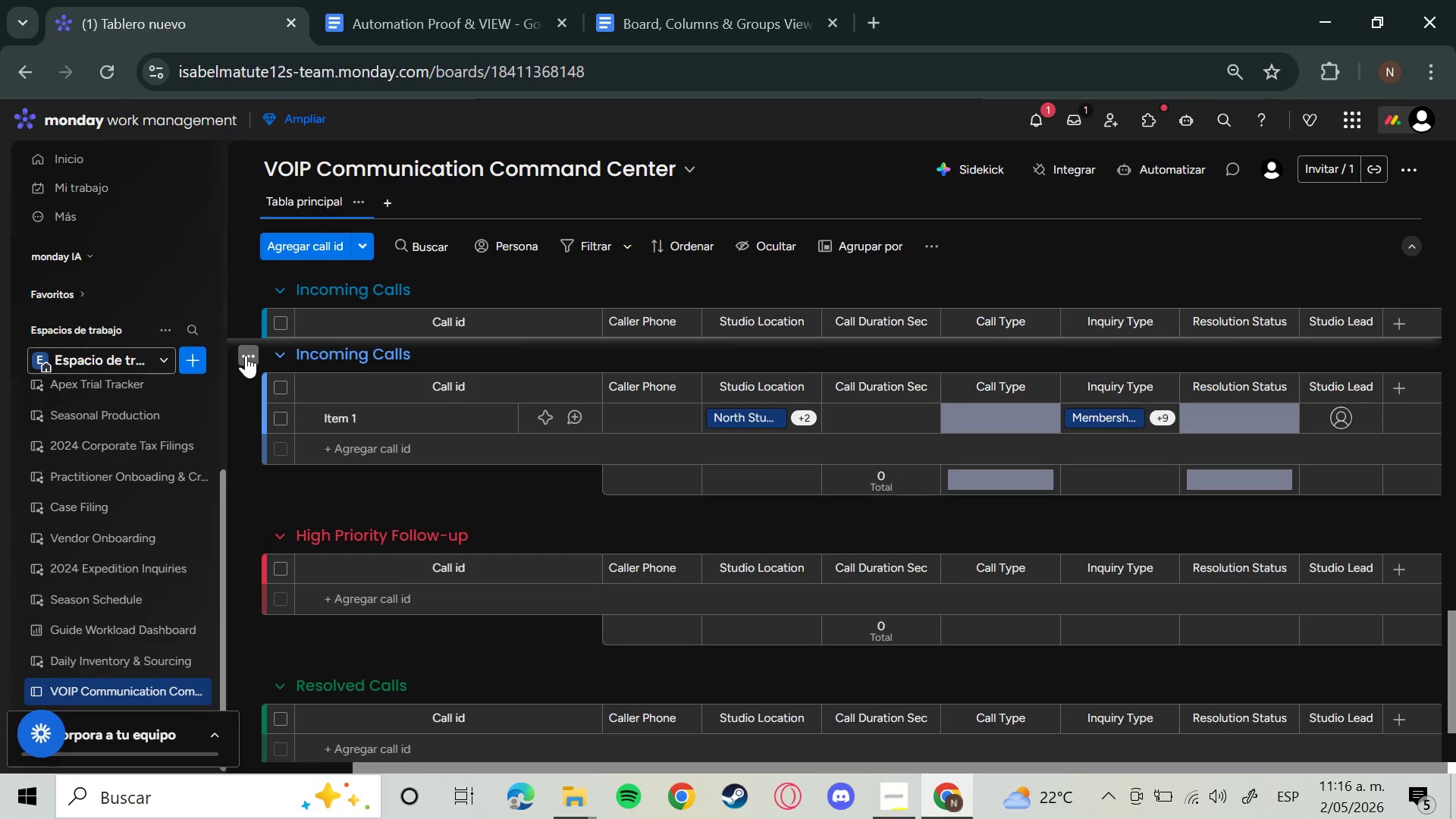 
left_click([250, 359])
 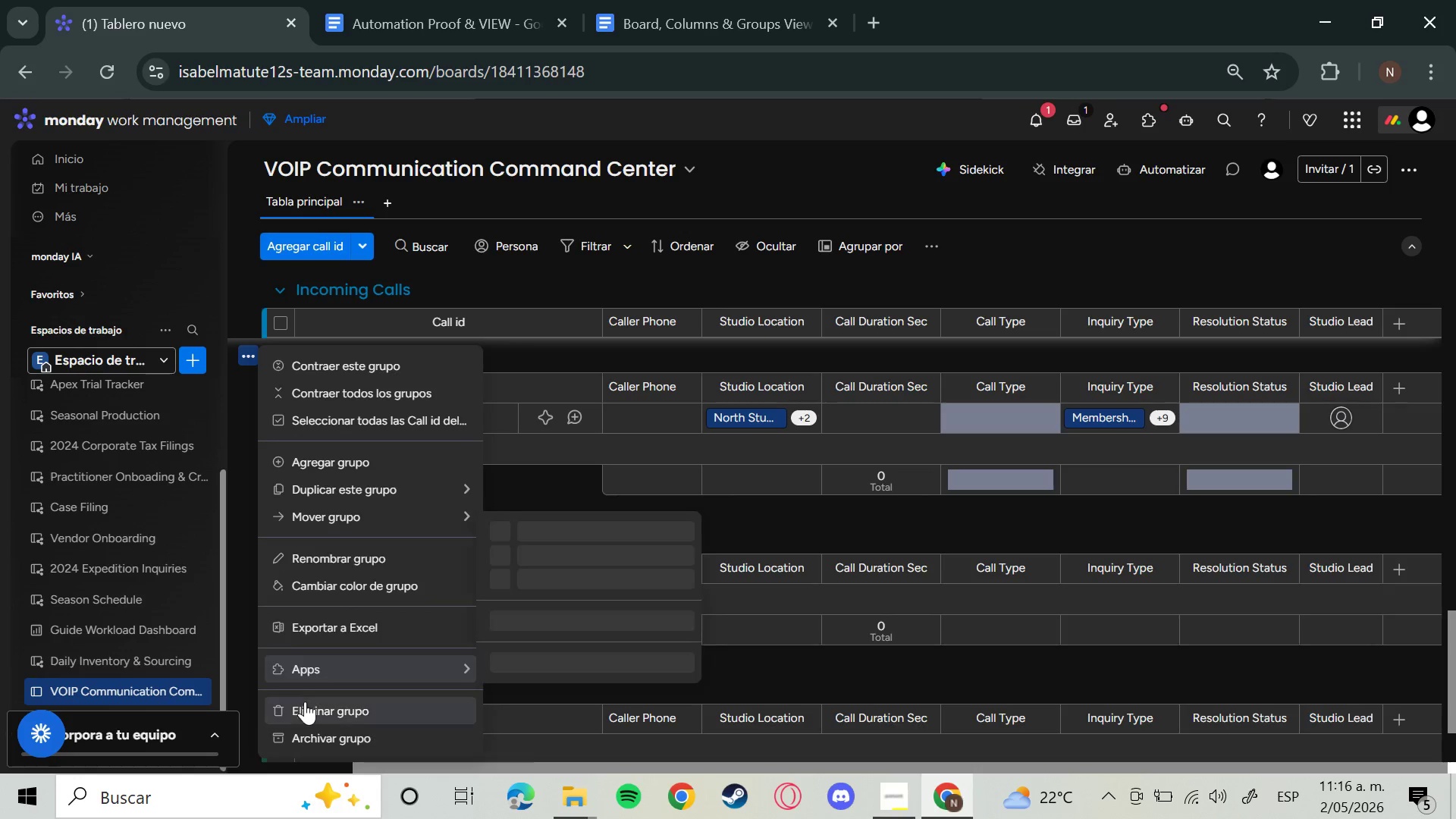 
left_click([305, 704])
 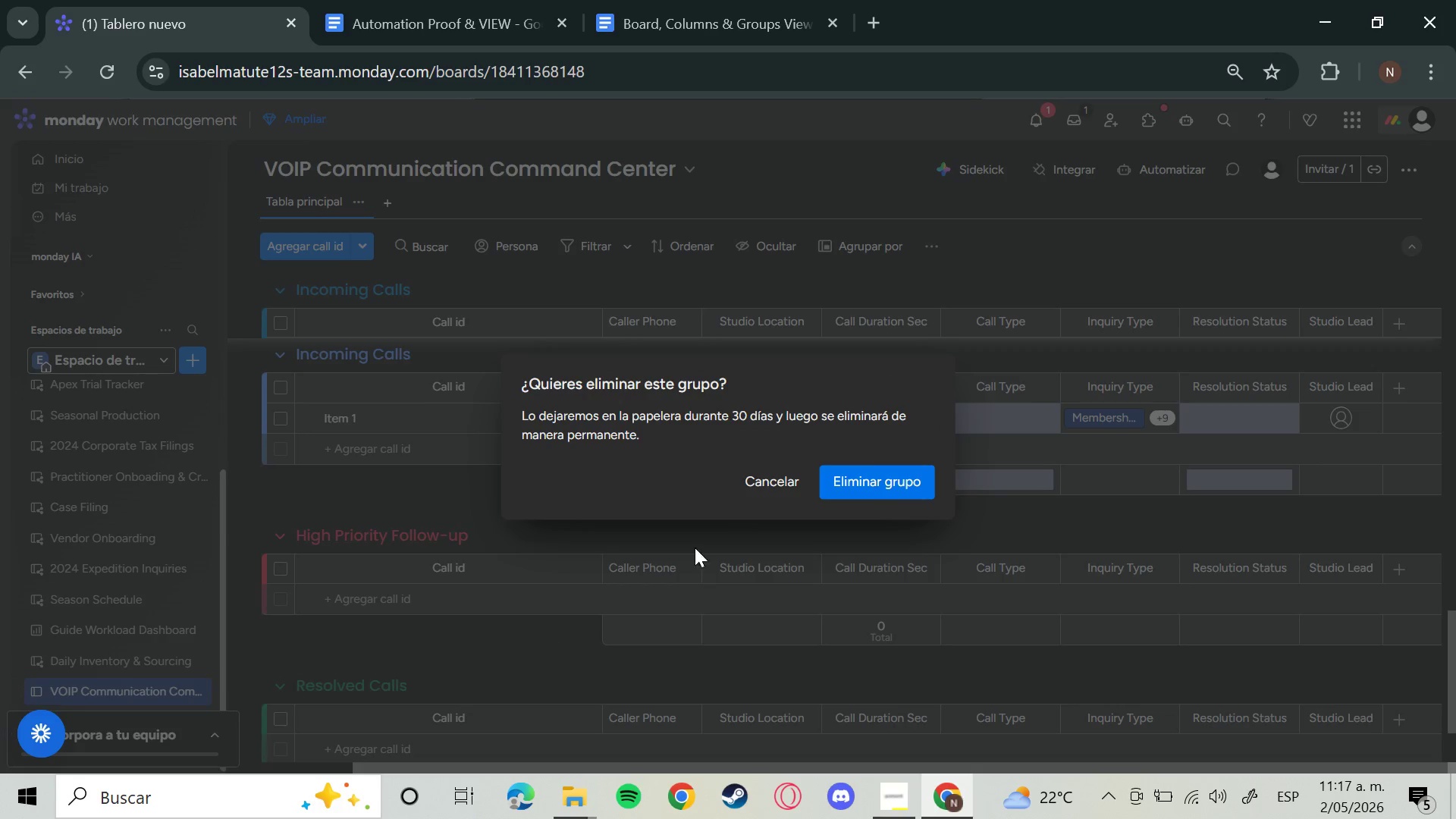 
left_click([868, 481])
 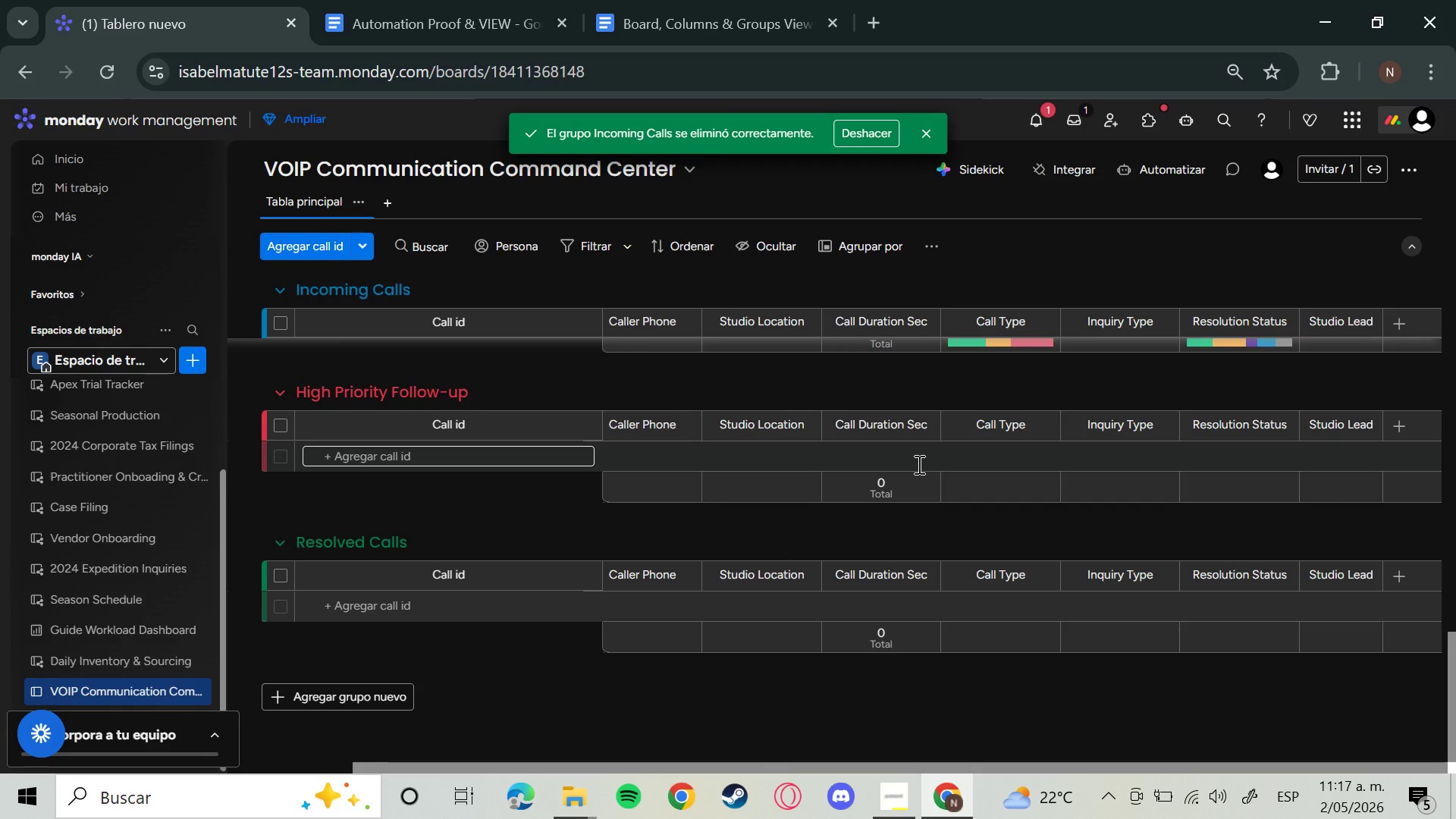 
wait(47.14)
 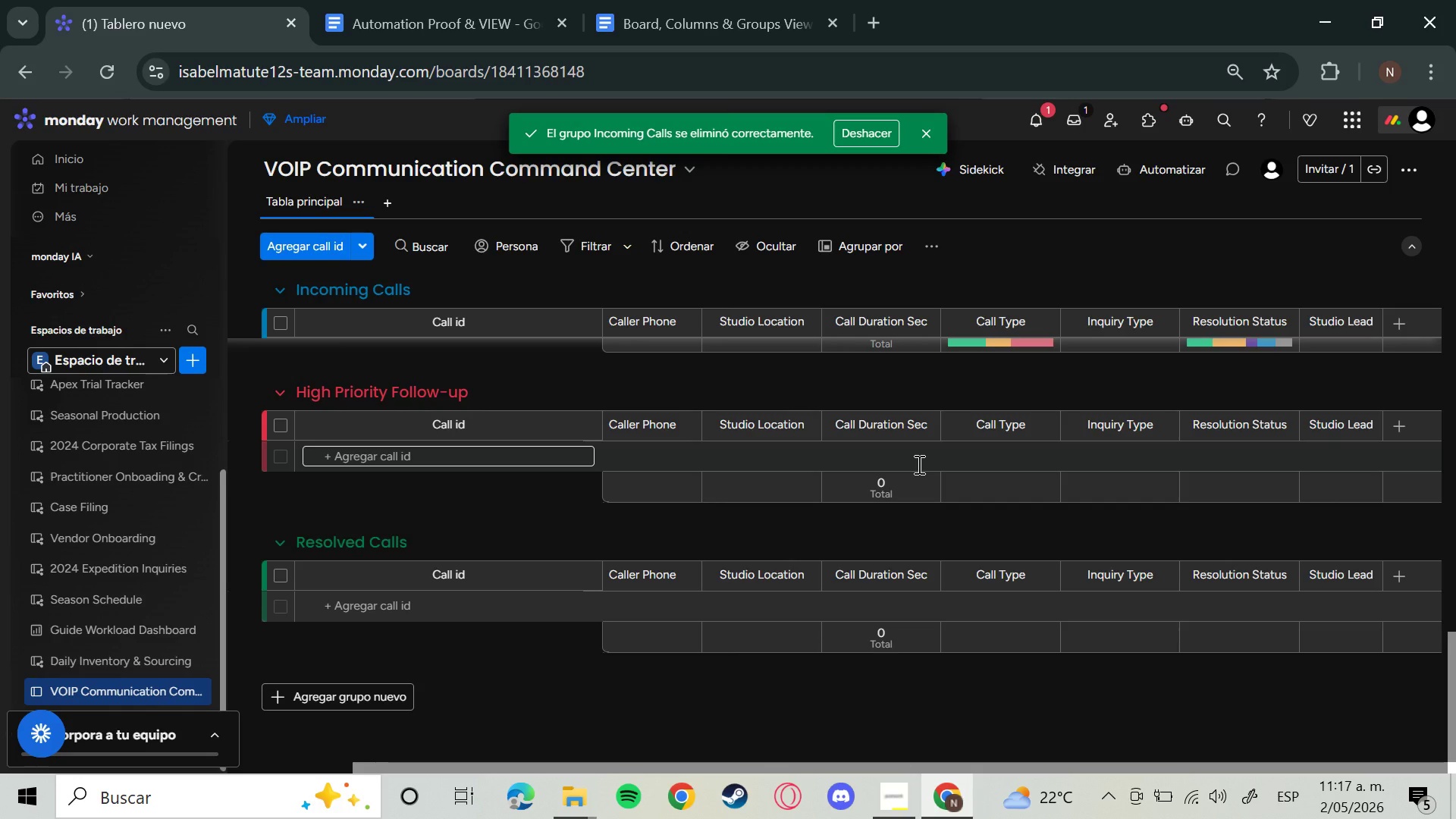 
scroll: coordinate [918, 464], scroll_direction: up, amount: 5.0
 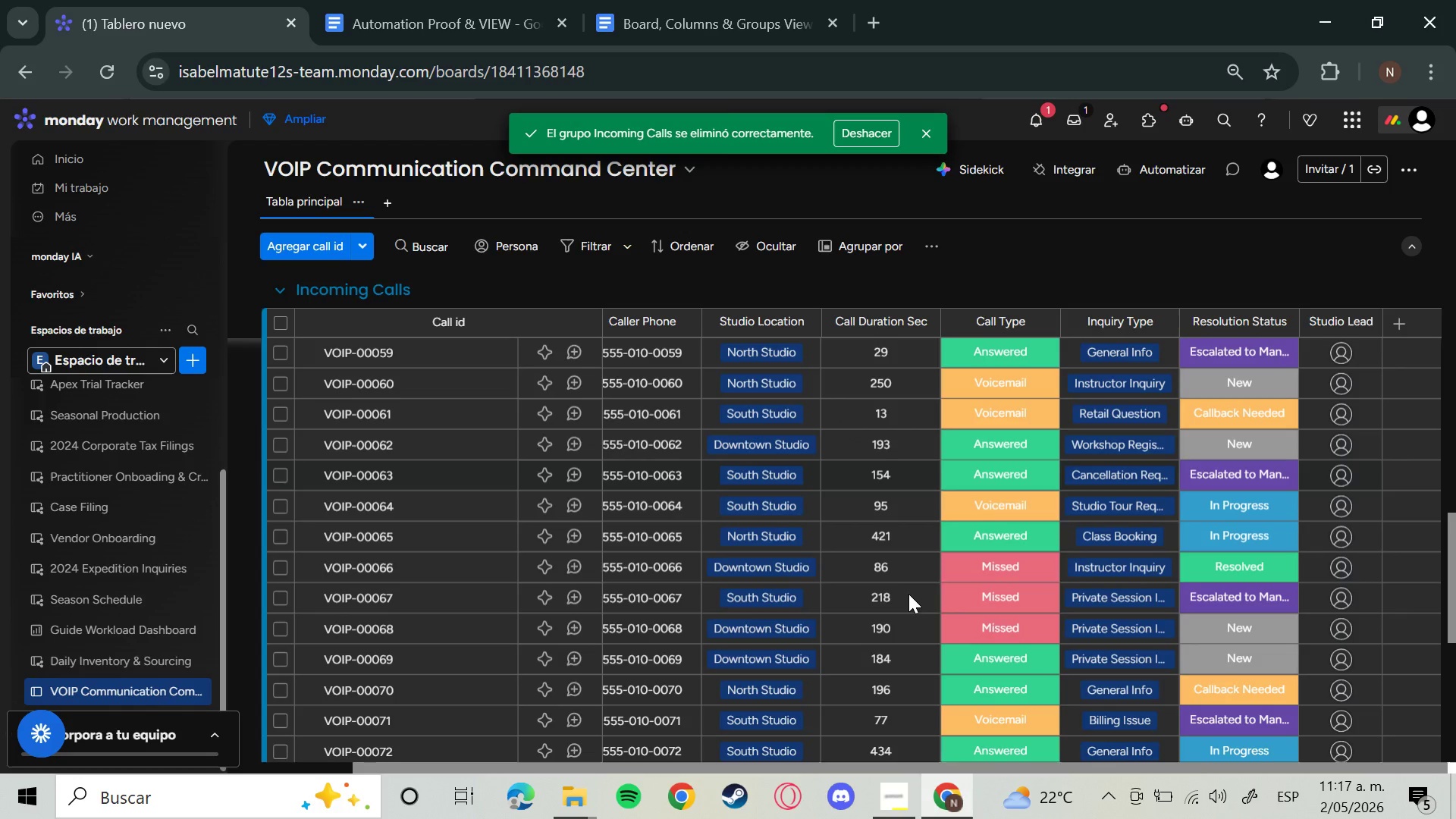 
wait(5.55)
 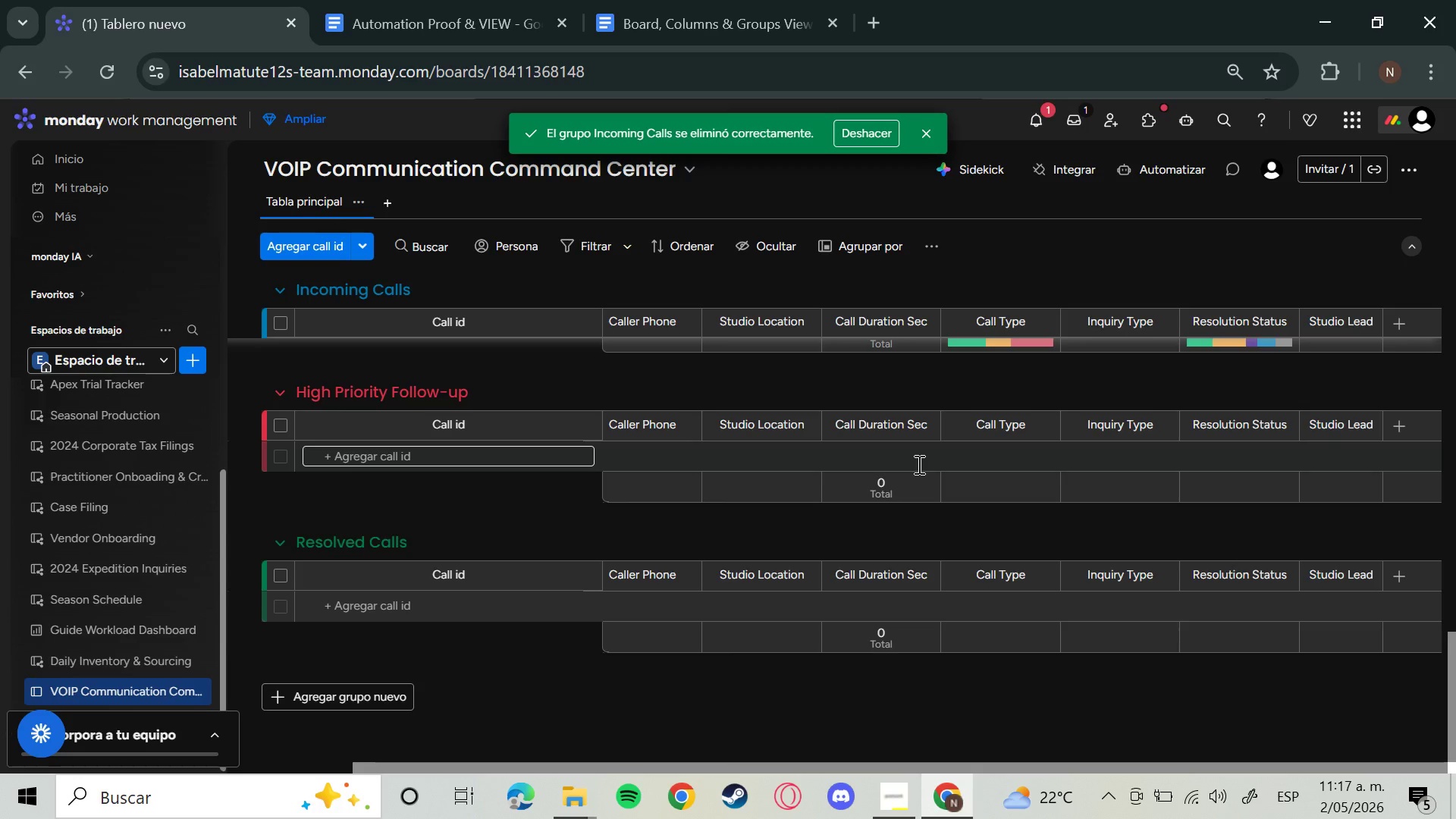 
scroll: coordinate [908, 594], scroll_direction: up, amount: 7.0
 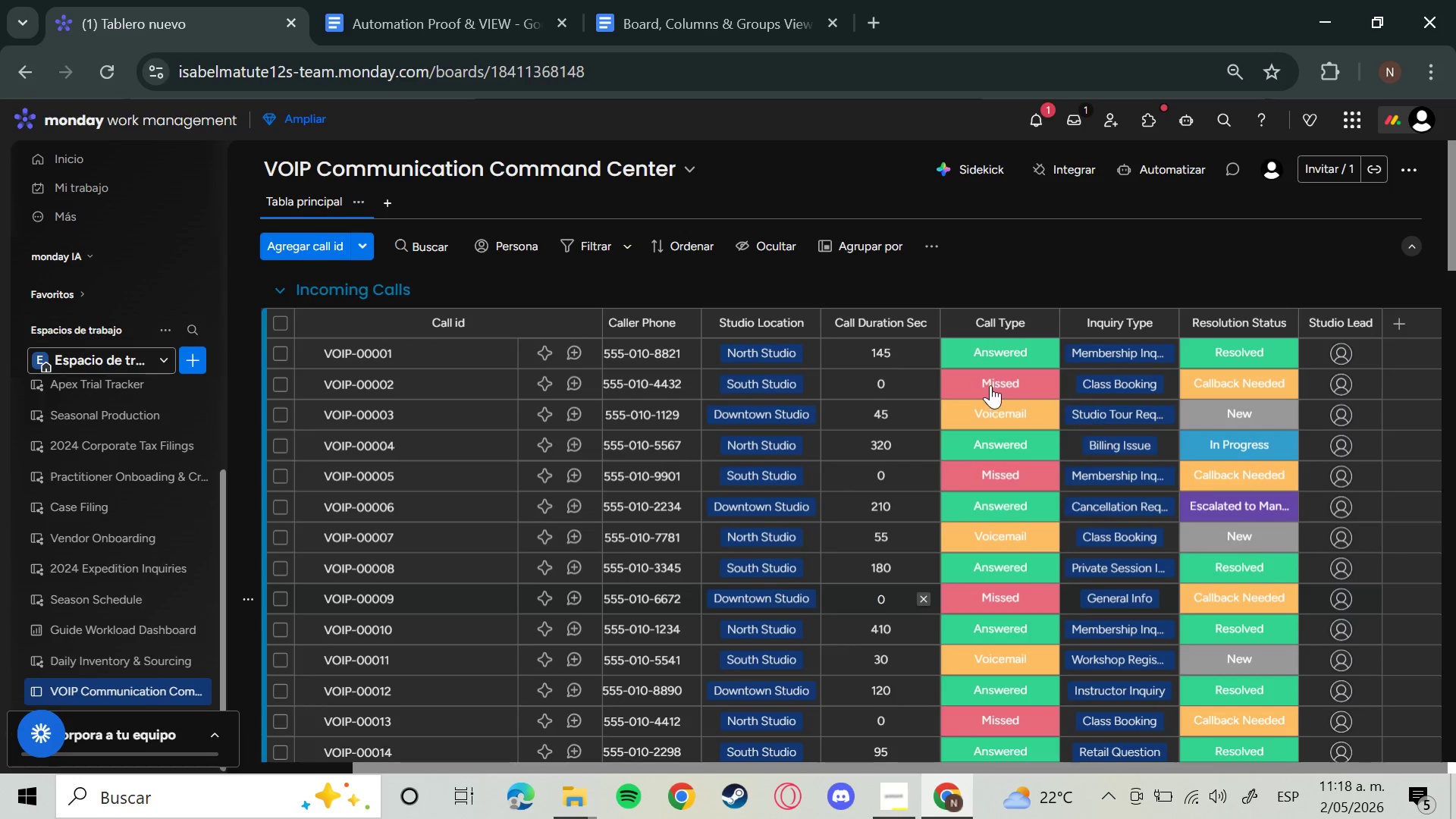 
wait(14.47)
 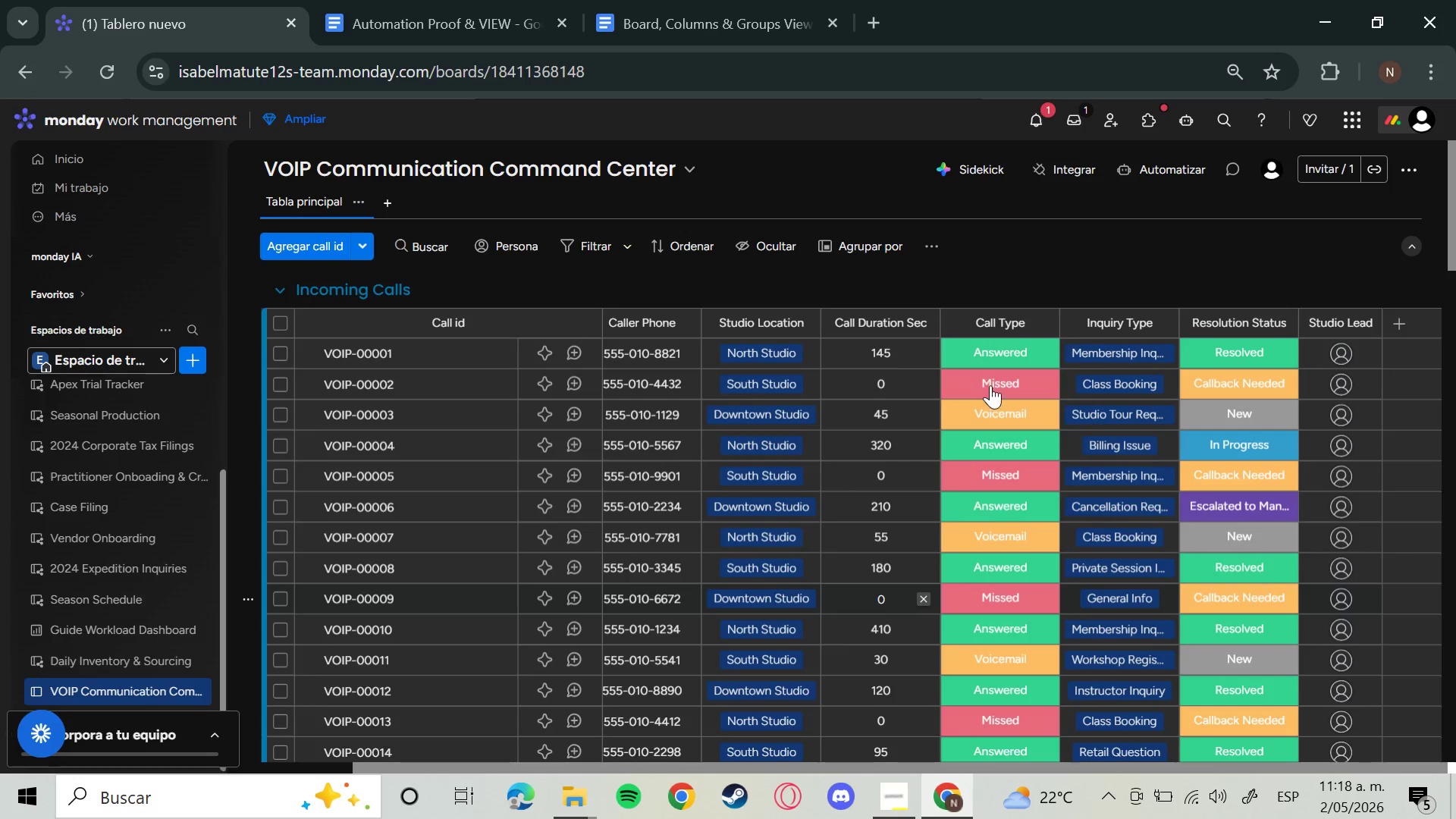 
left_click([990, 385])
 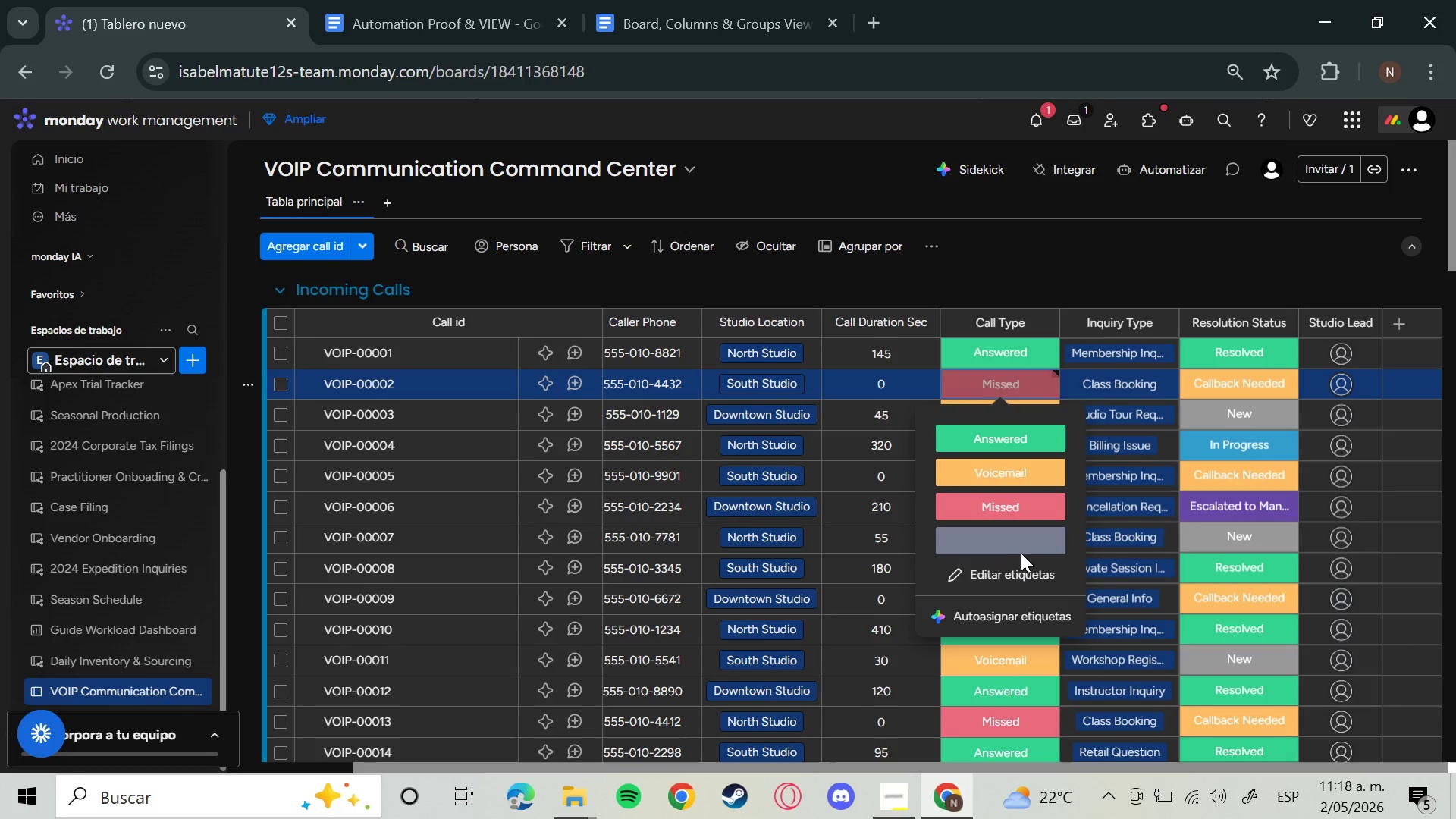 
left_click([1009, 544])
 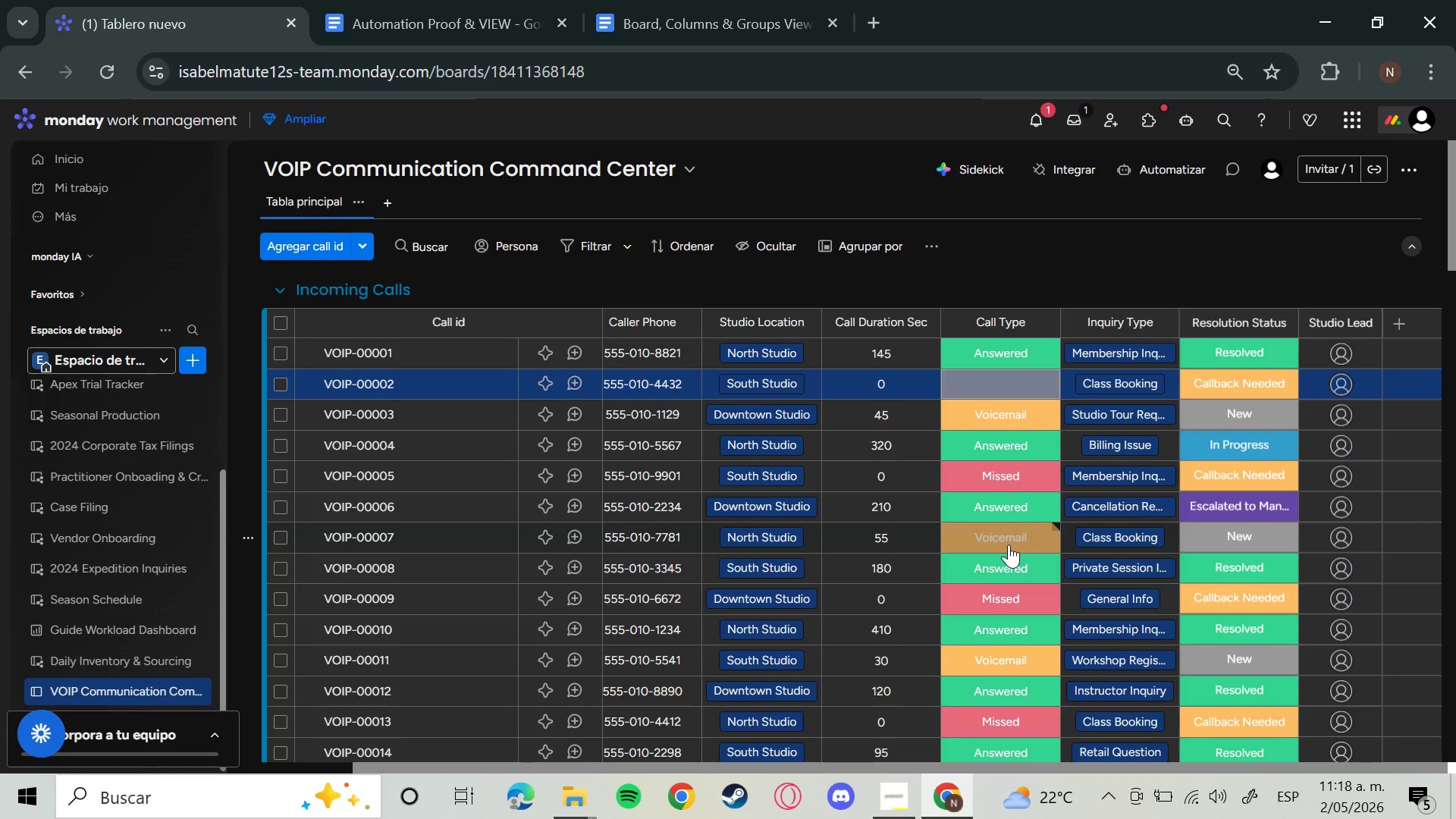 
wait(5.41)
 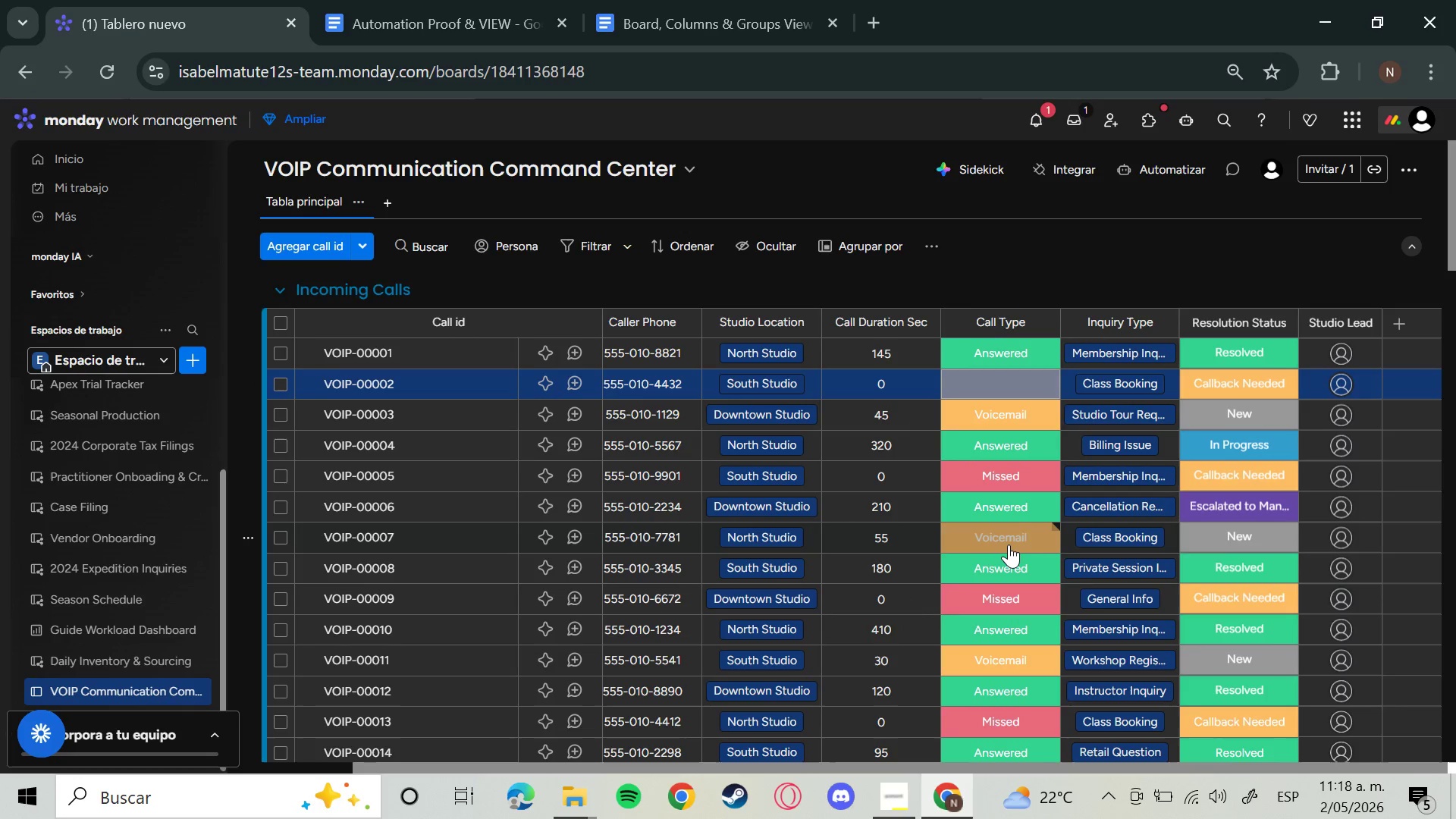 
left_click([1012, 482])
 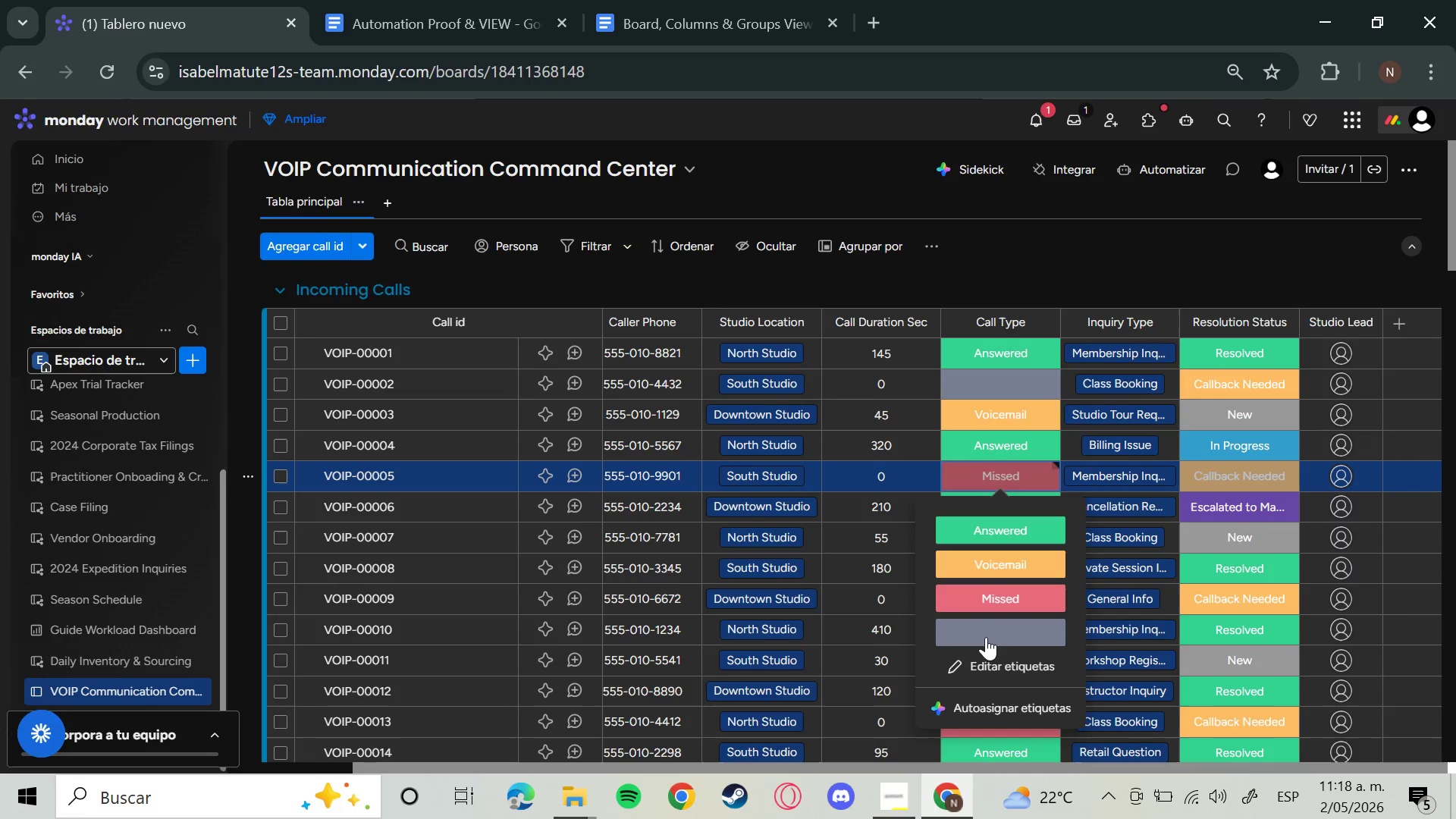 
left_click([987, 635])
 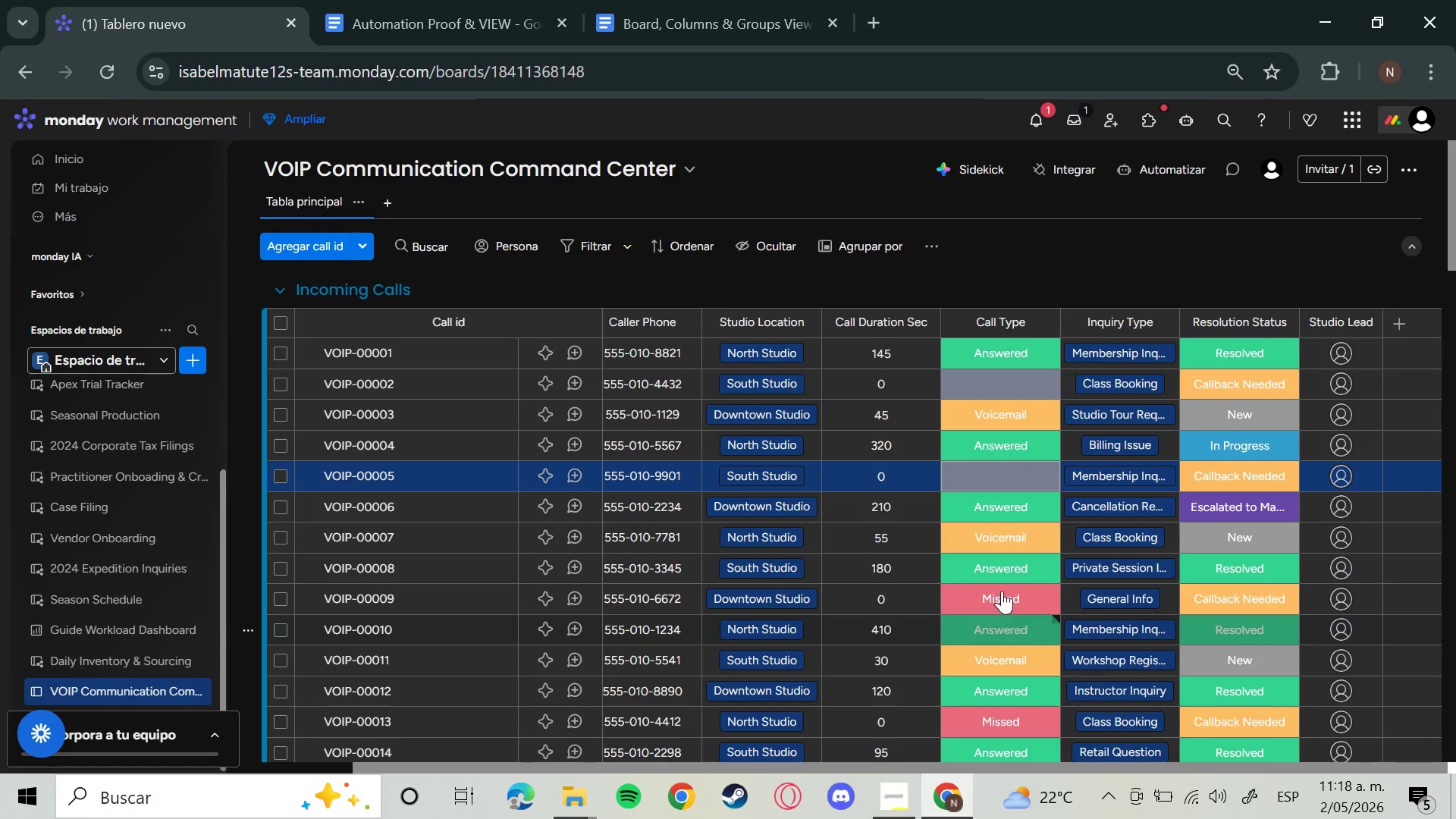 
left_click([1002, 585])
 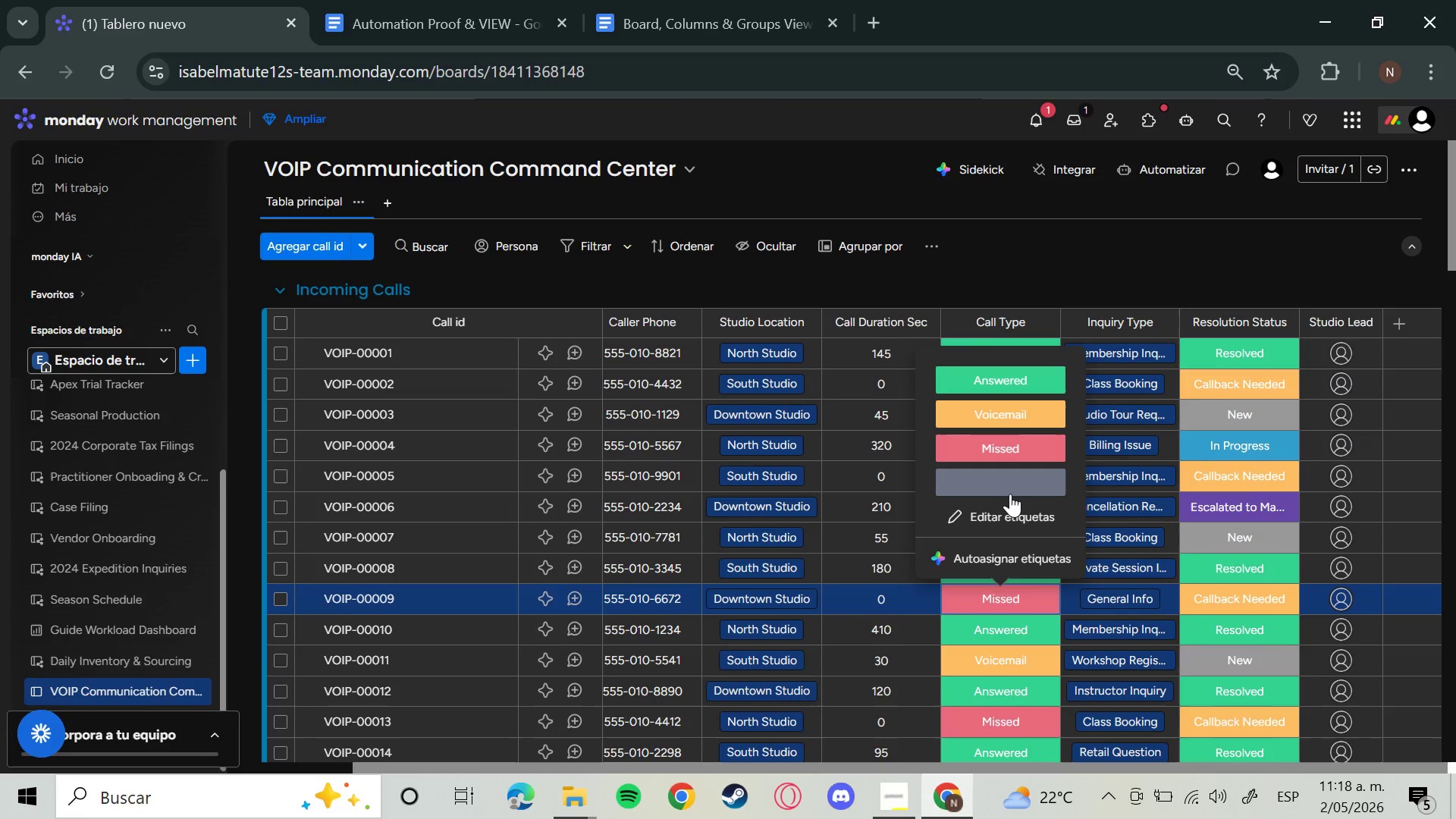 
left_click([1012, 488])
 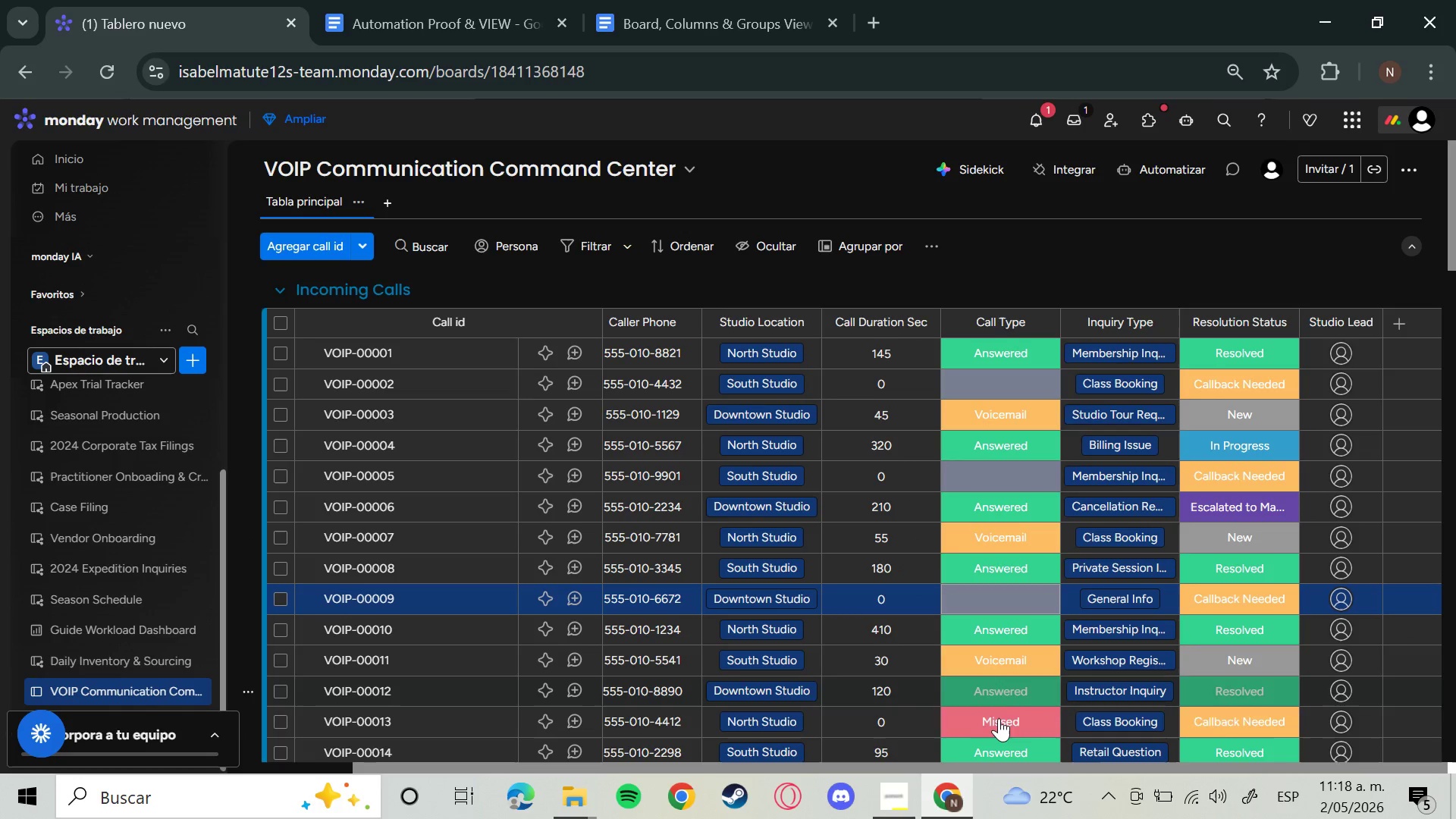 
left_click([998, 718])
 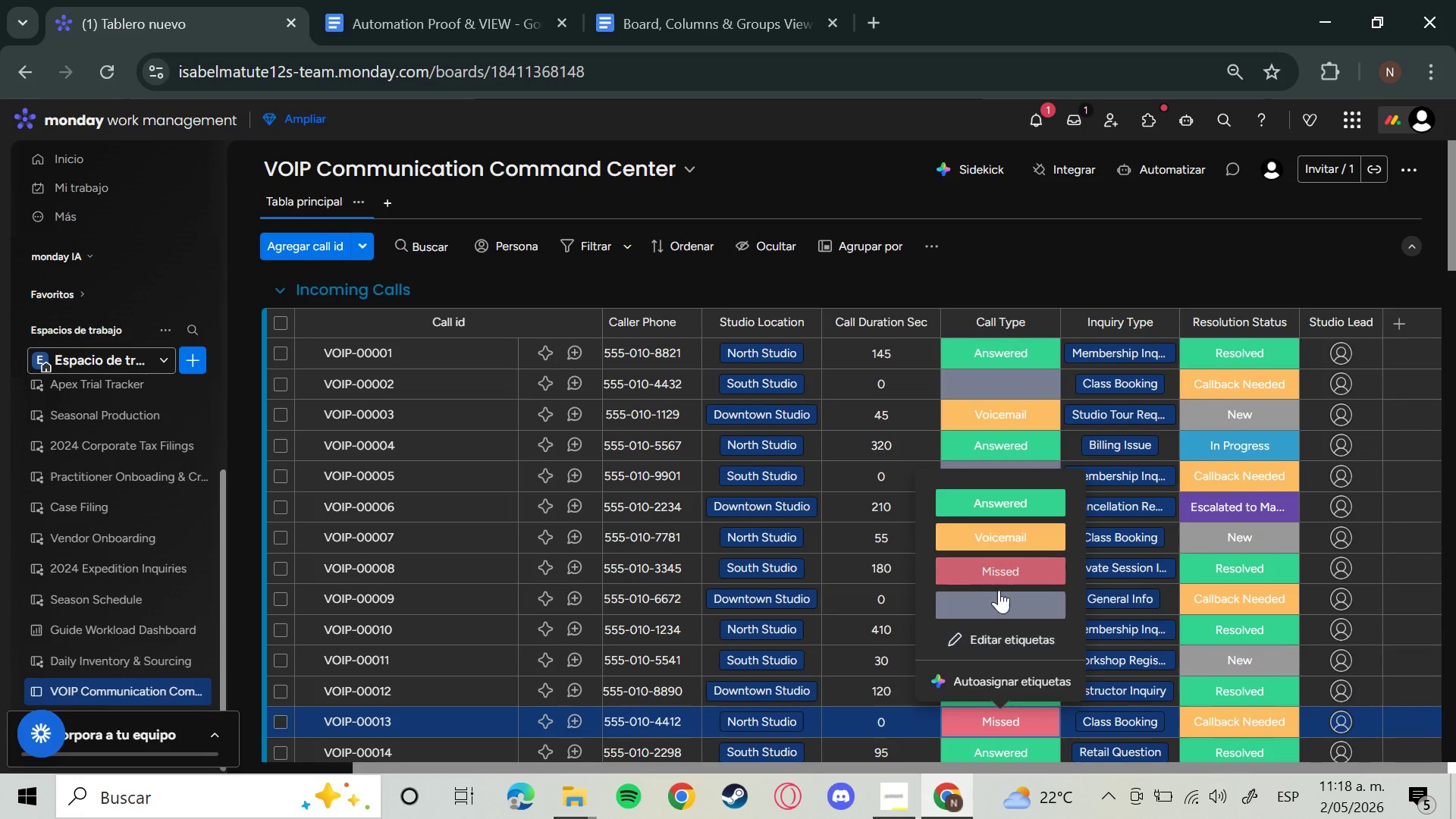 
left_click([1002, 607])
 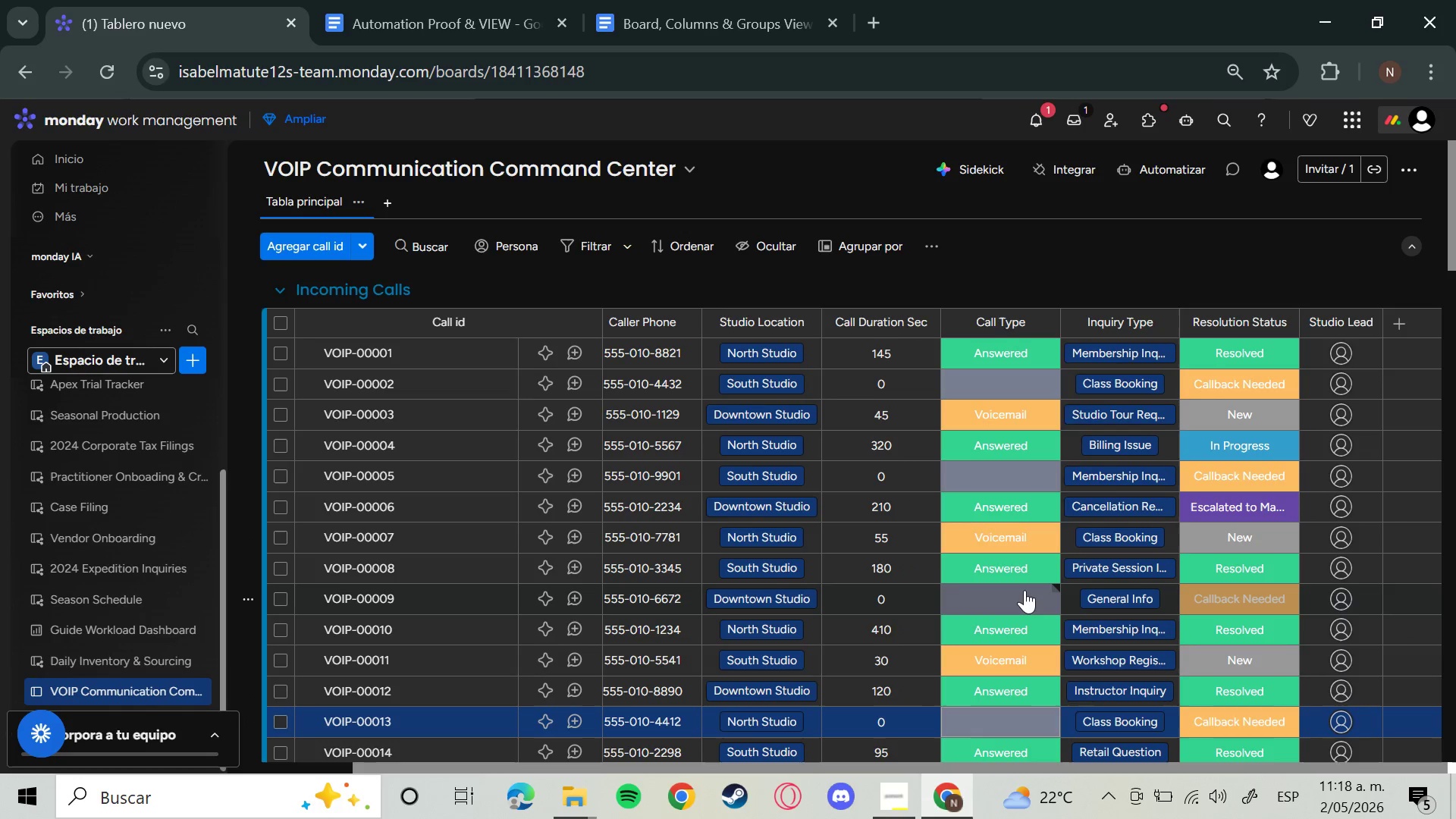 
scroll: coordinate [1025, 590], scroll_direction: down, amount: 1.0
 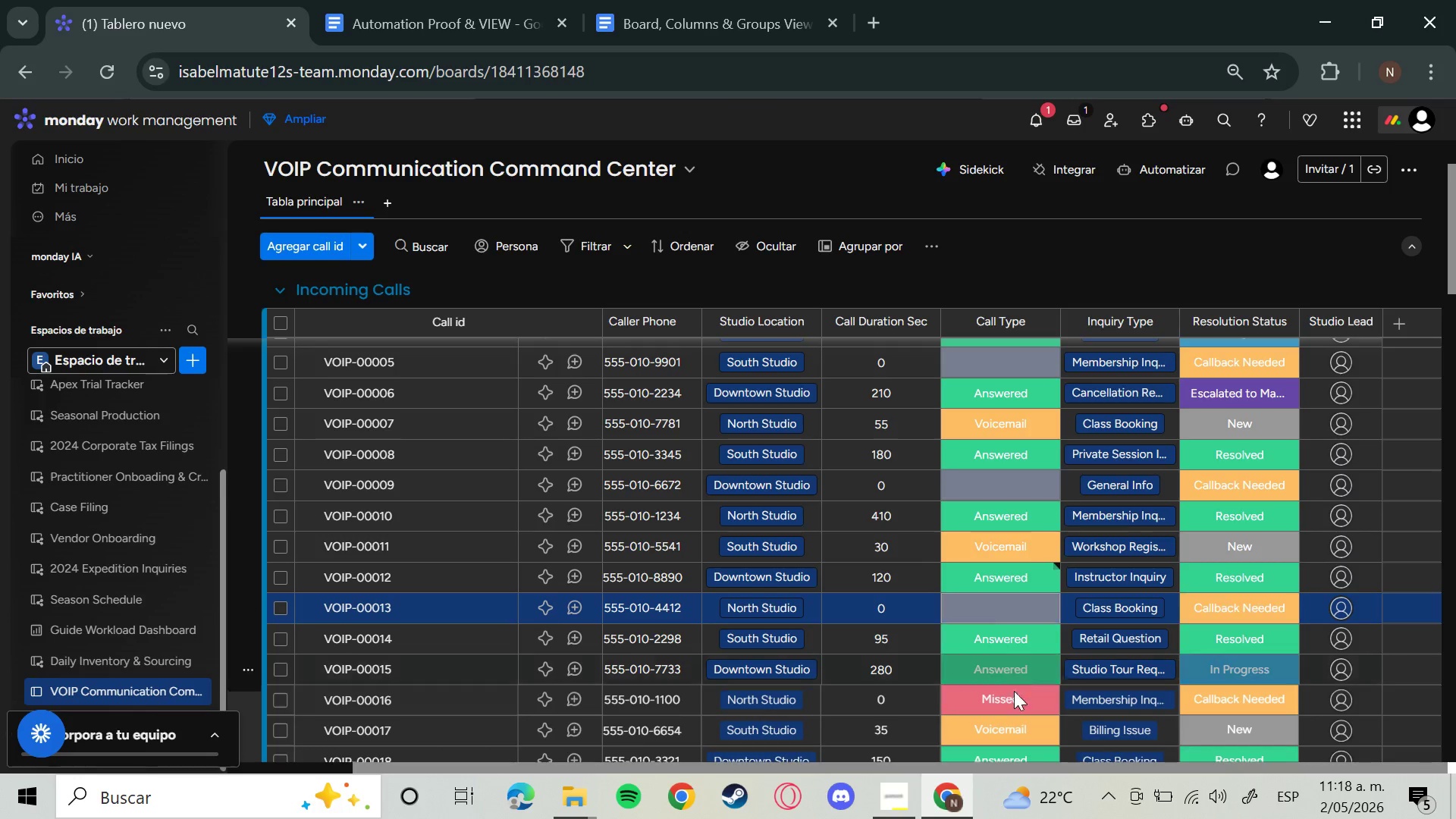 
left_click([1010, 698])
 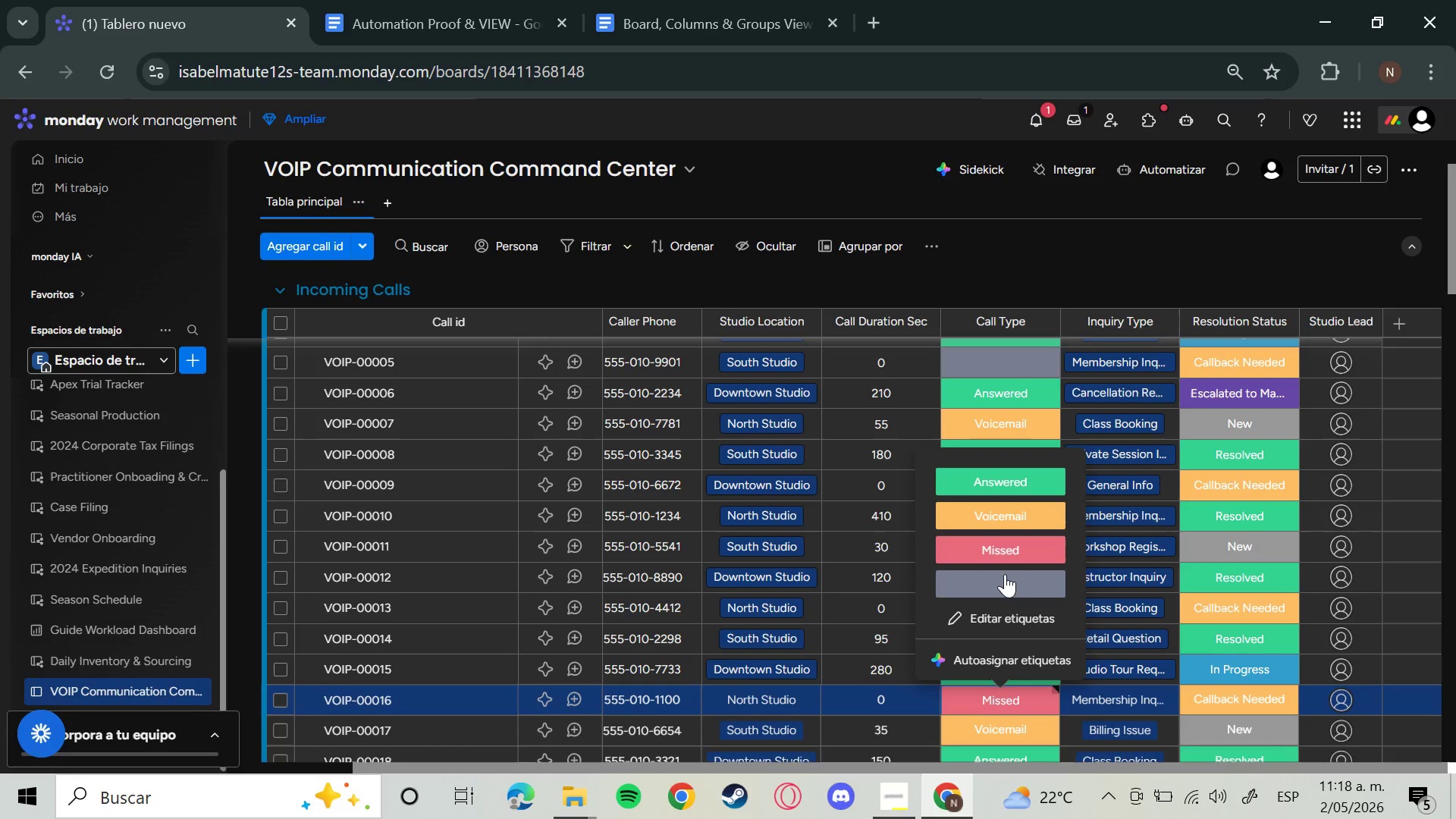 
left_click([1003, 577])
 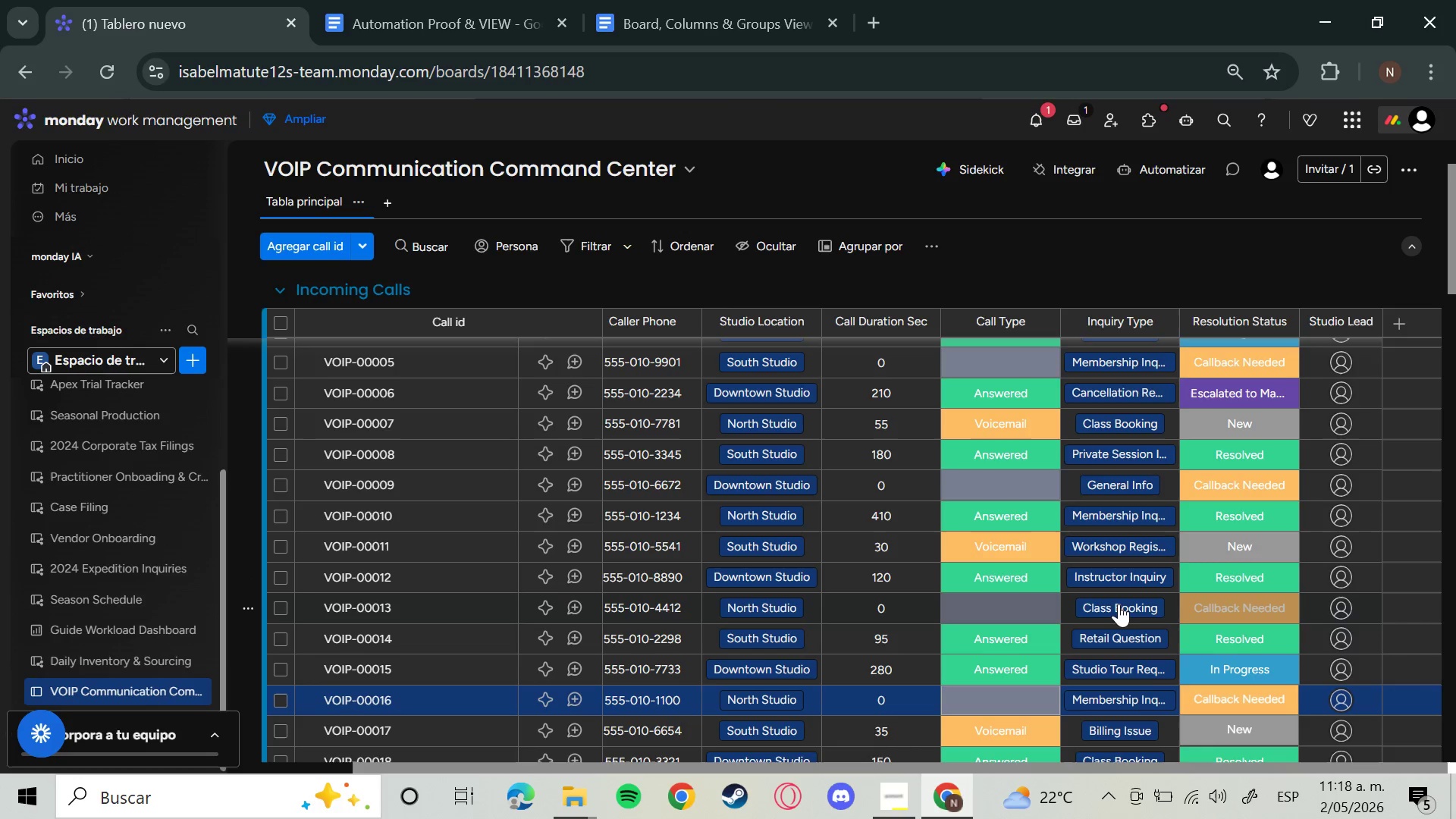 
scroll: coordinate [1118, 599], scroll_direction: down, amount: 3.0
 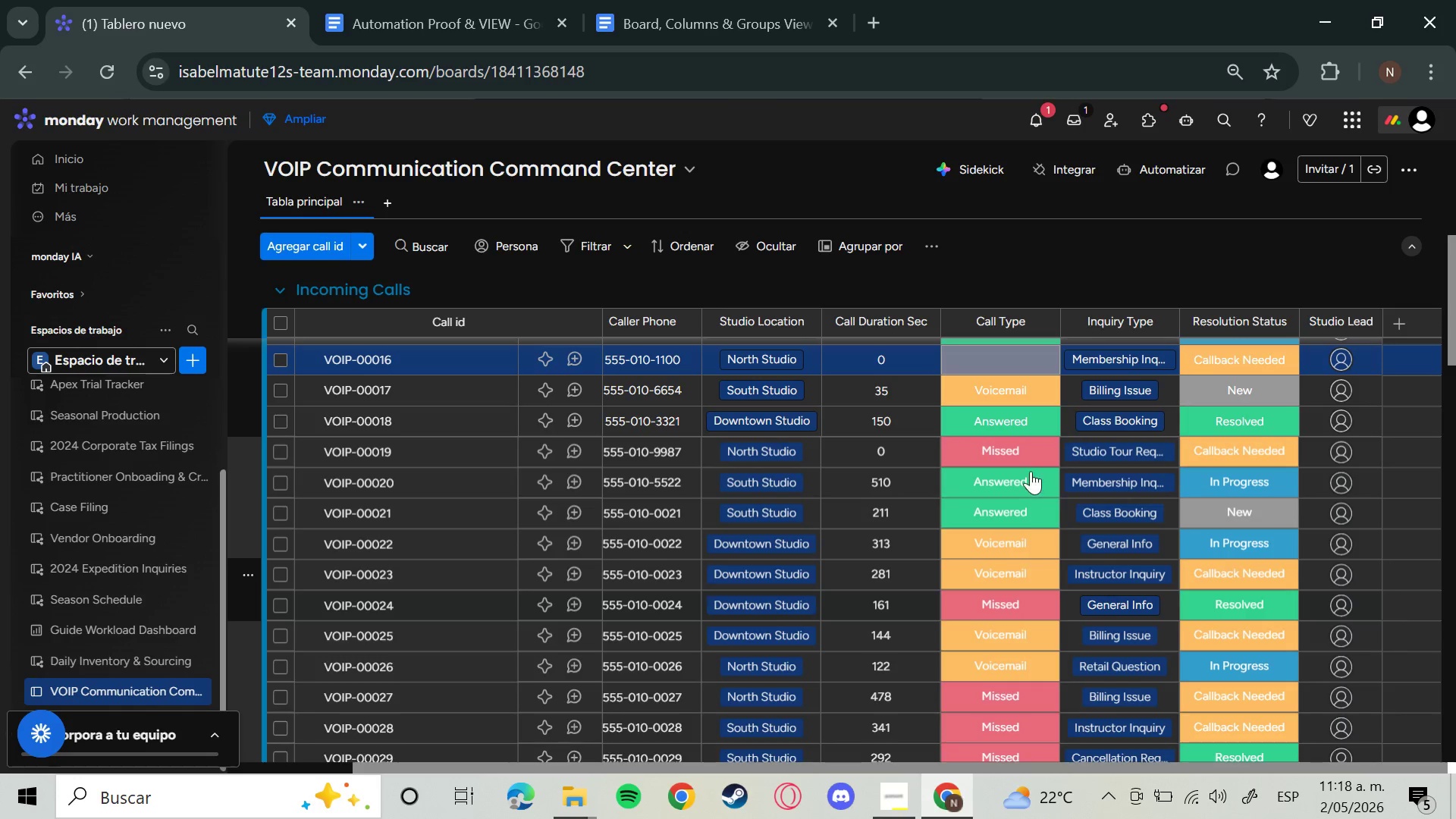 
left_click([1016, 452])
 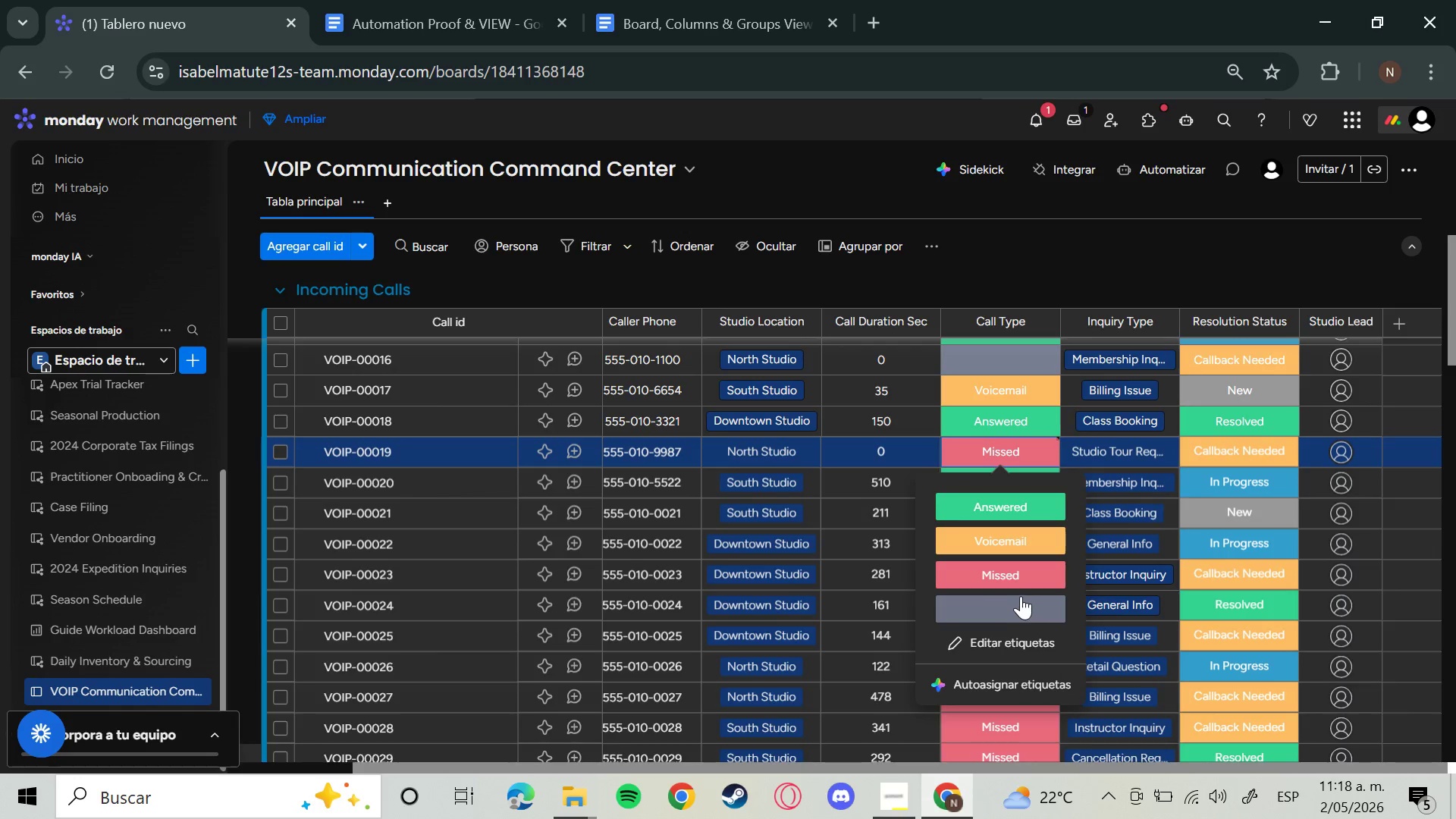 
left_click([1018, 607])
 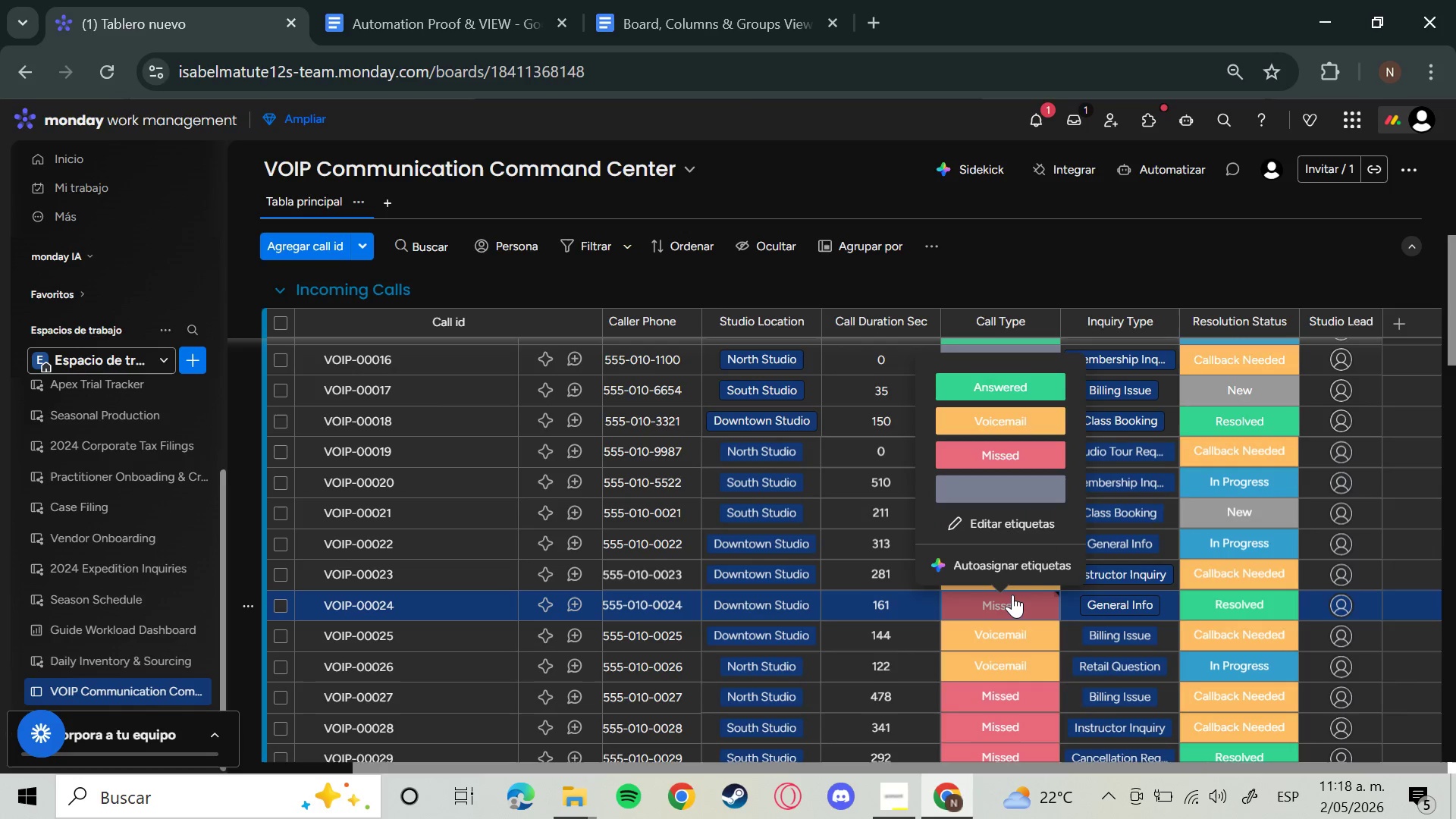 
left_click([989, 486])
 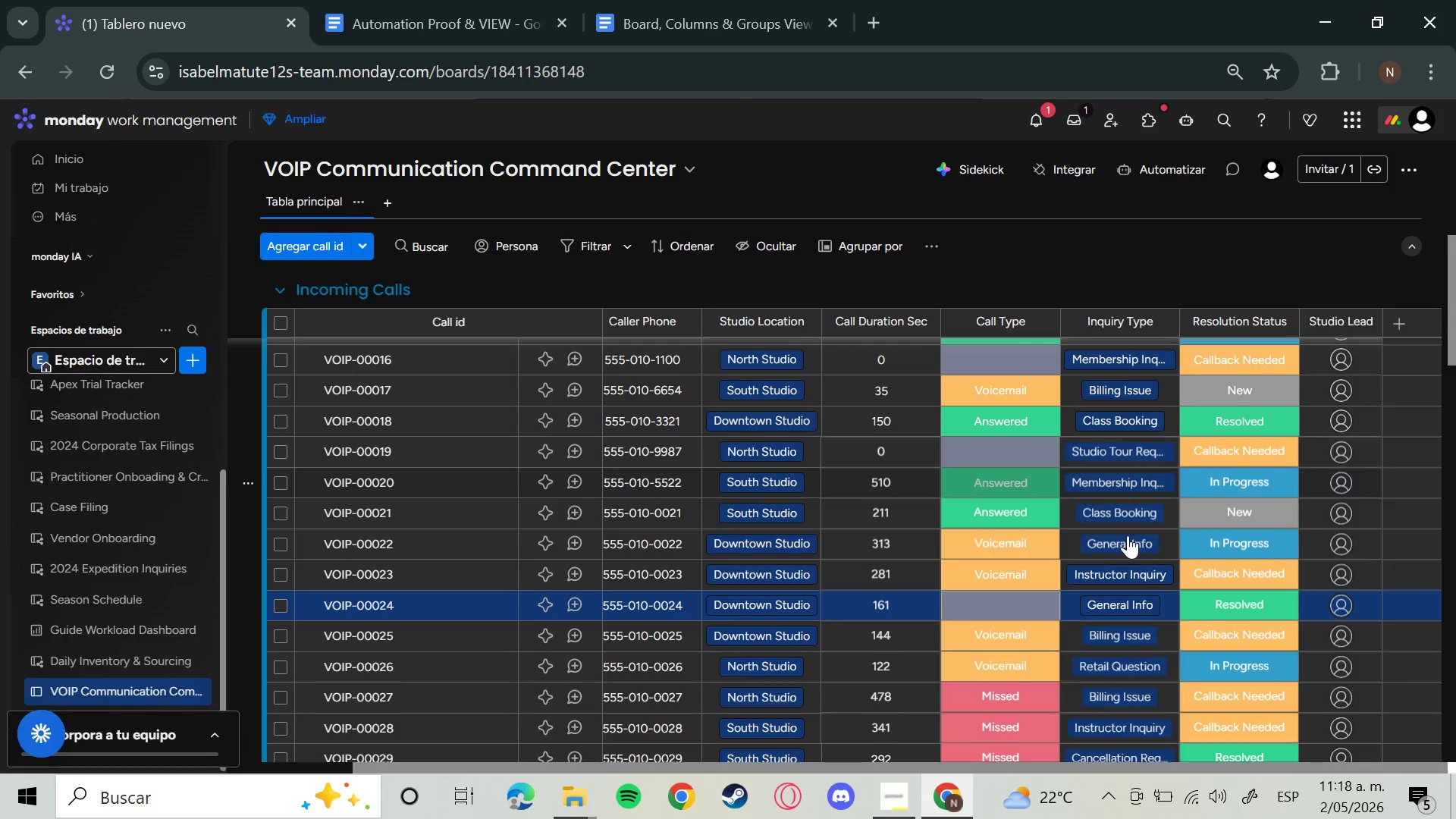 
scroll: coordinate [1129, 537], scroll_direction: down, amount: 2.0
 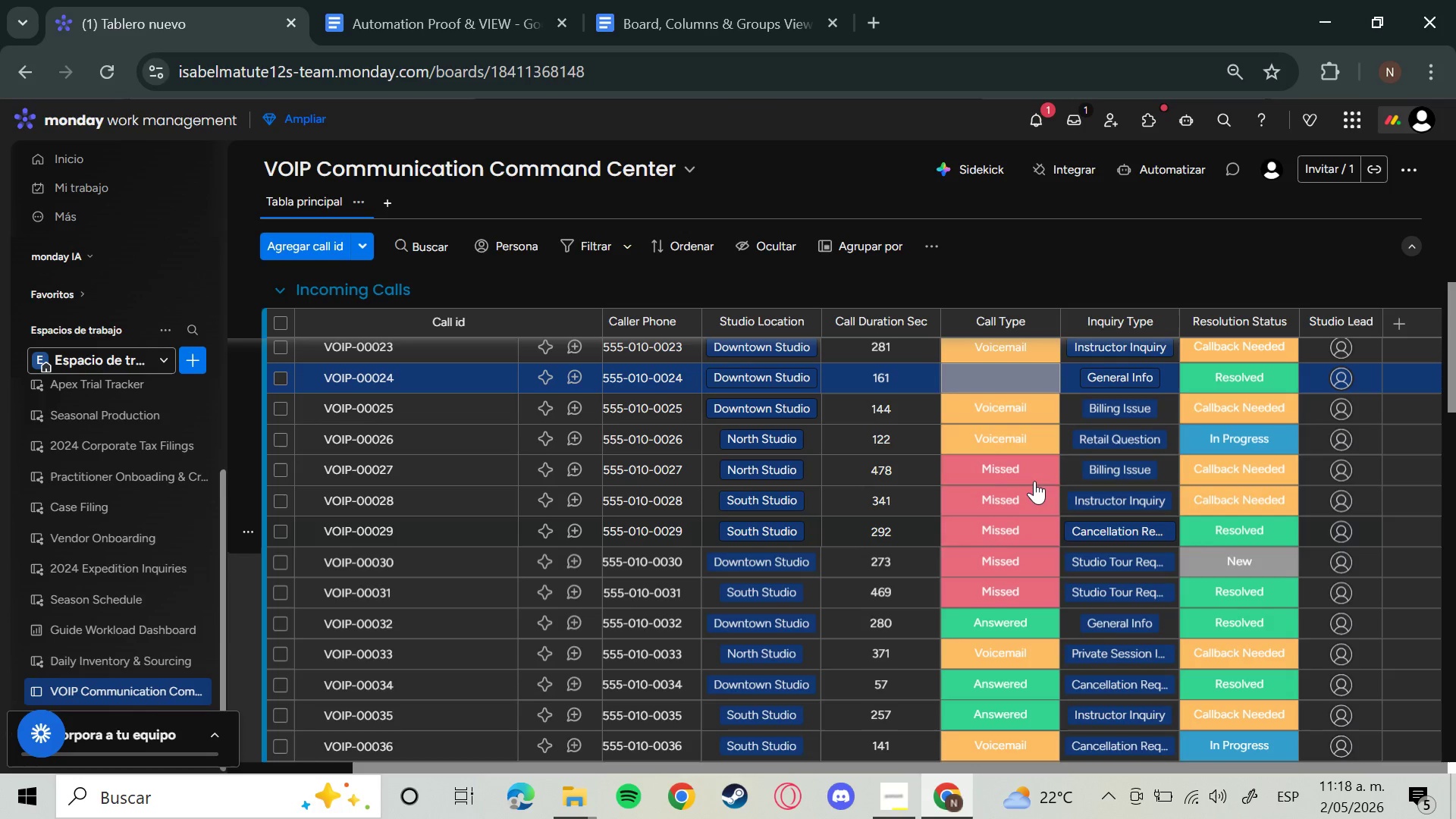 
left_click([1019, 469])
 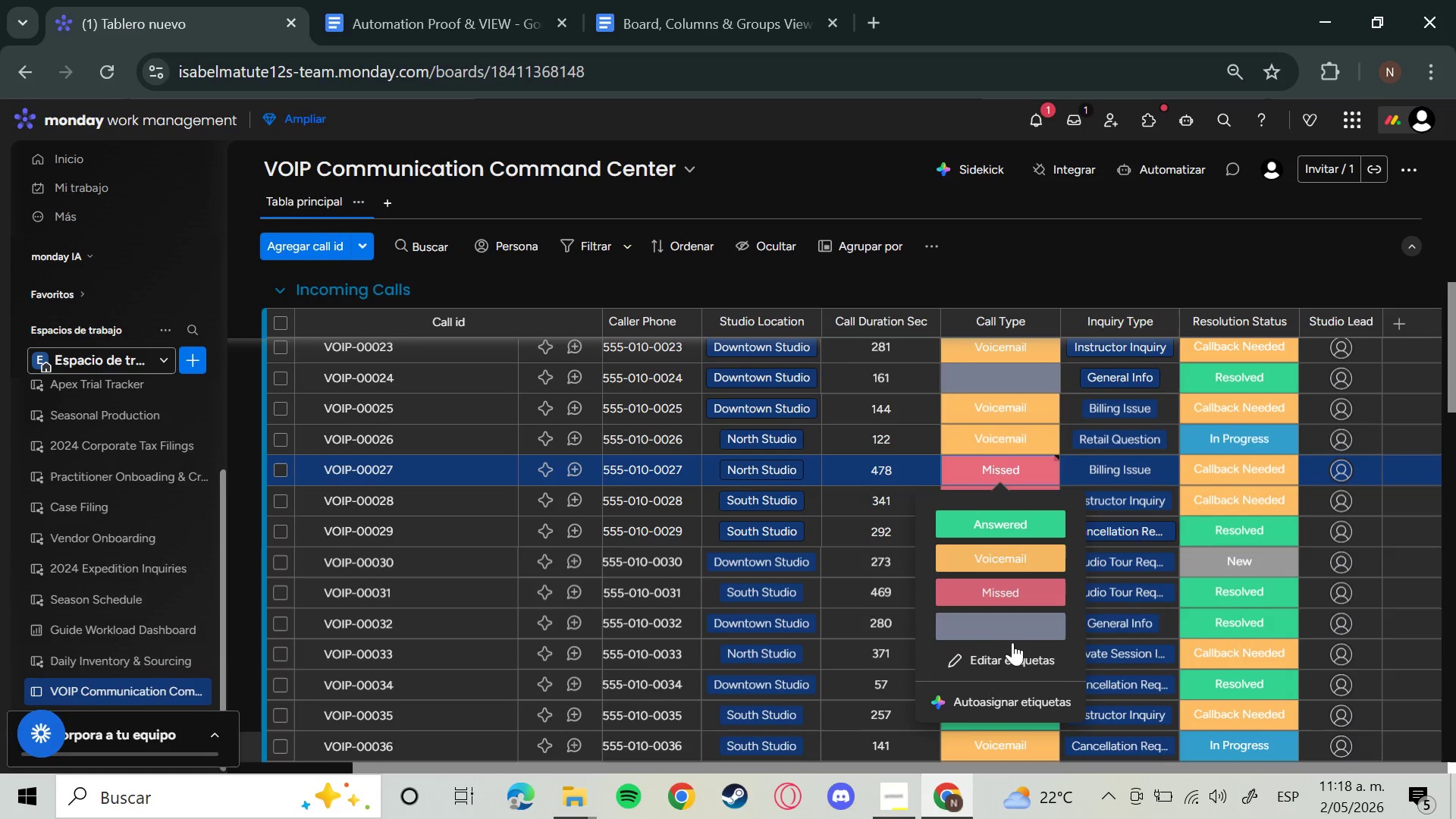 
left_click([1013, 632])
 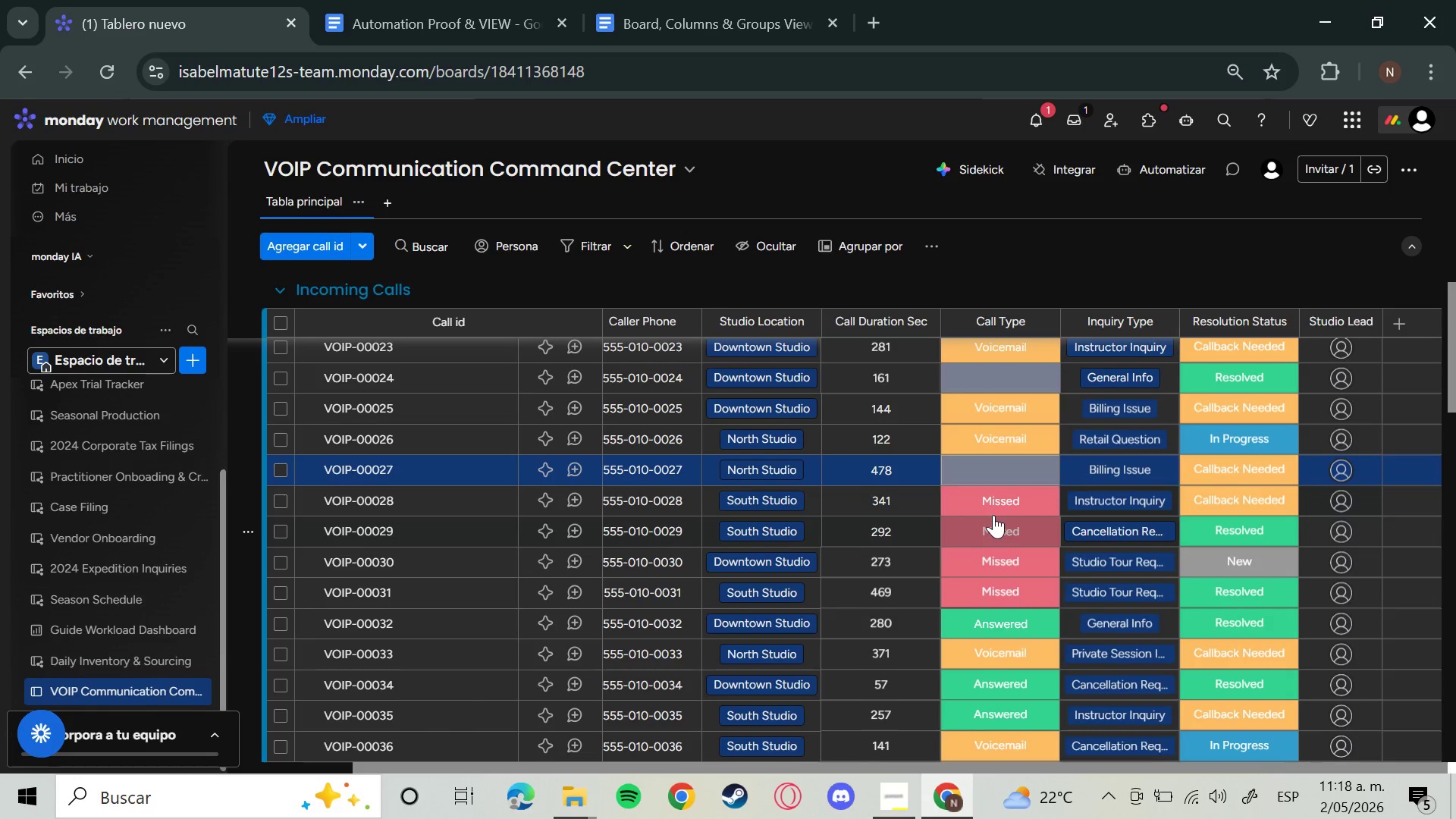 
left_click([993, 515])
 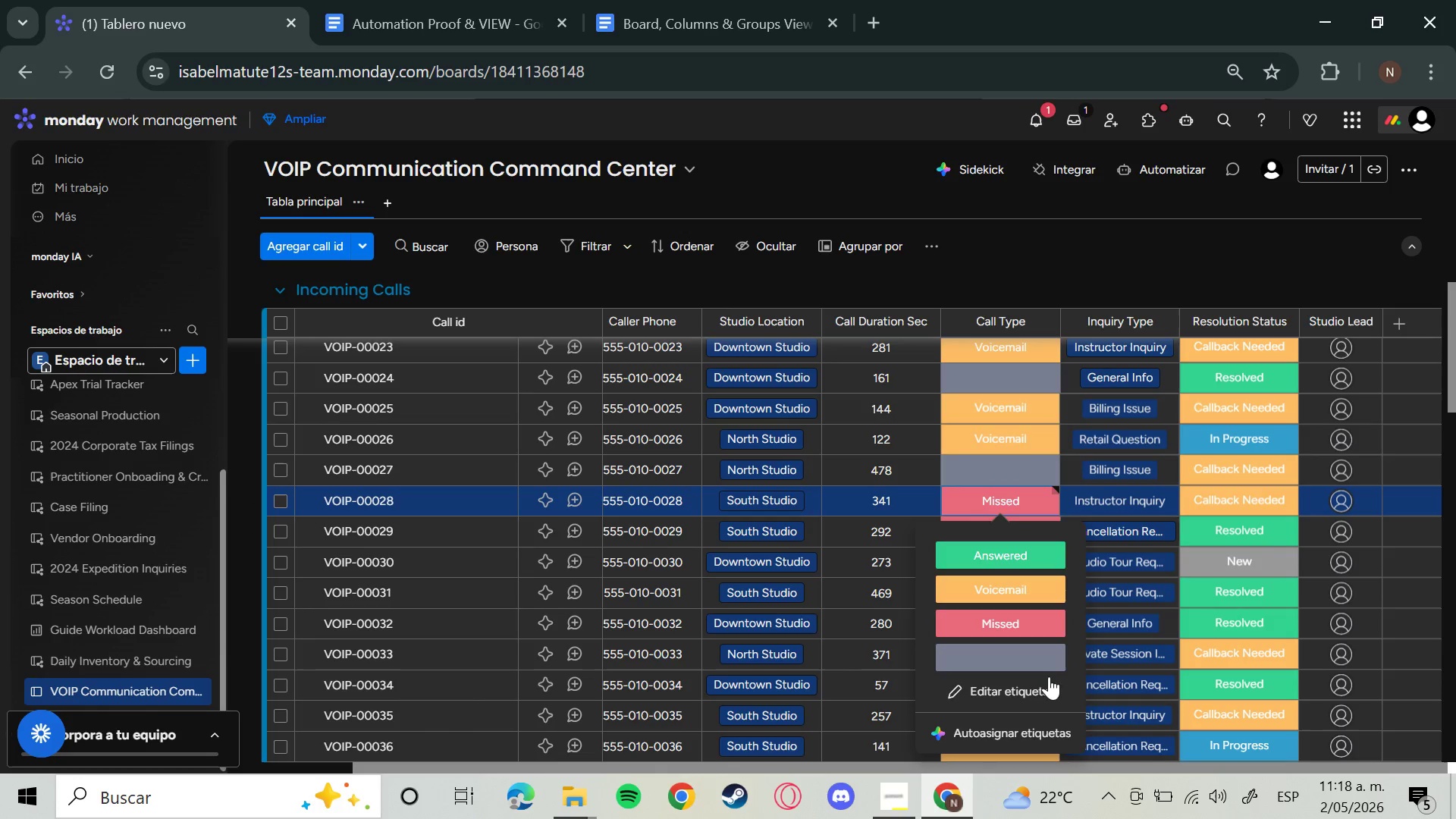 
left_click([1021, 656])
 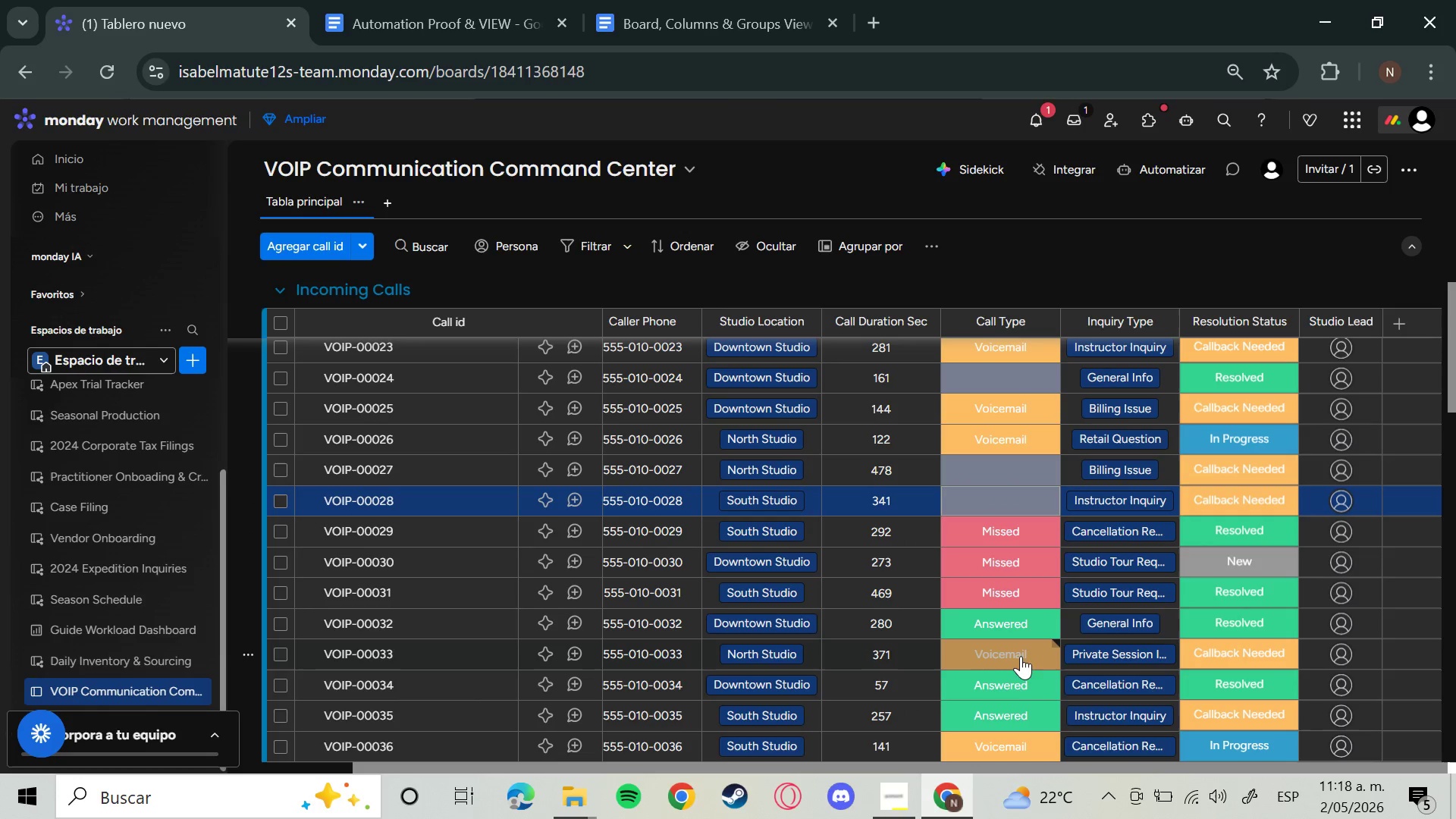 
scroll: coordinate [1037, 604], scroll_direction: down, amount: 1.0
 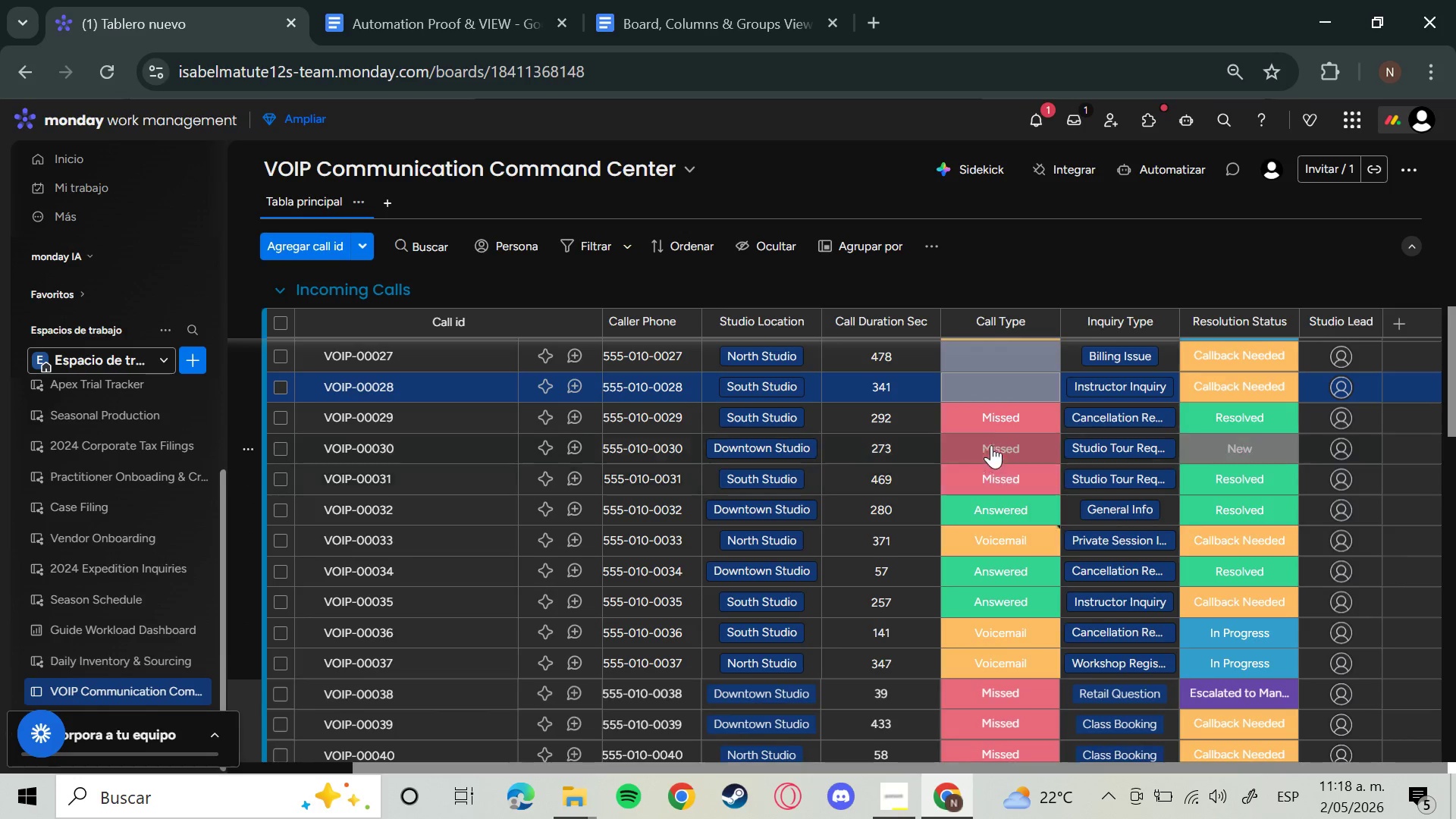 
left_click([993, 424])
 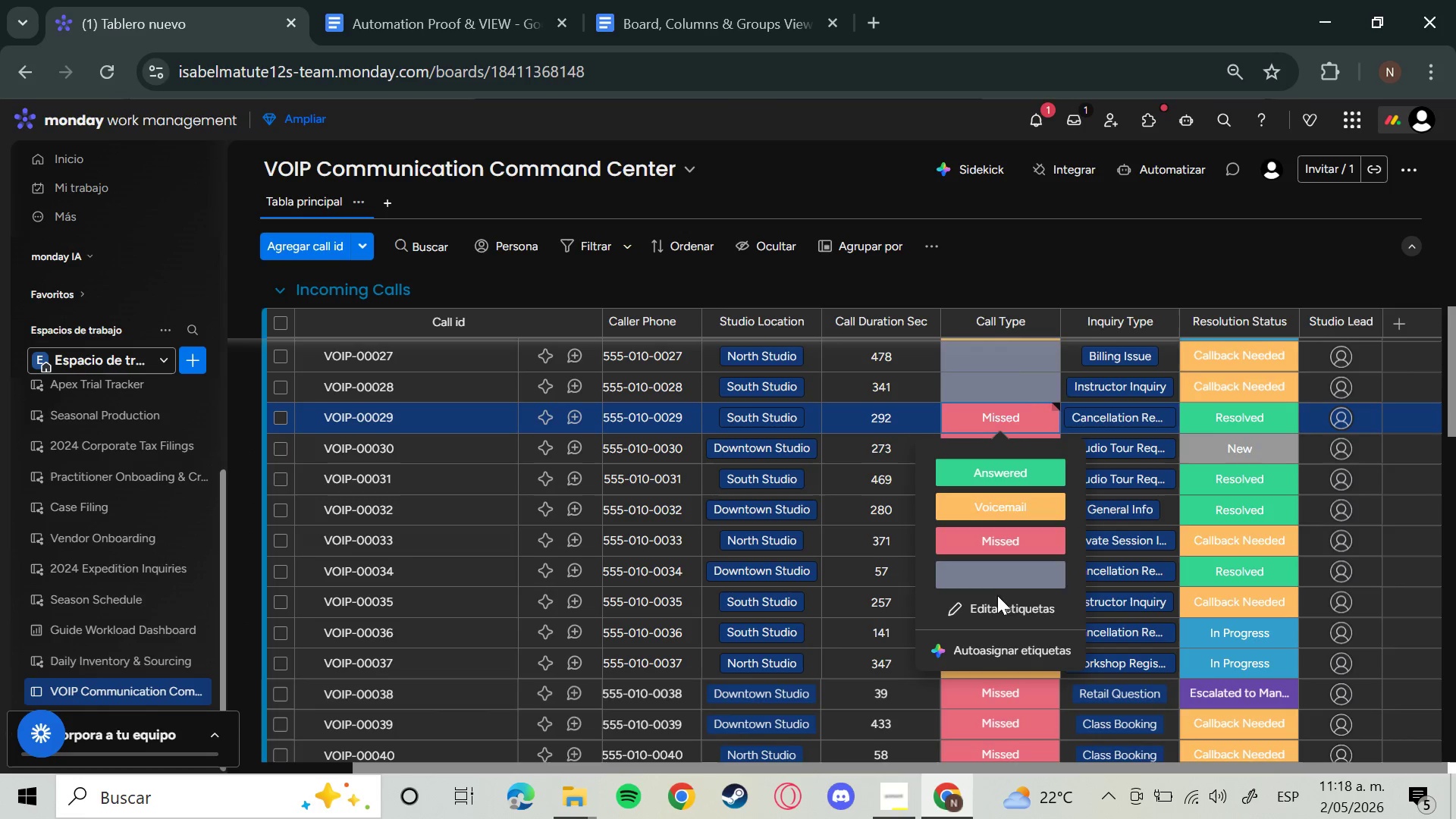 
left_click([1004, 573])
 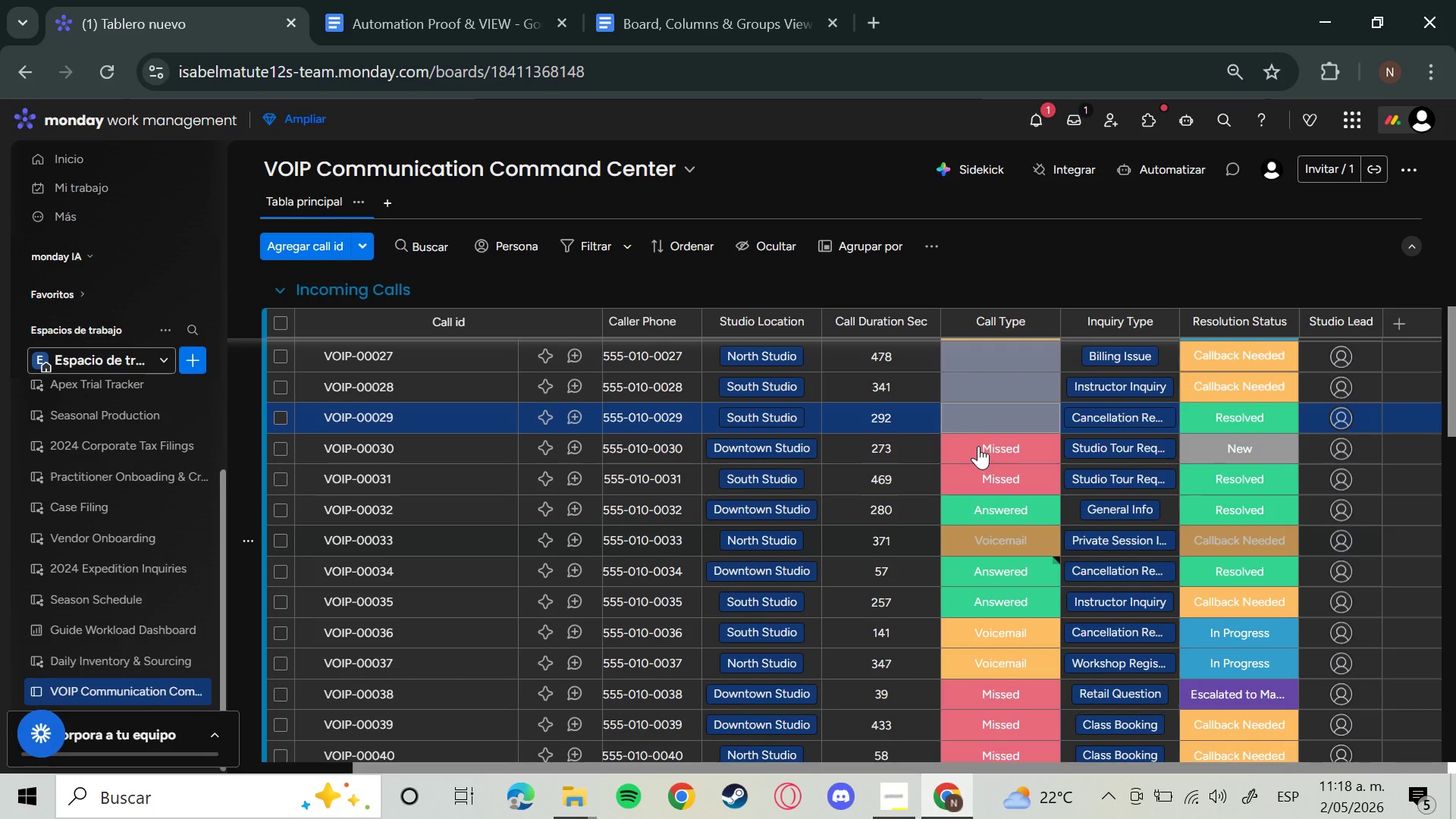 
left_click([974, 454])
 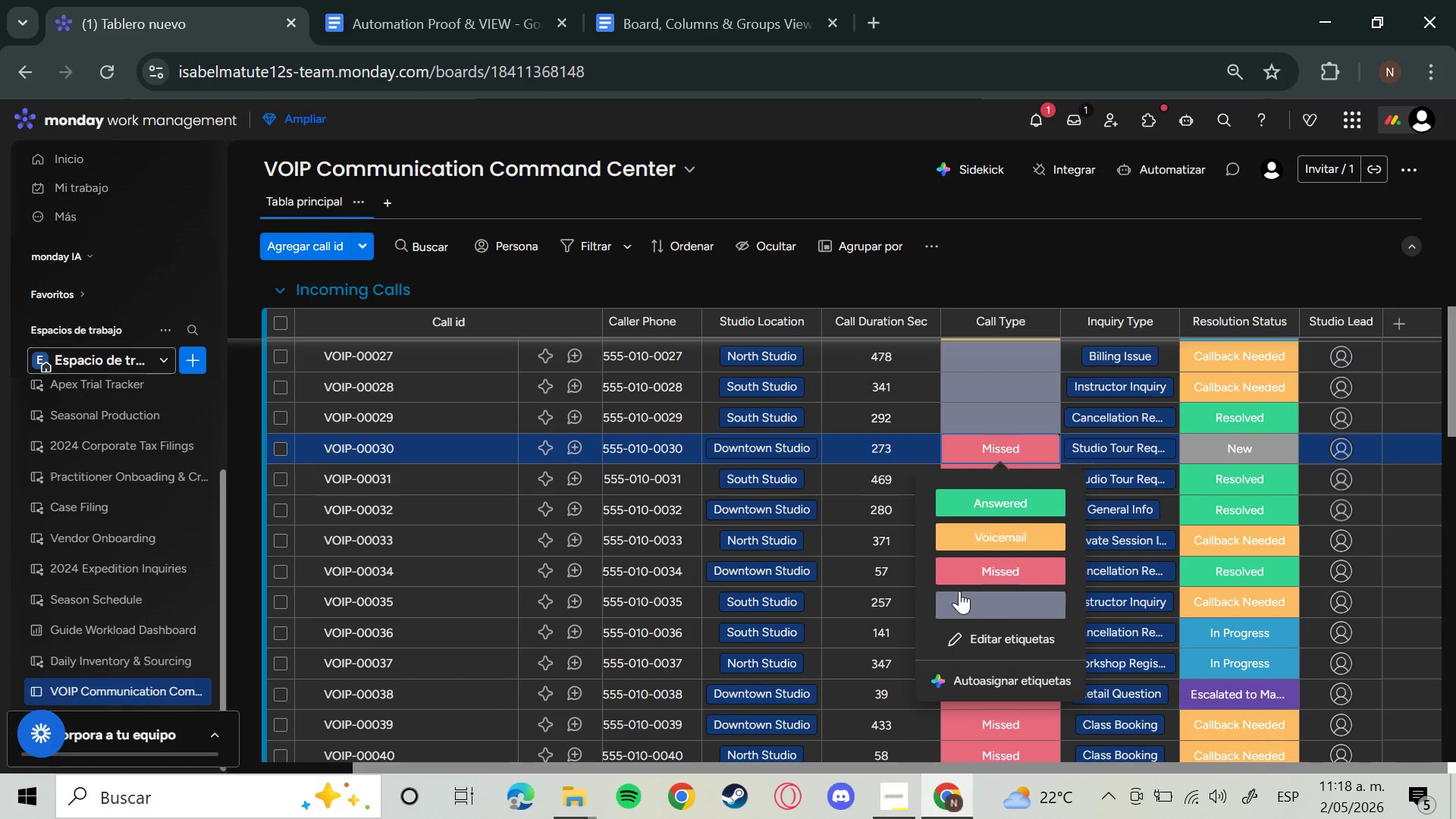 
left_click([956, 613])
 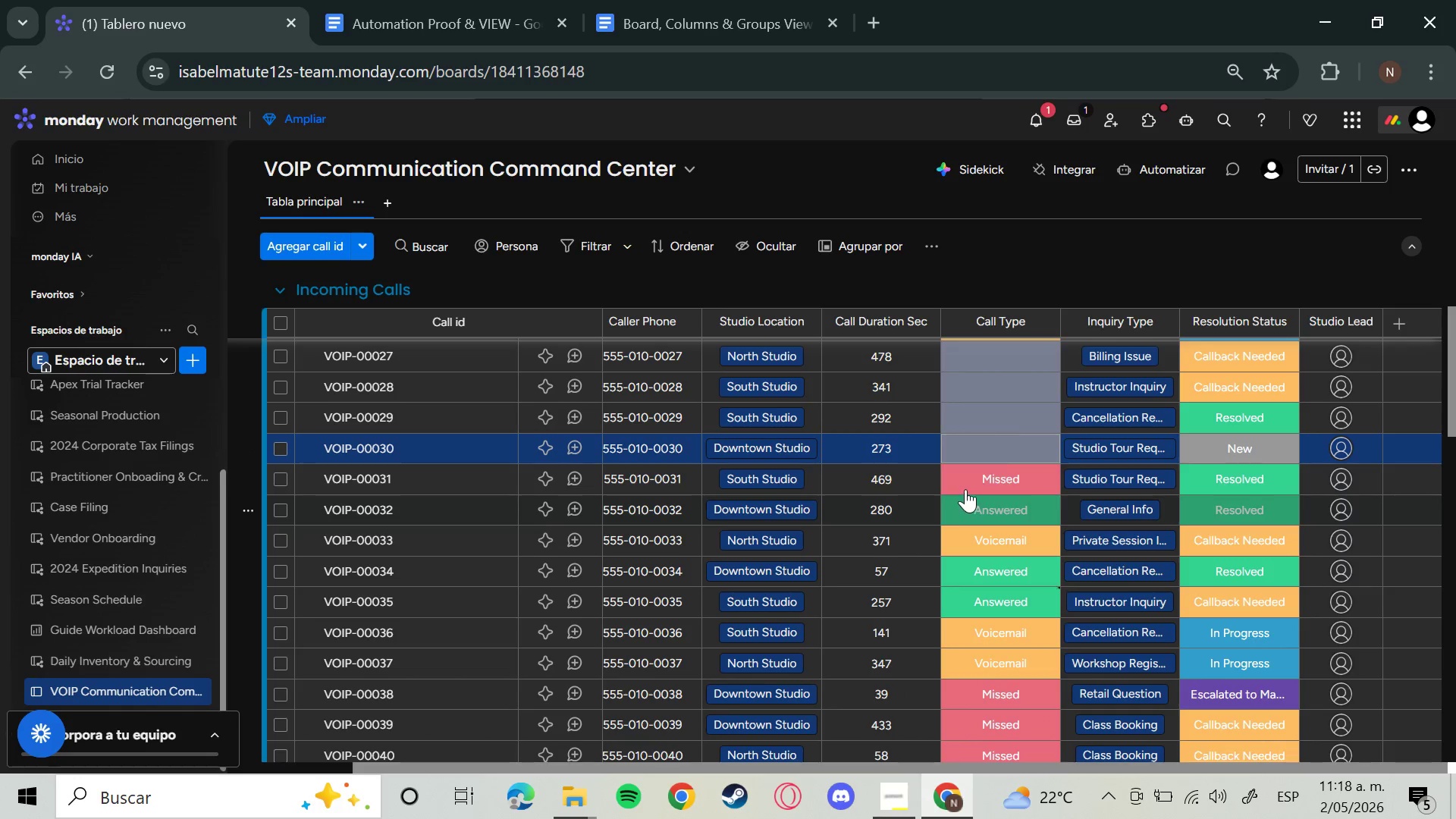 
left_click([966, 479])
 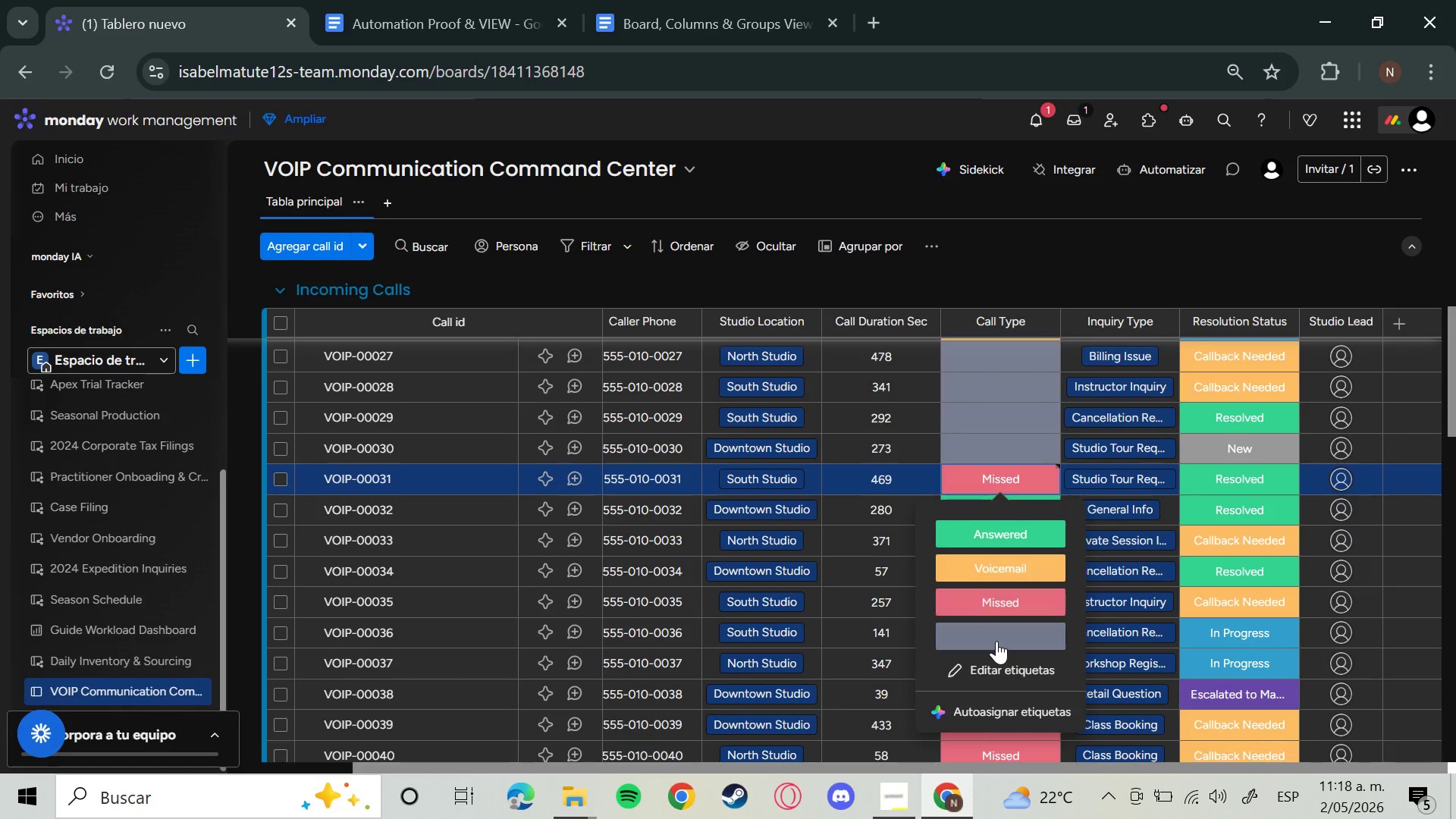 
left_click([996, 641])
 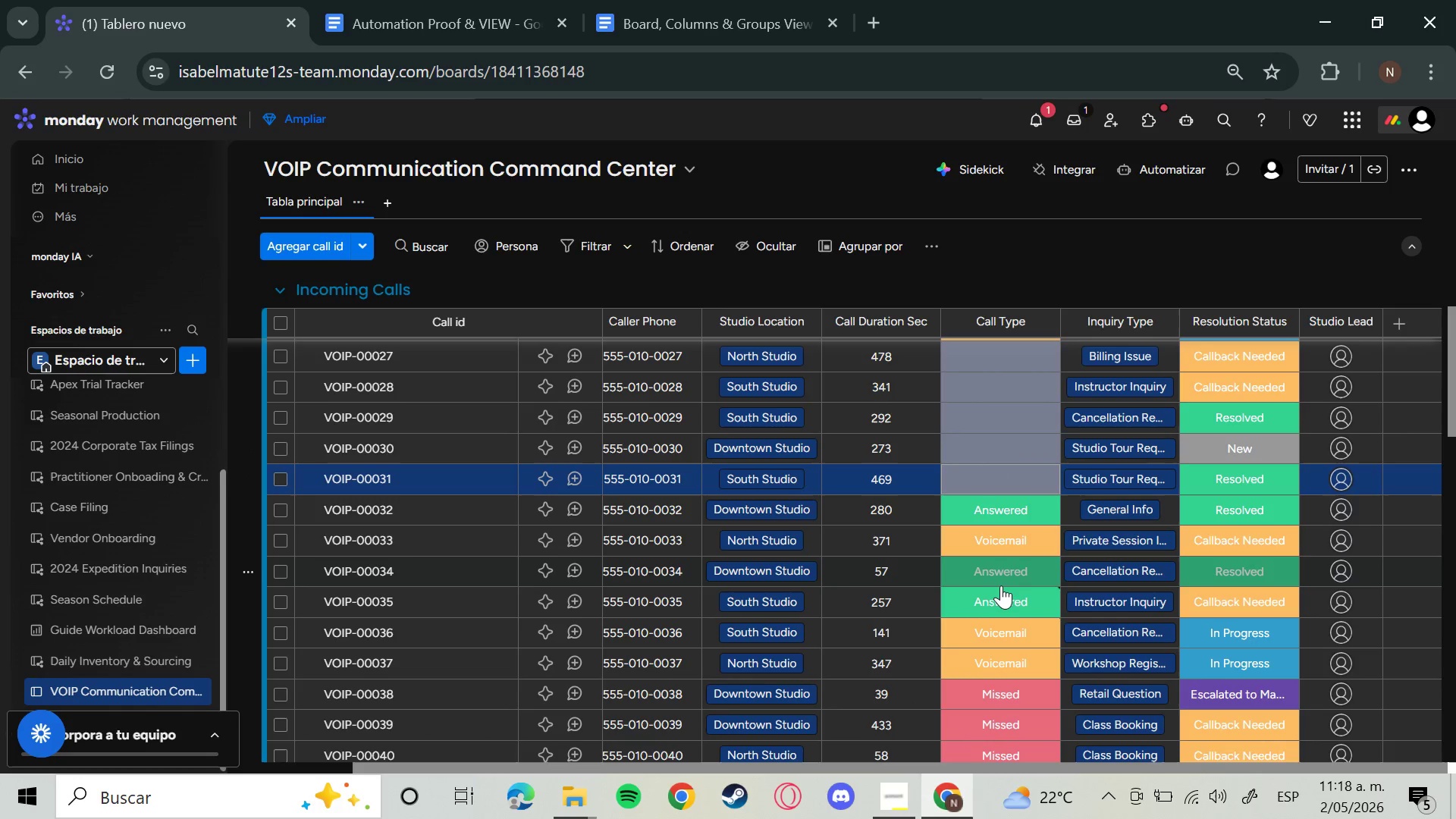 
scroll: coordinate [1013, 617], scroll_direction: down, amount: 3.0
 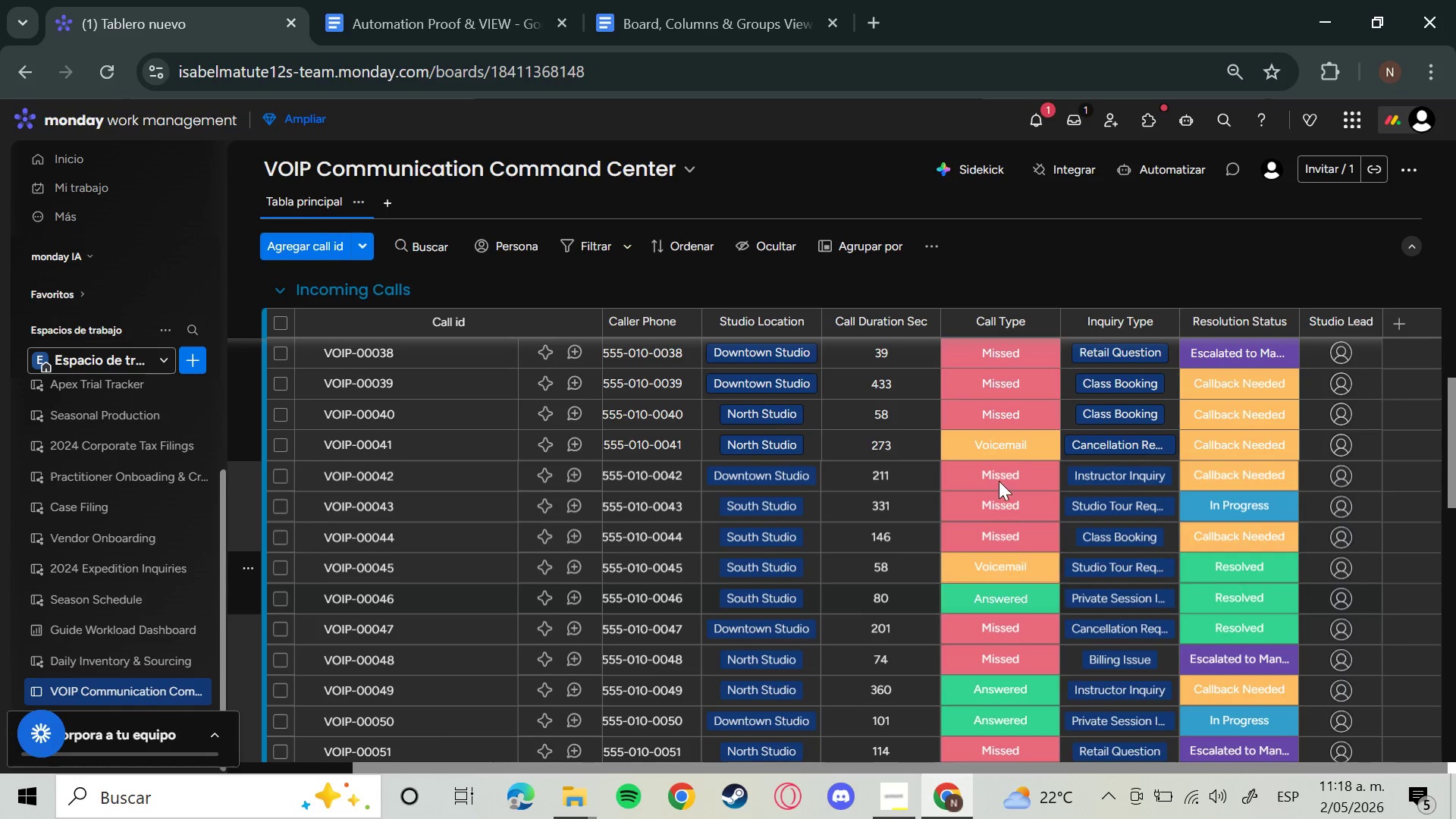 
scroll: coordinate [999, 486], scroll_direction: up, amount: 1.0
 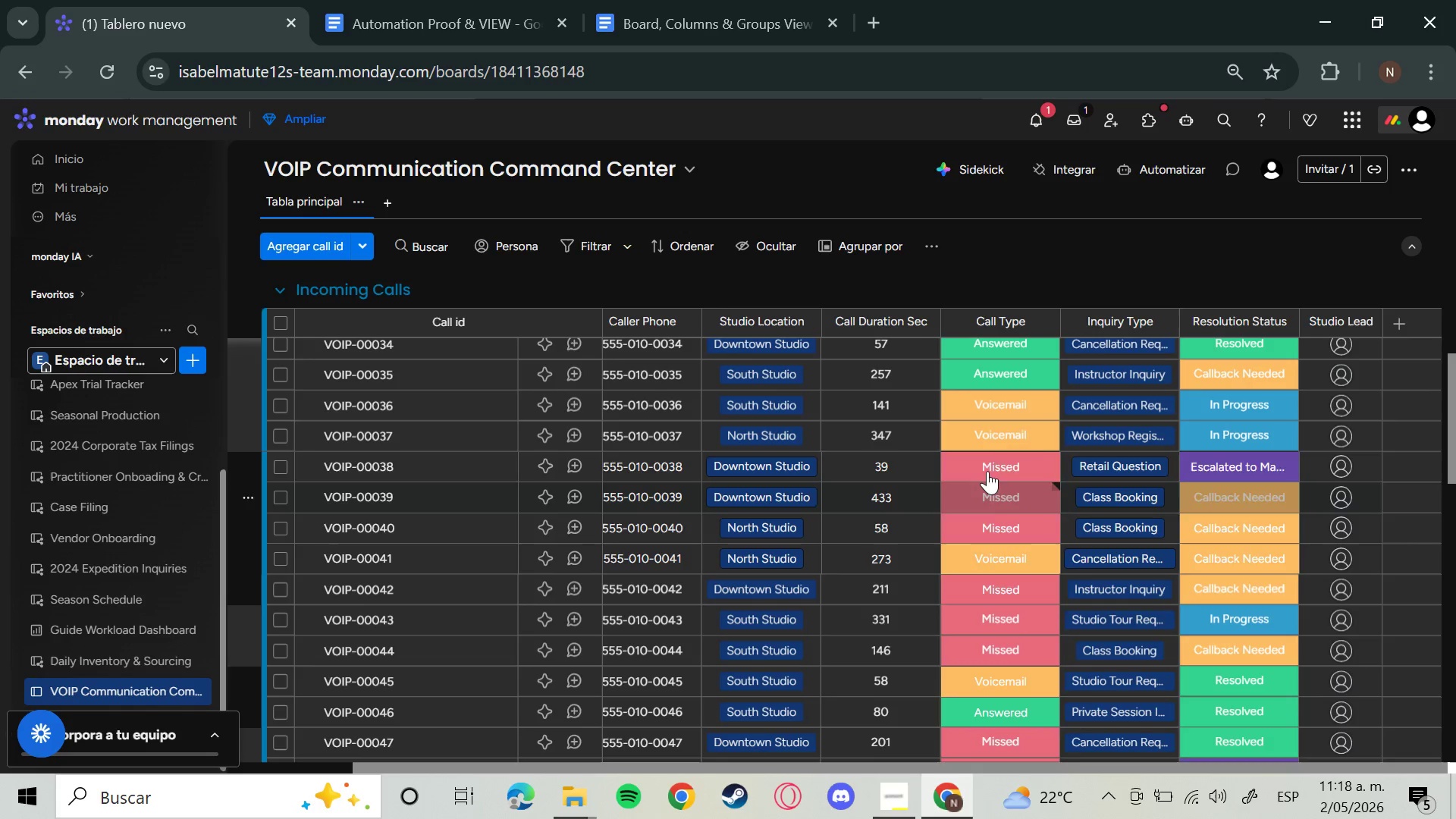 
left_click([987, 471])
 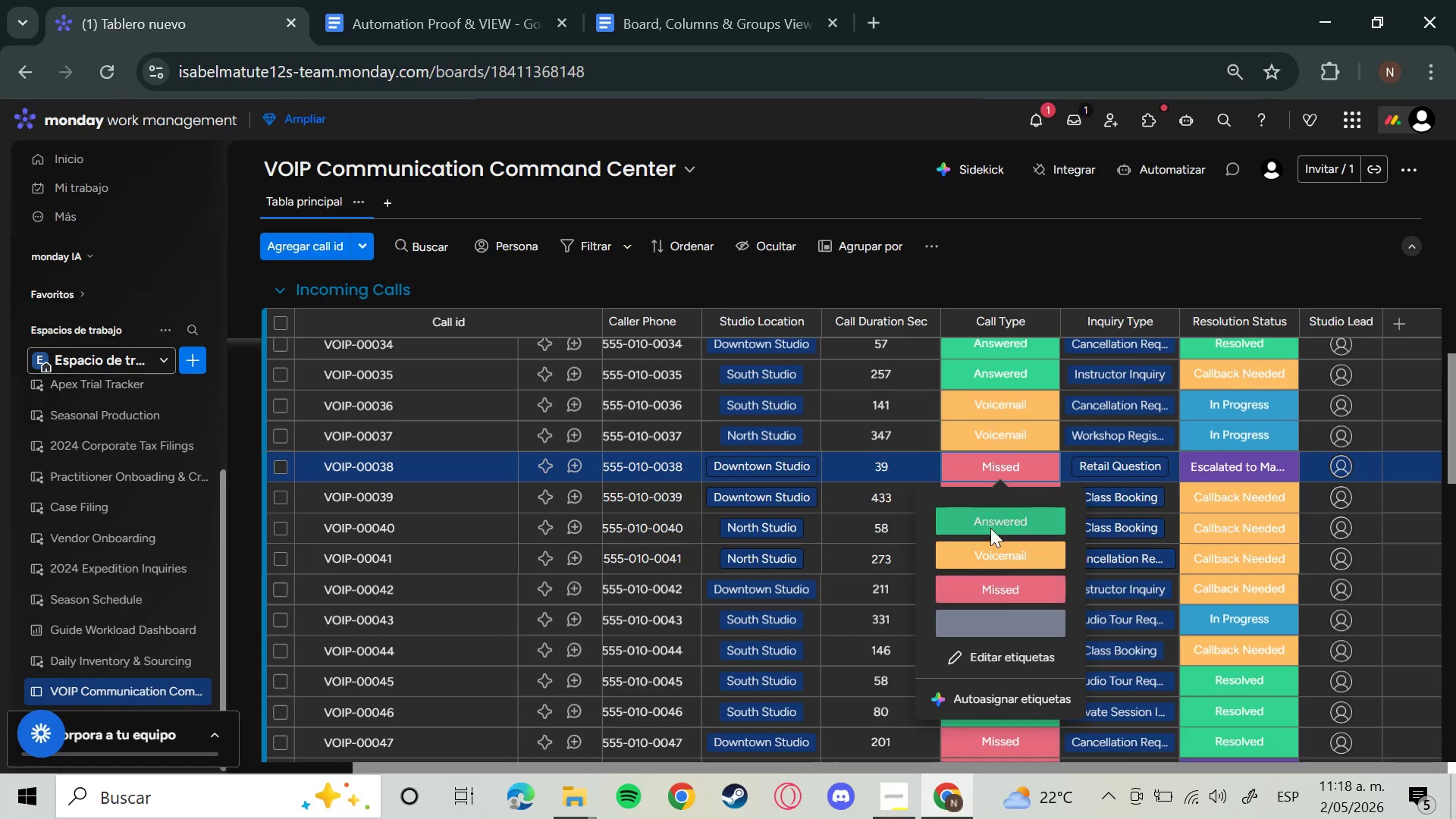 
left_click([995, 615])
 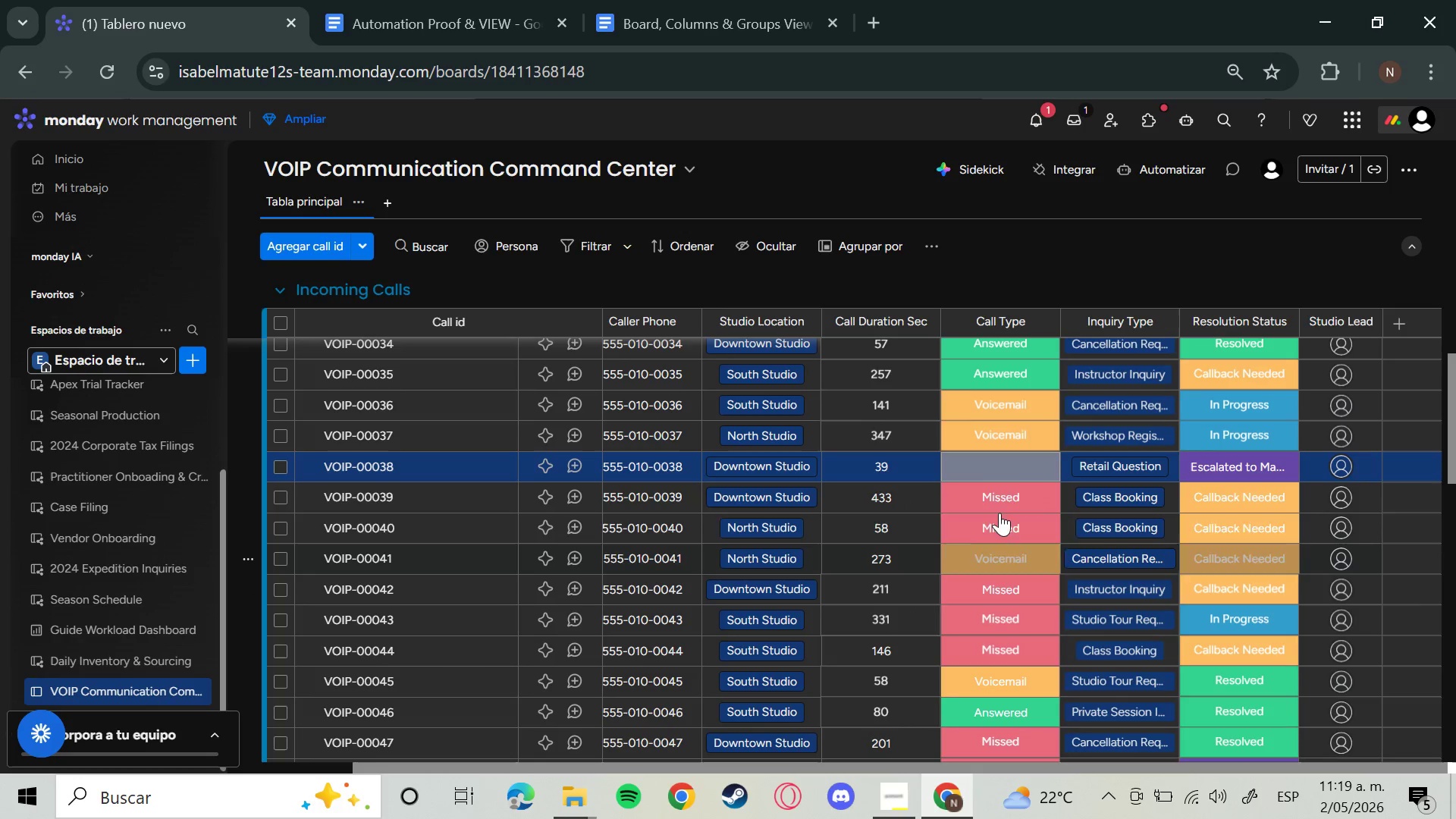 
left_click([999, 492])
 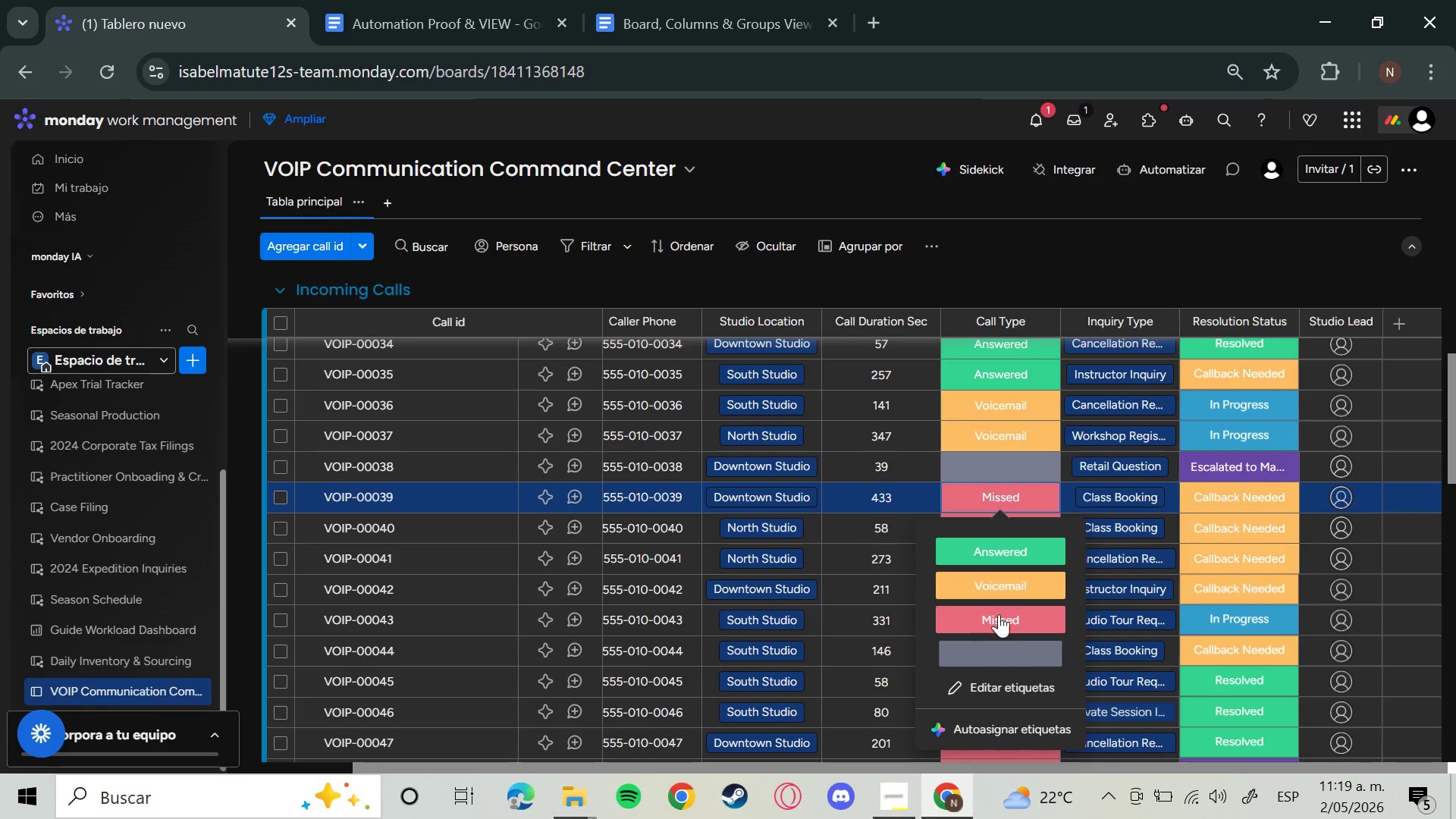 
left_click([994, 532])
 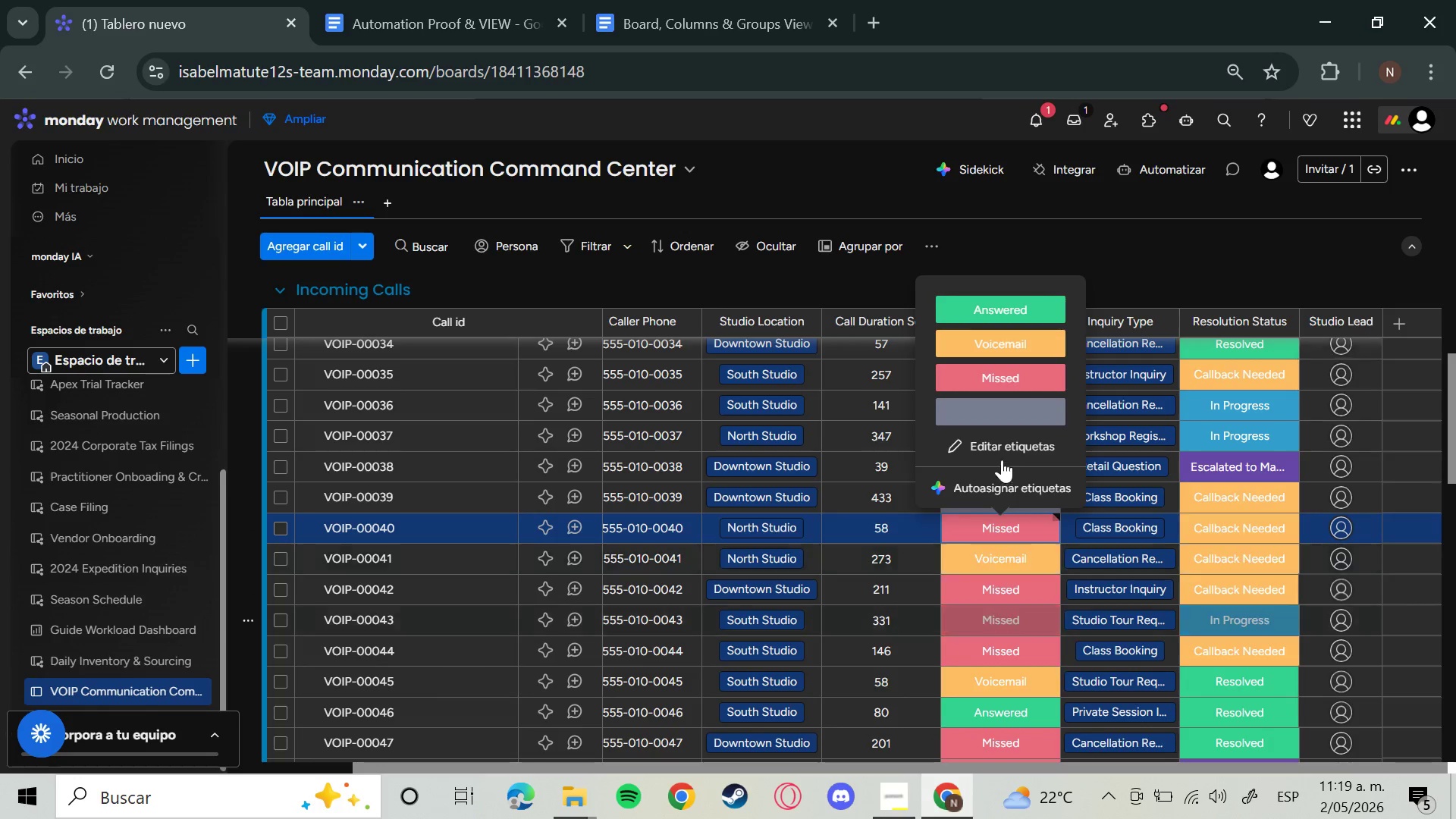 
left_click([1009, 404])
 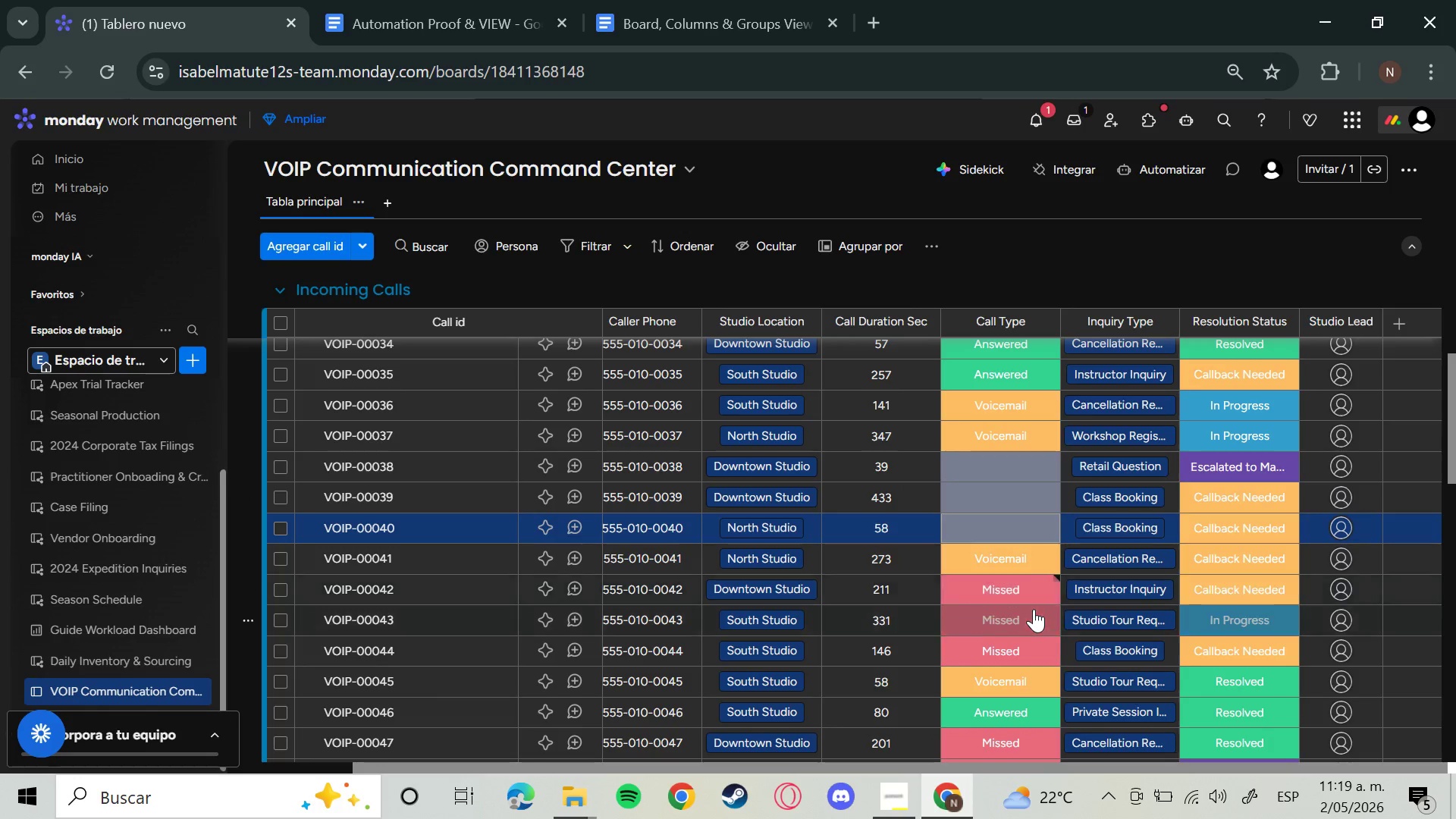 
left_click([1032, 588])
 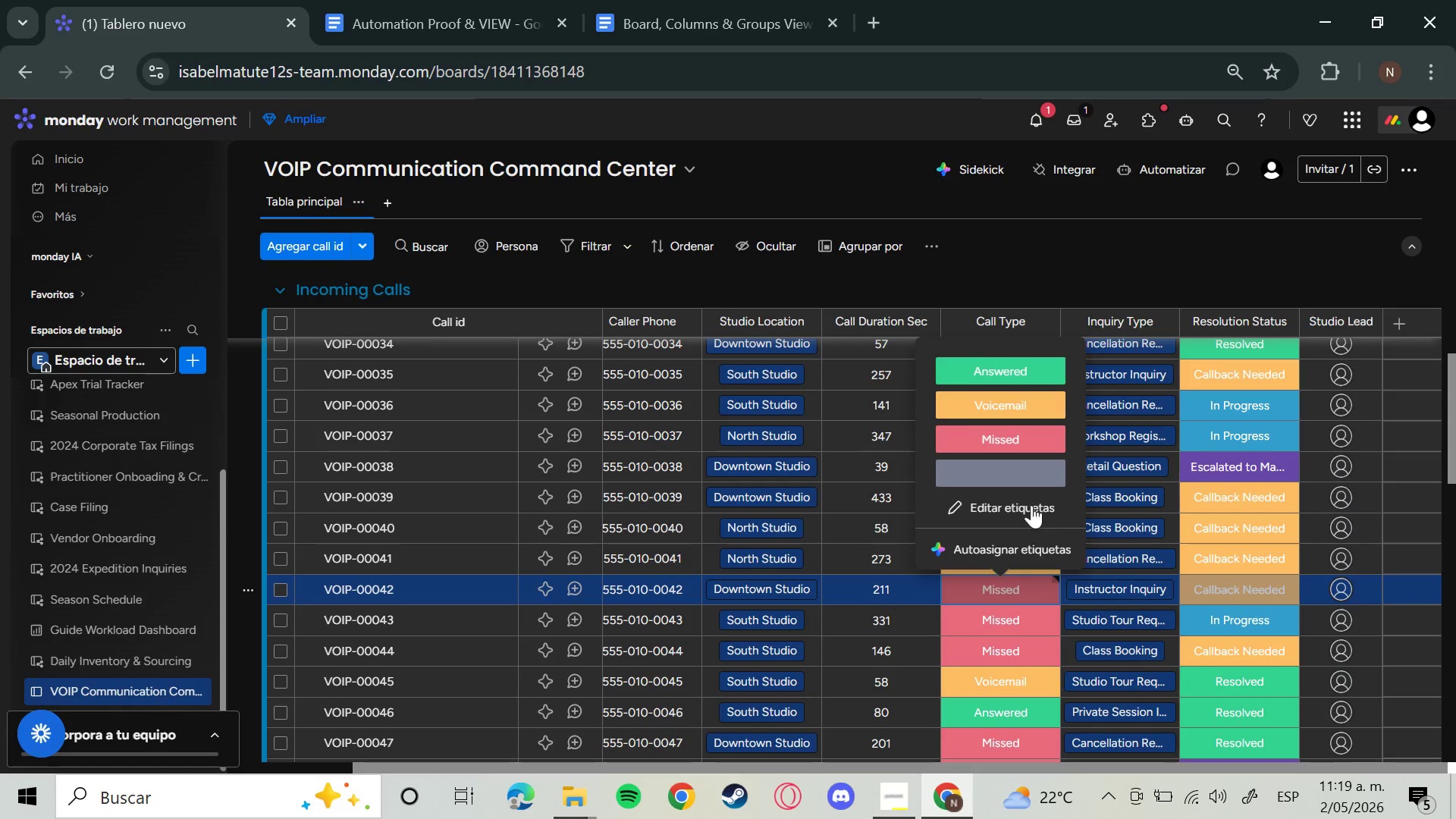 
left_click([1025, 471])
 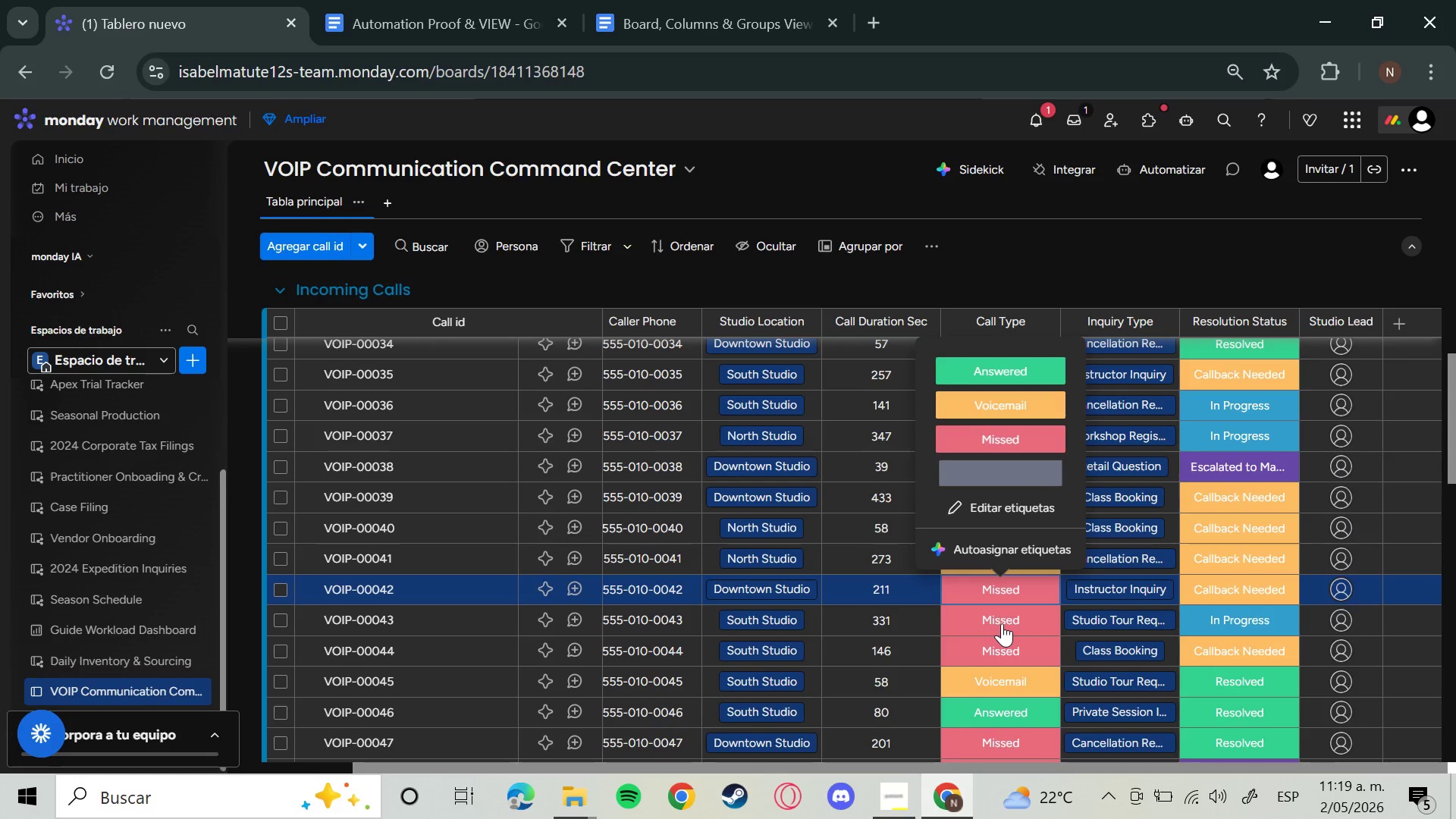 
left_click([1002, 623])
 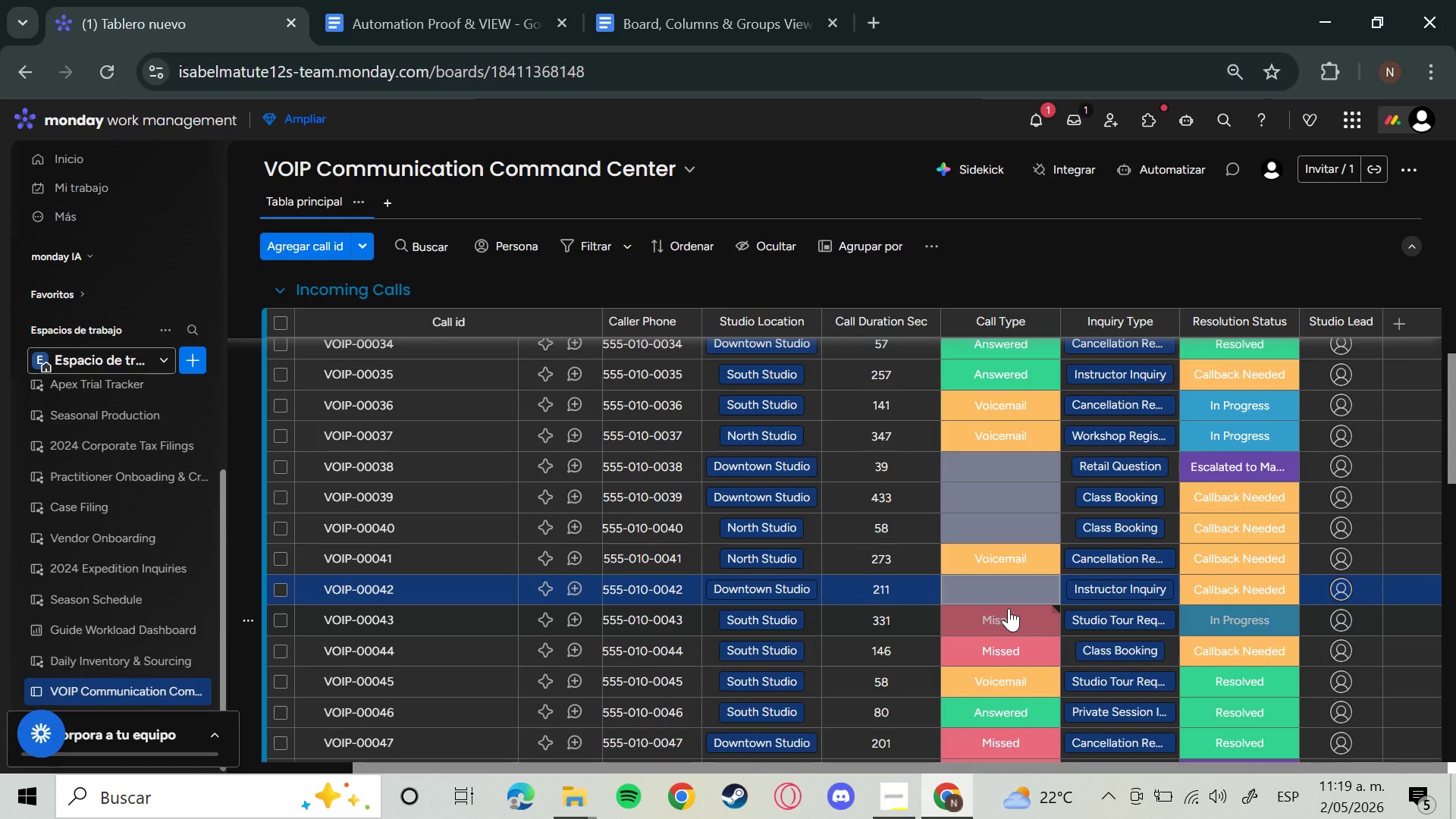 
left_click([1003, 618])
 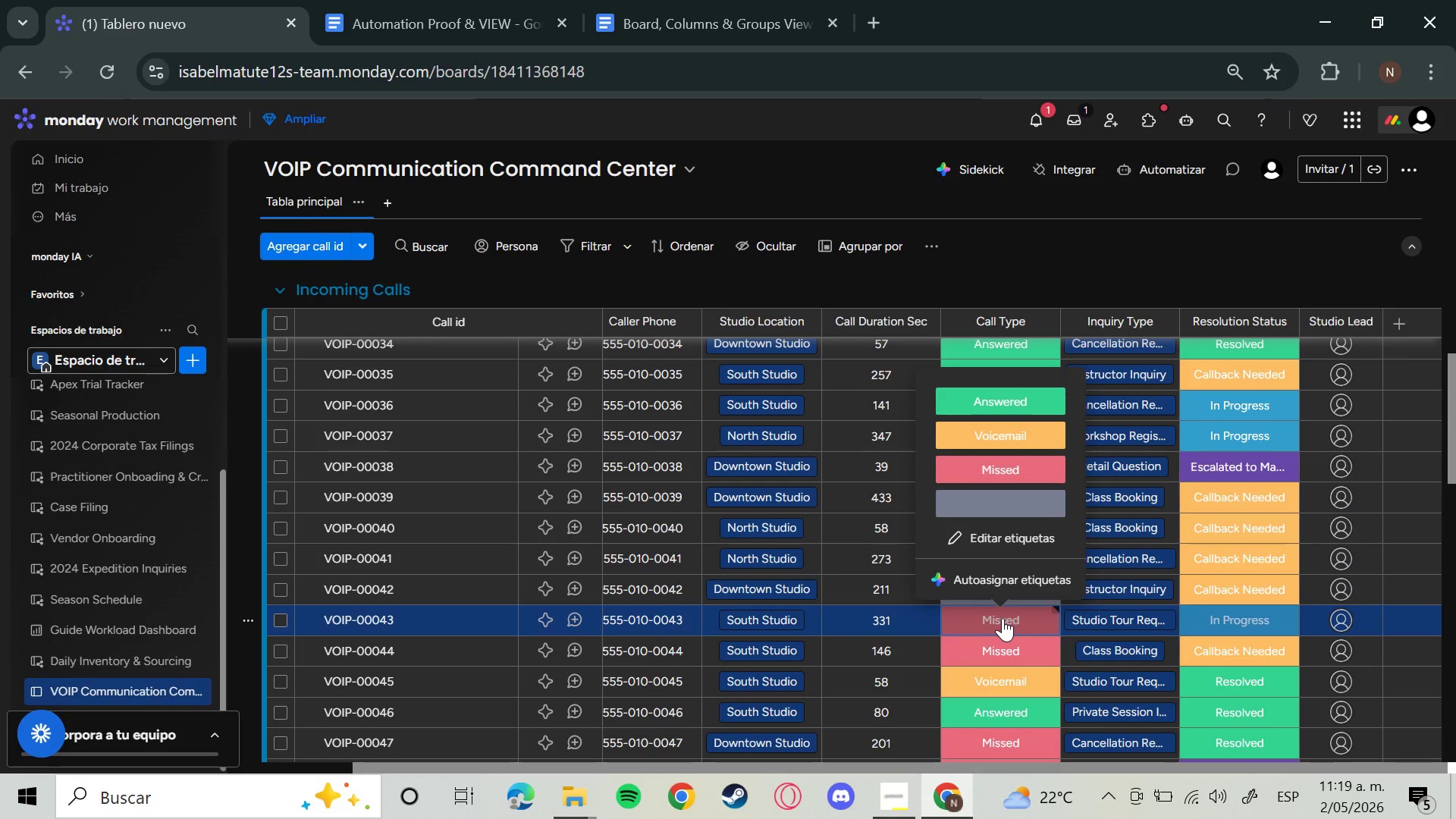 
left_click([1009, 617])
 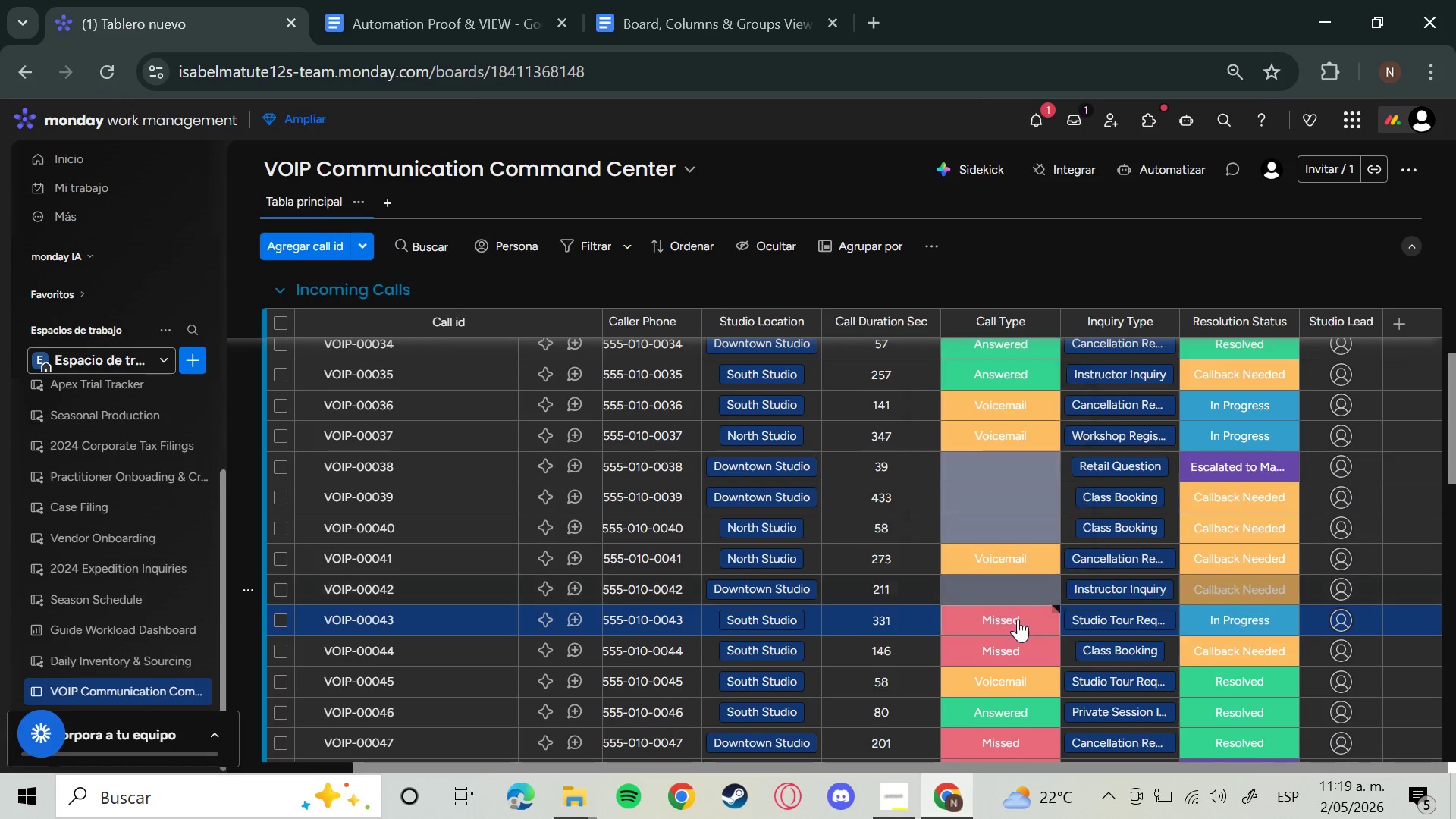 
left_click([1018, 619])
 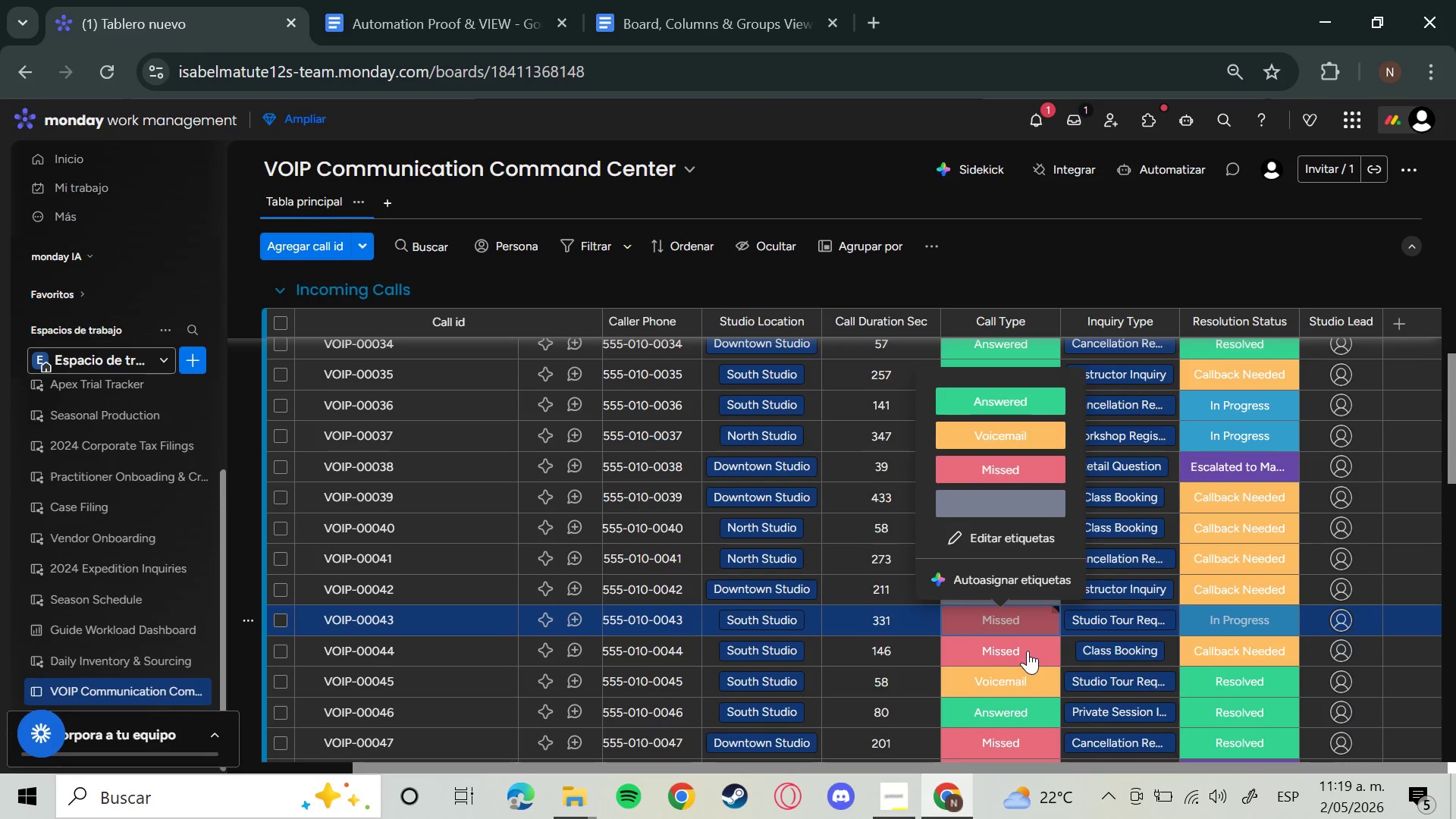 
left_click([1028, 651])
 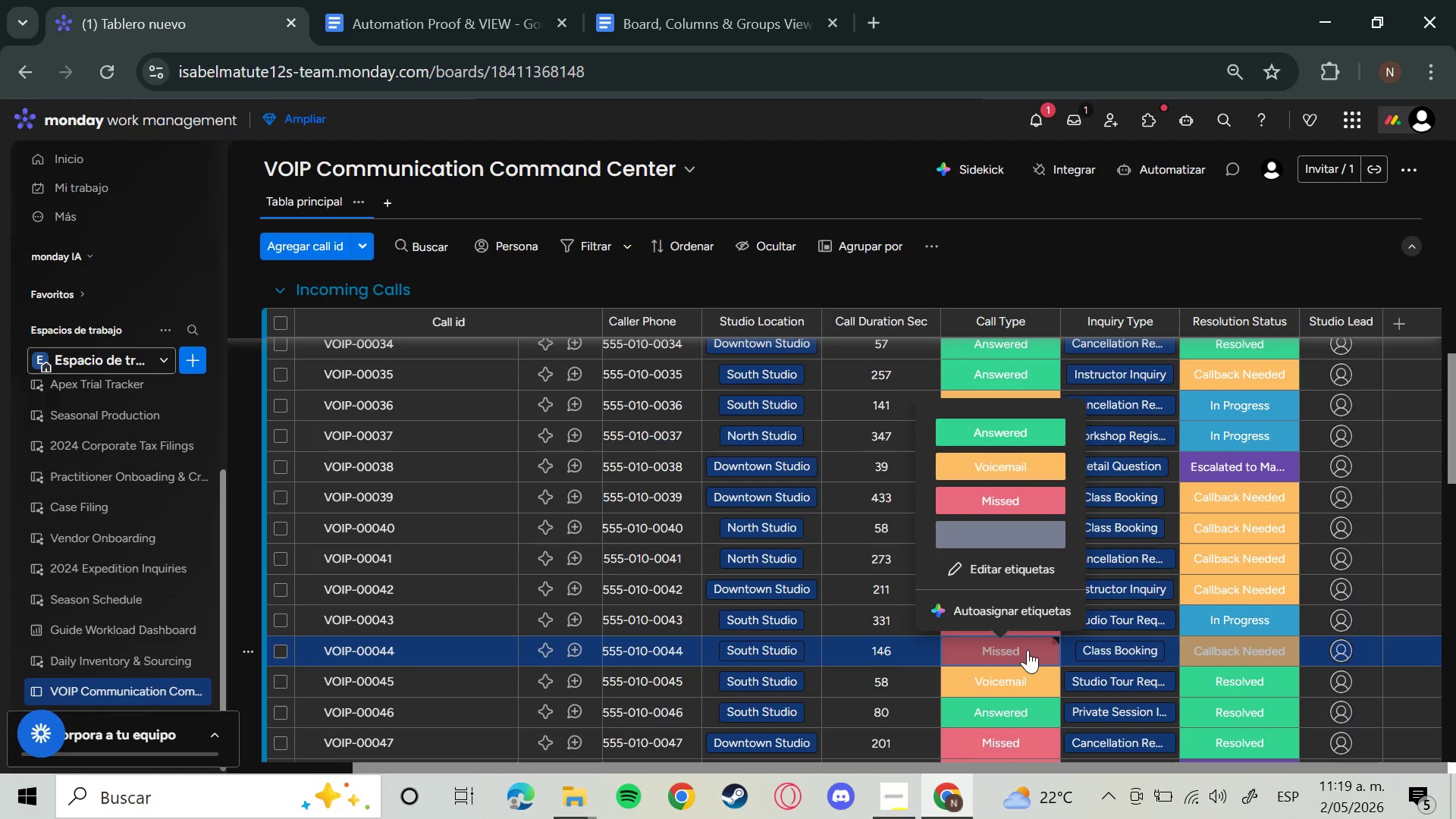 
wait(6.86)
 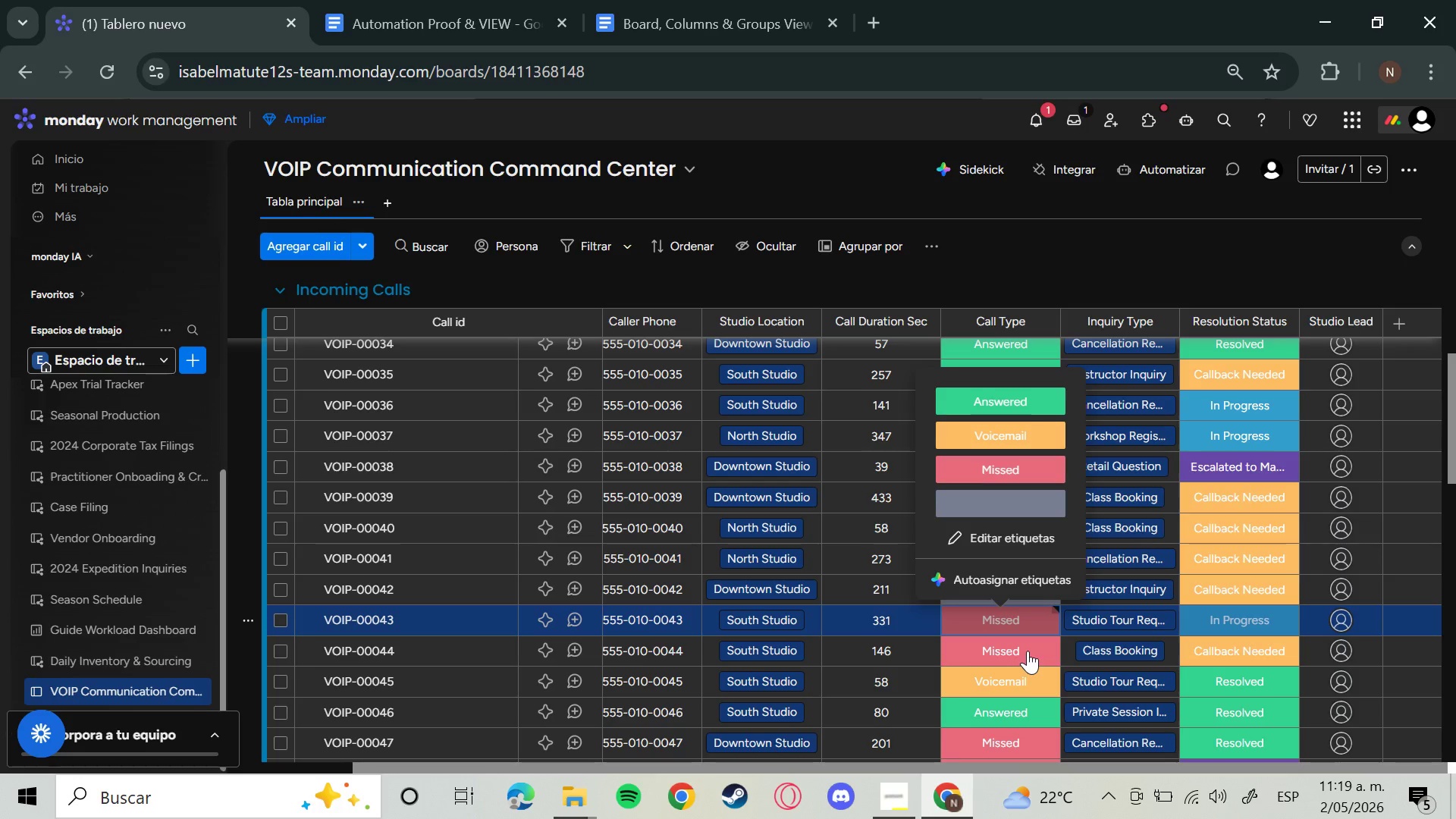 
left_click([1032, 498])
 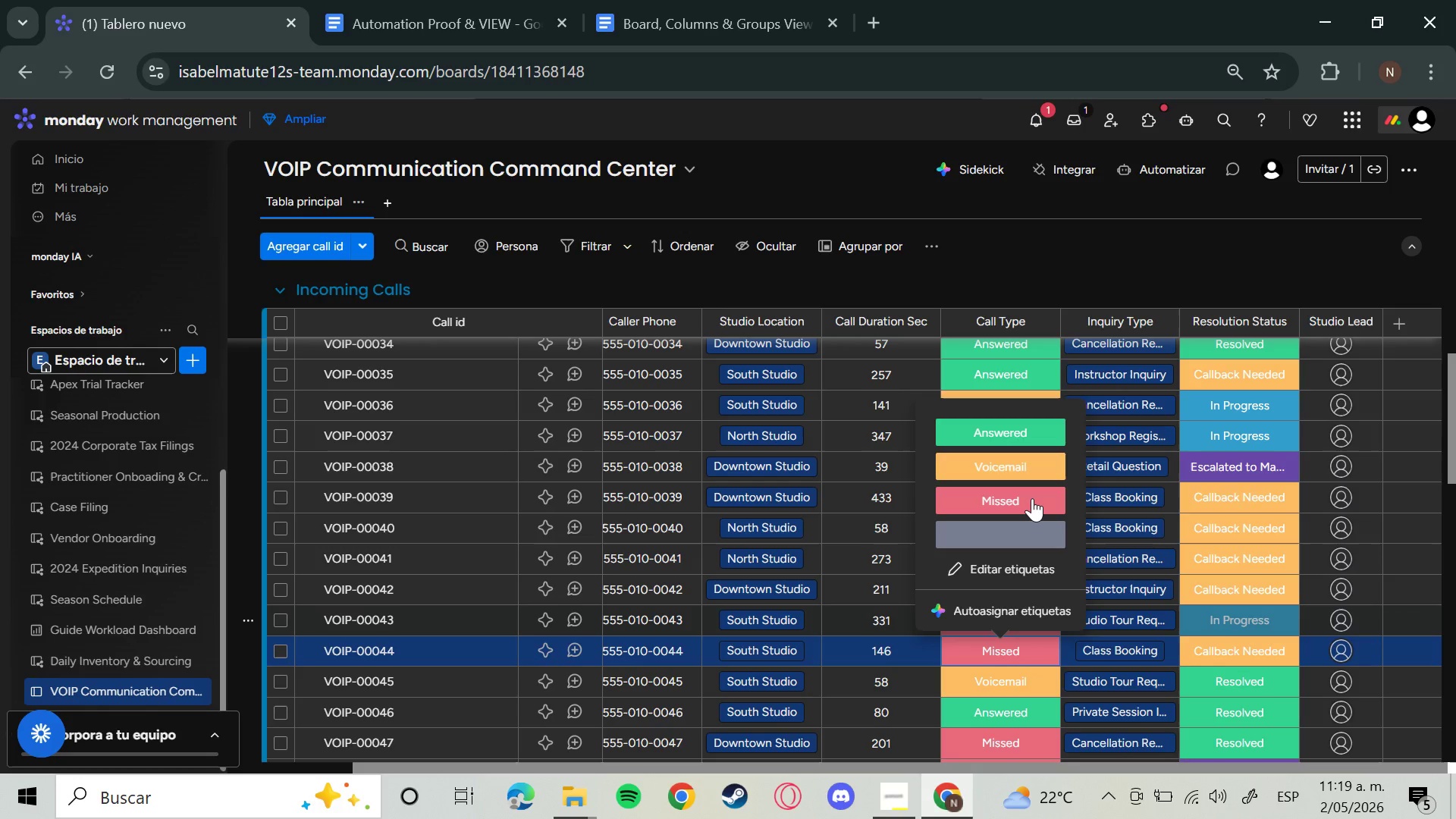 
left_click([1031, 537])
 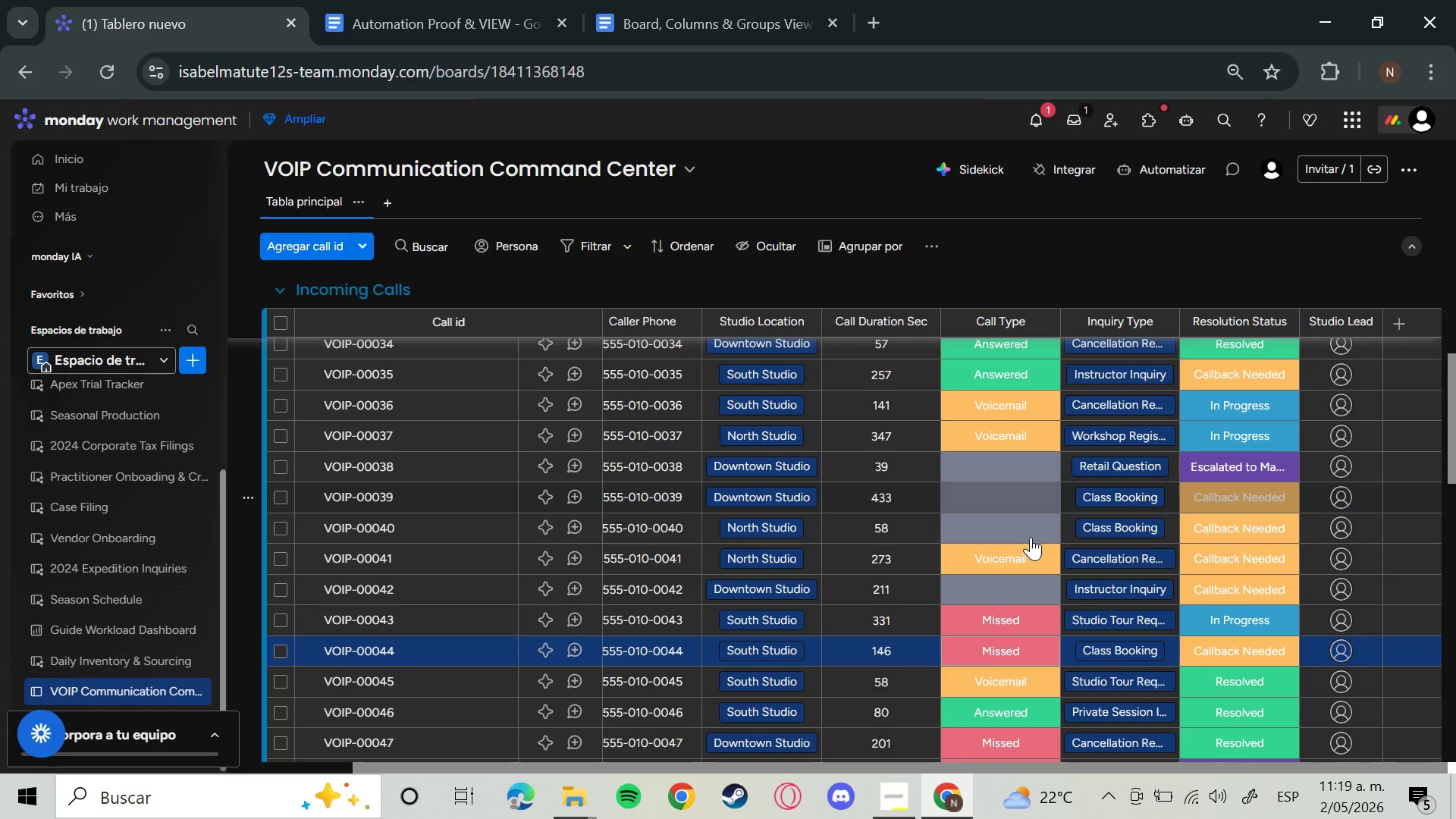 
left_click([1023, 655])
 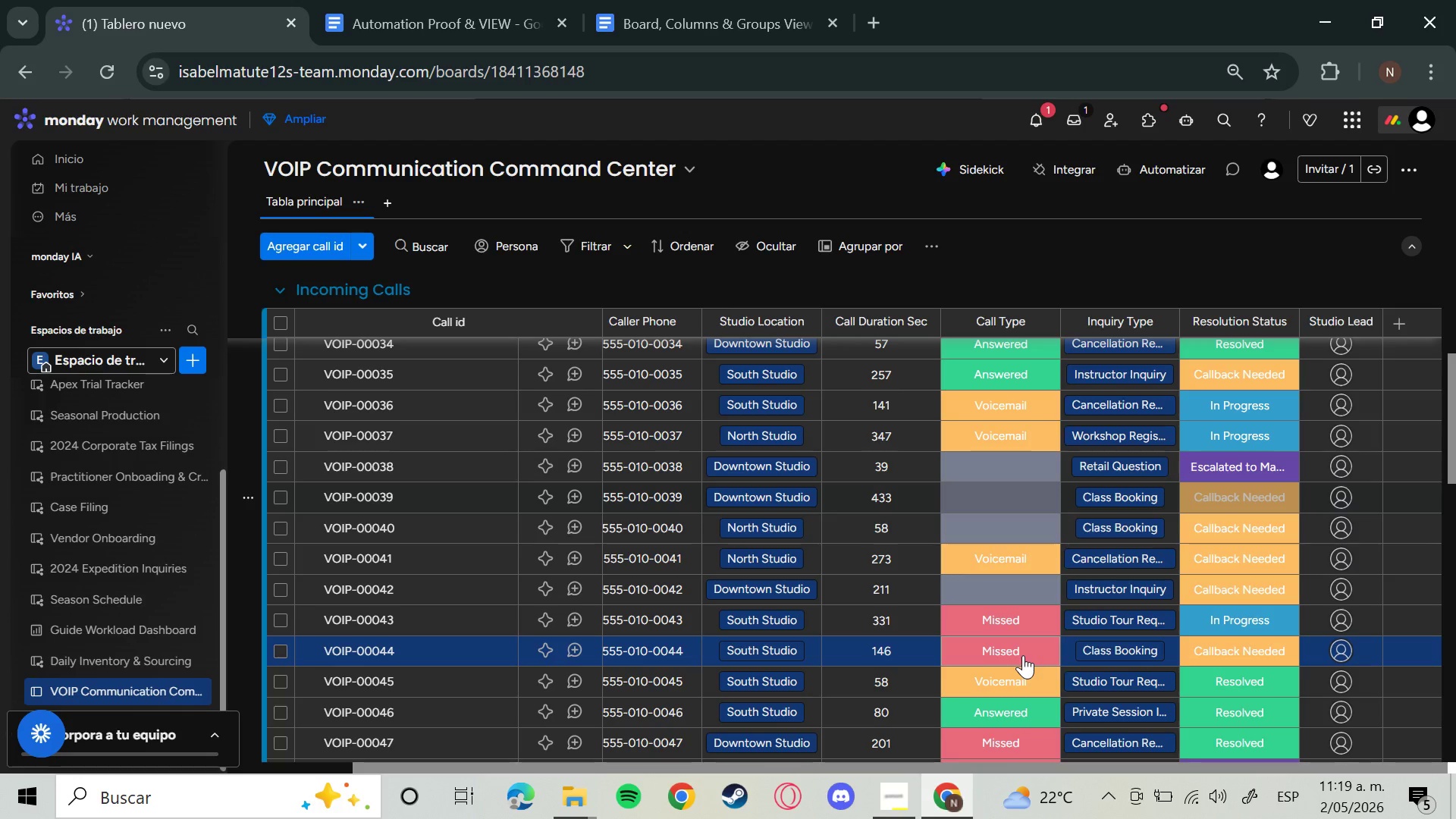 
mouse_move([1026, 630])
 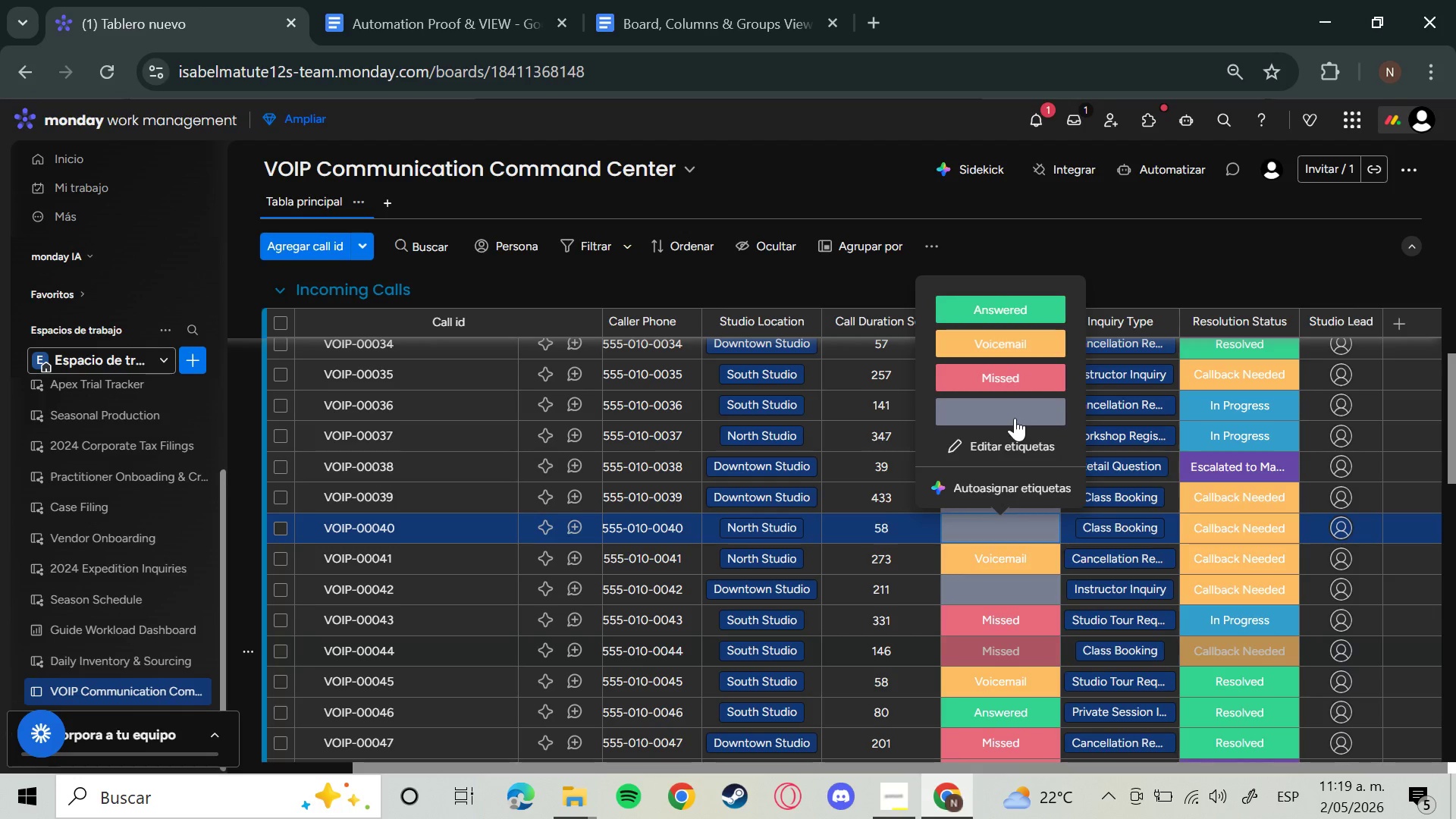 
left_click([1015, 418])
 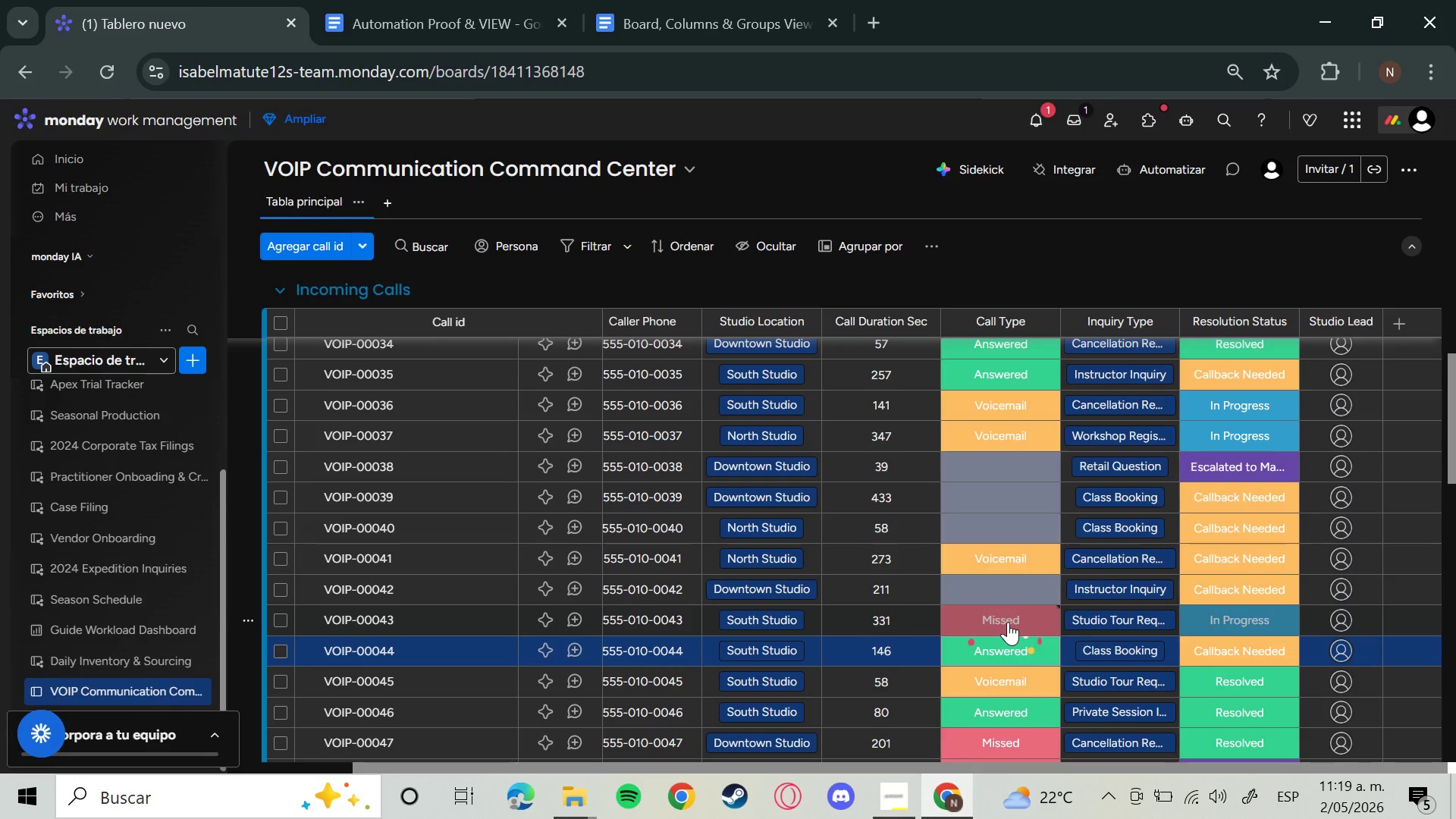 
left_click([1003, 654])
 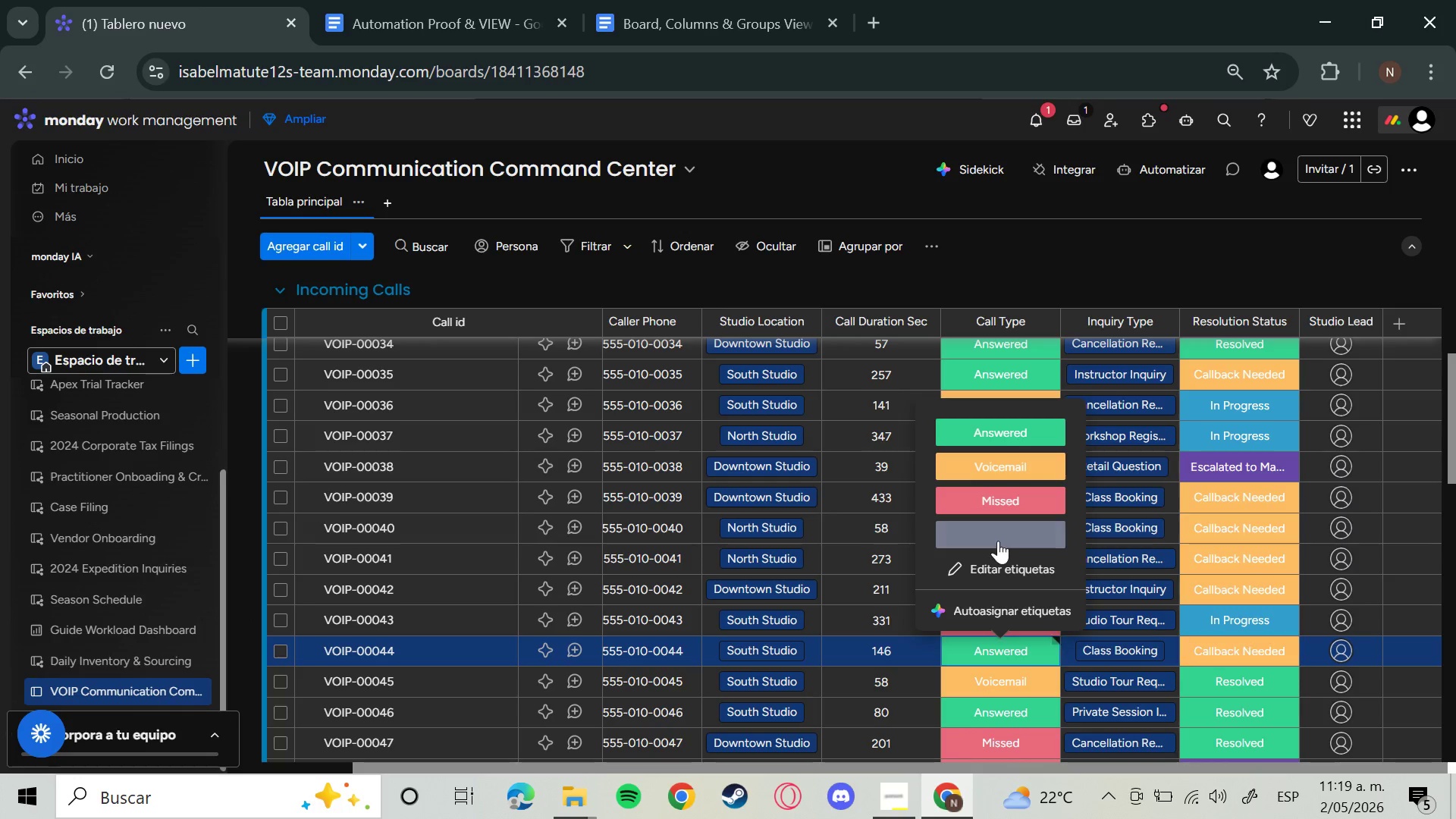 
left_click([998, 541])
 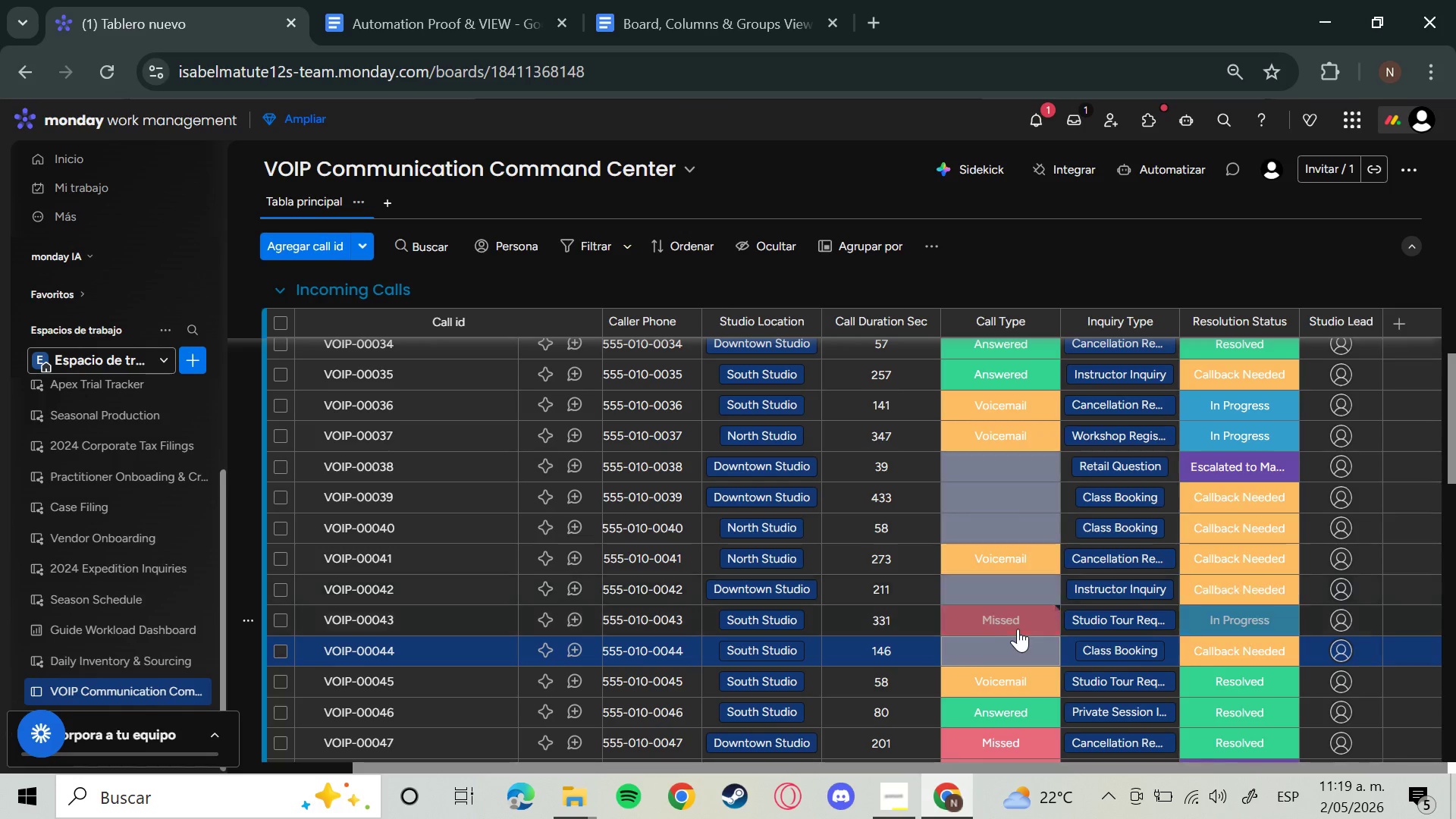 
left_click([1020, 615])
 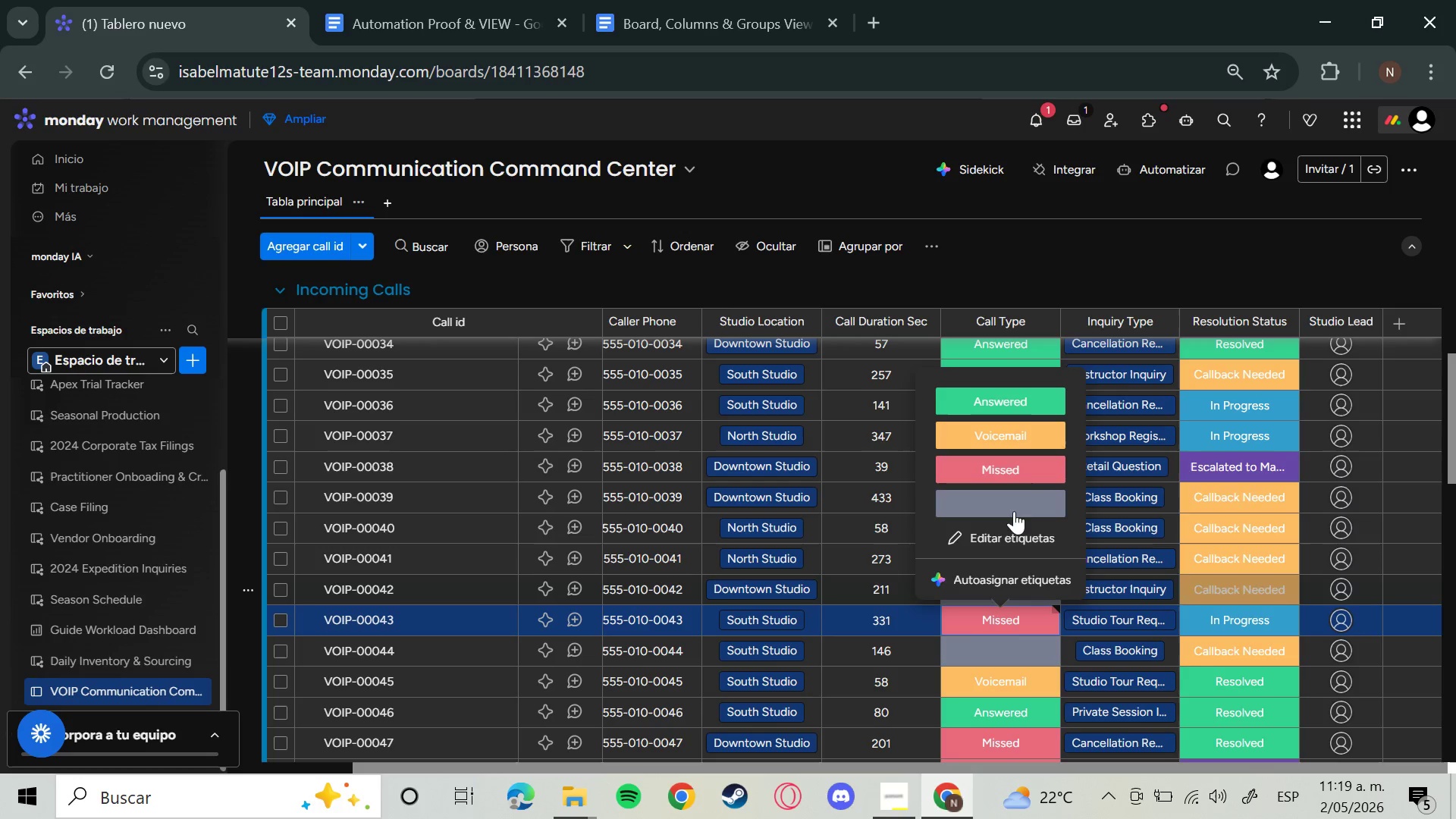 
left_click([1020, 491])
 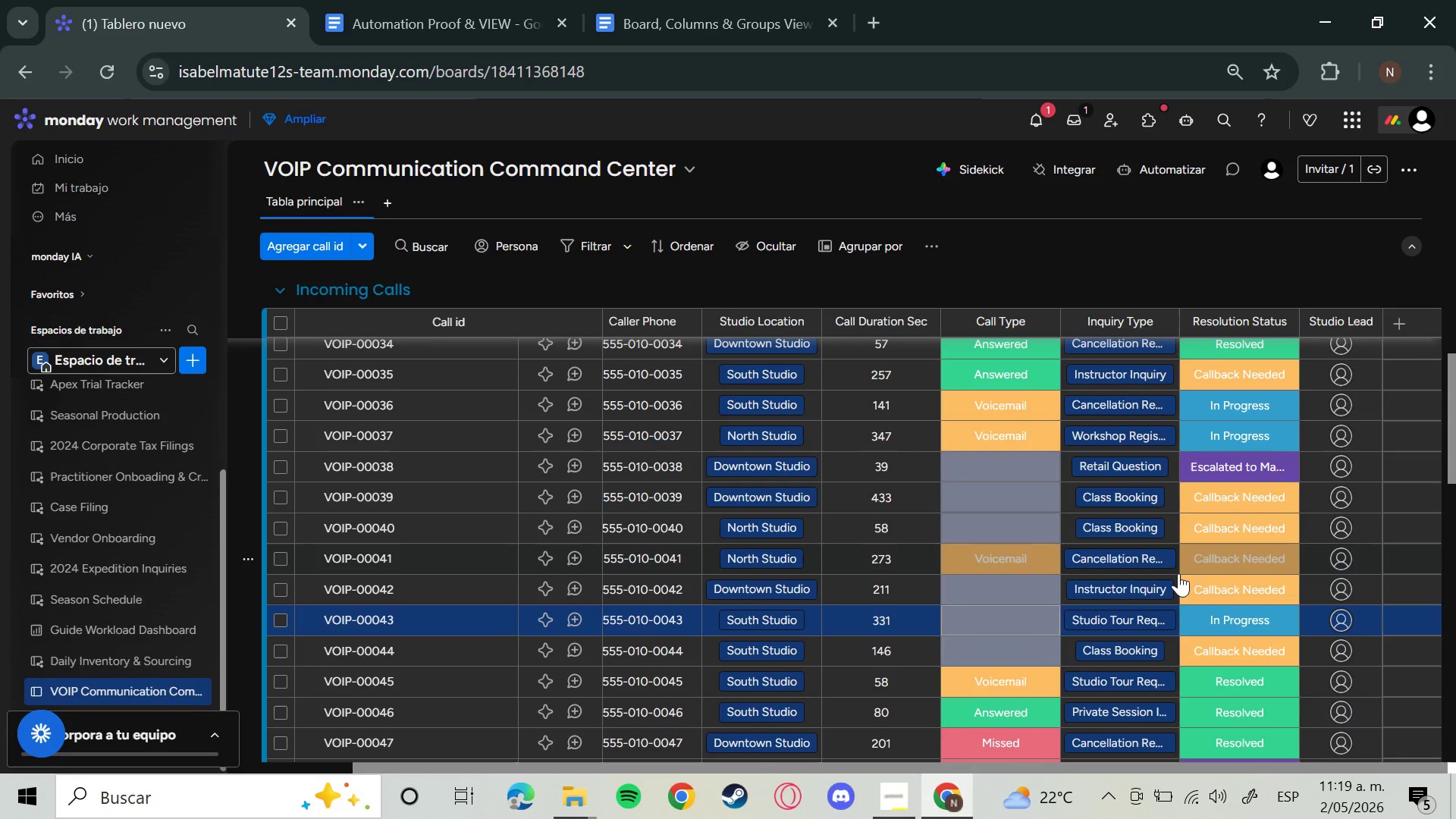 
scroll: coordinate [1169, 595], scroll_direction: down, amount: 2.0
 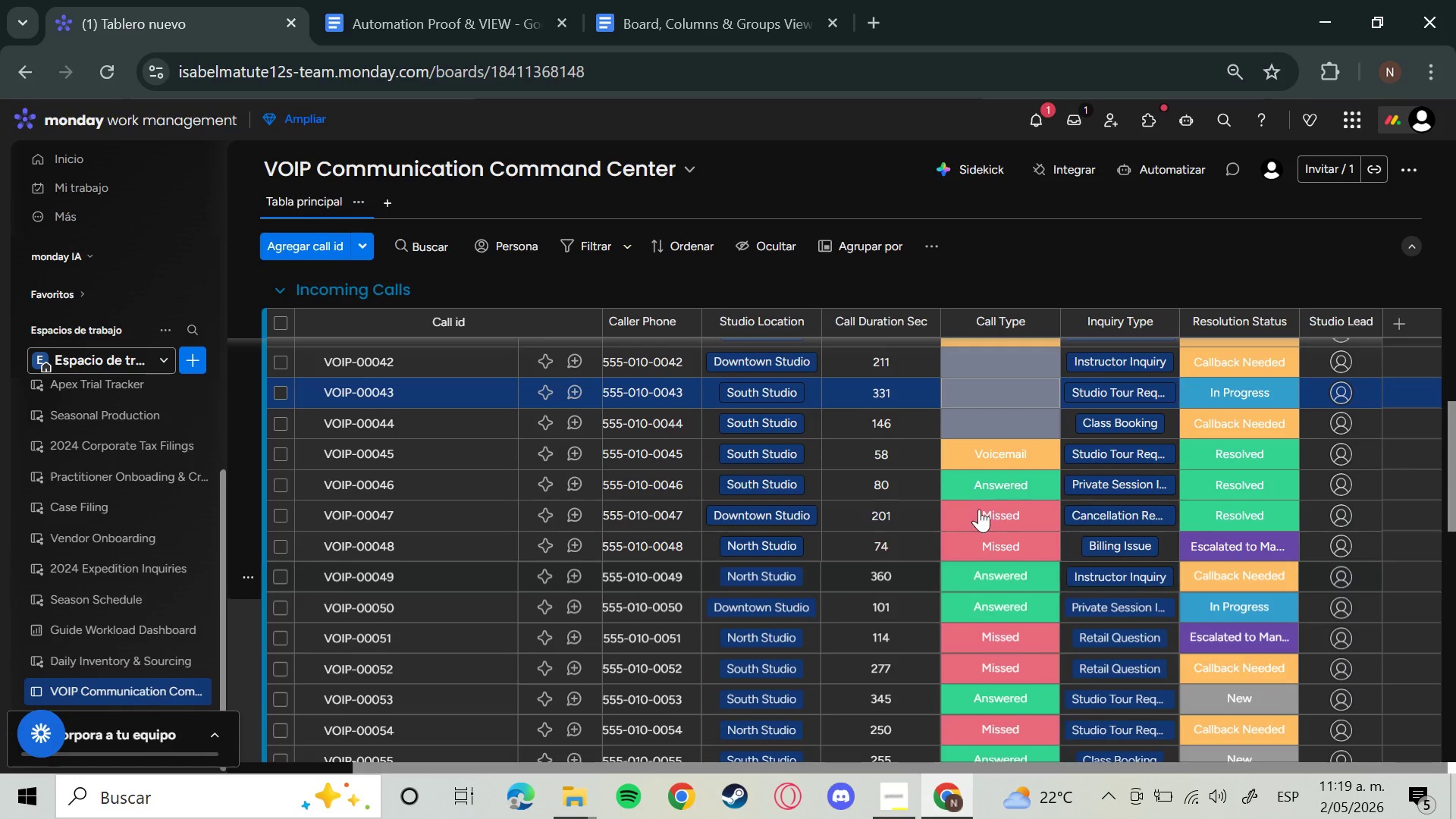 
left_click([987, 510])
 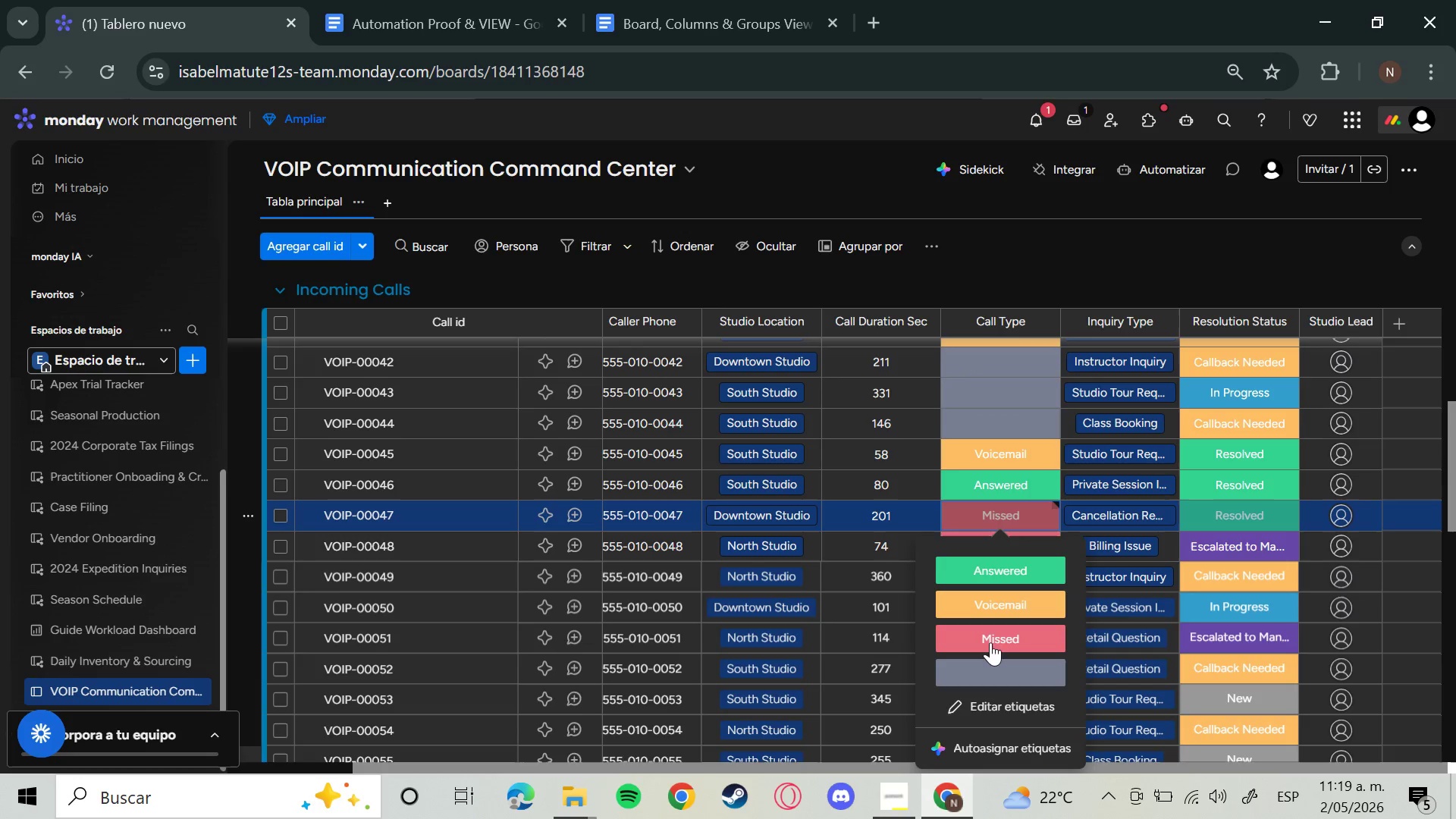 
left_click([986, 663])
 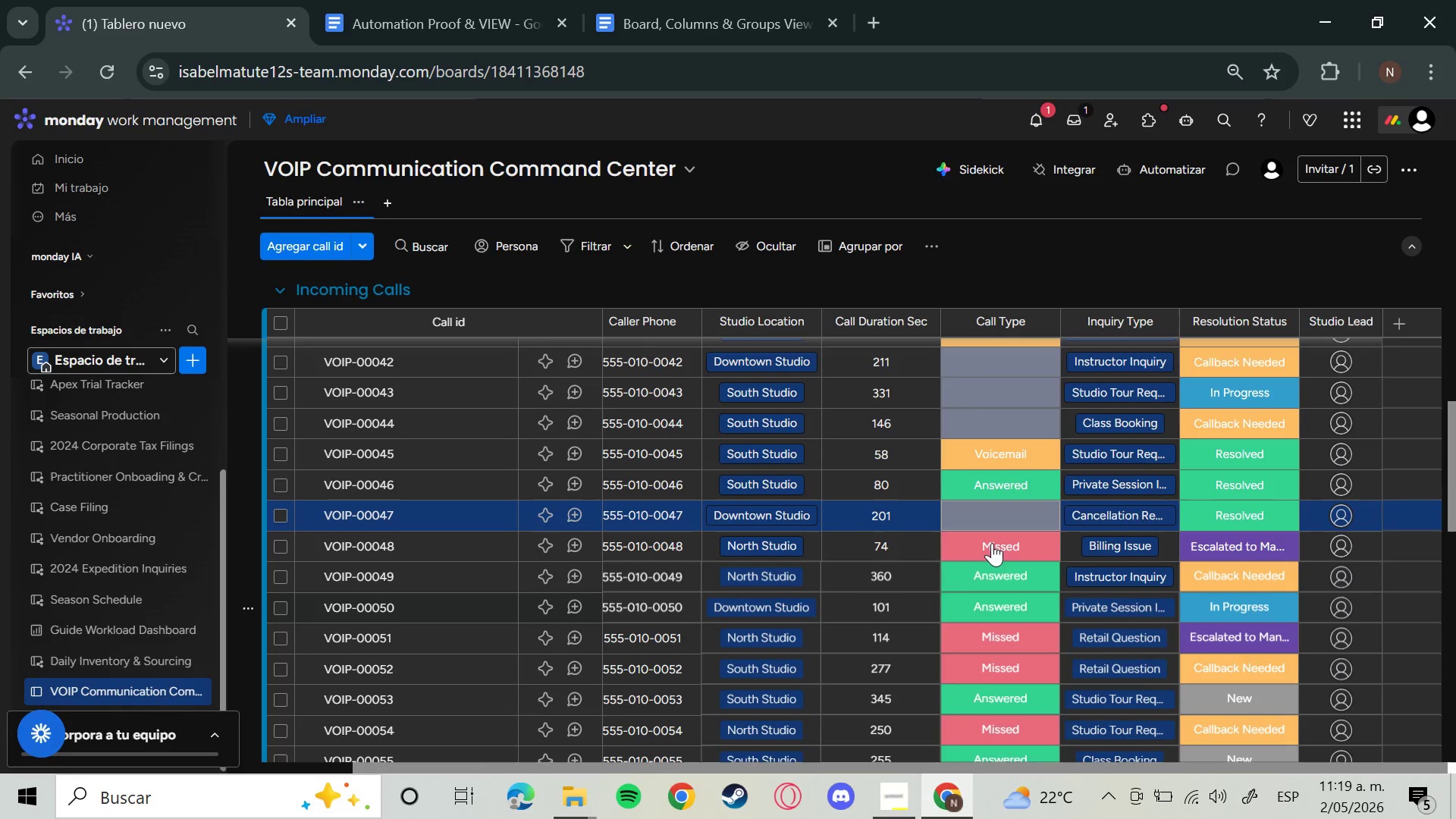 
left_click([993, 553])
 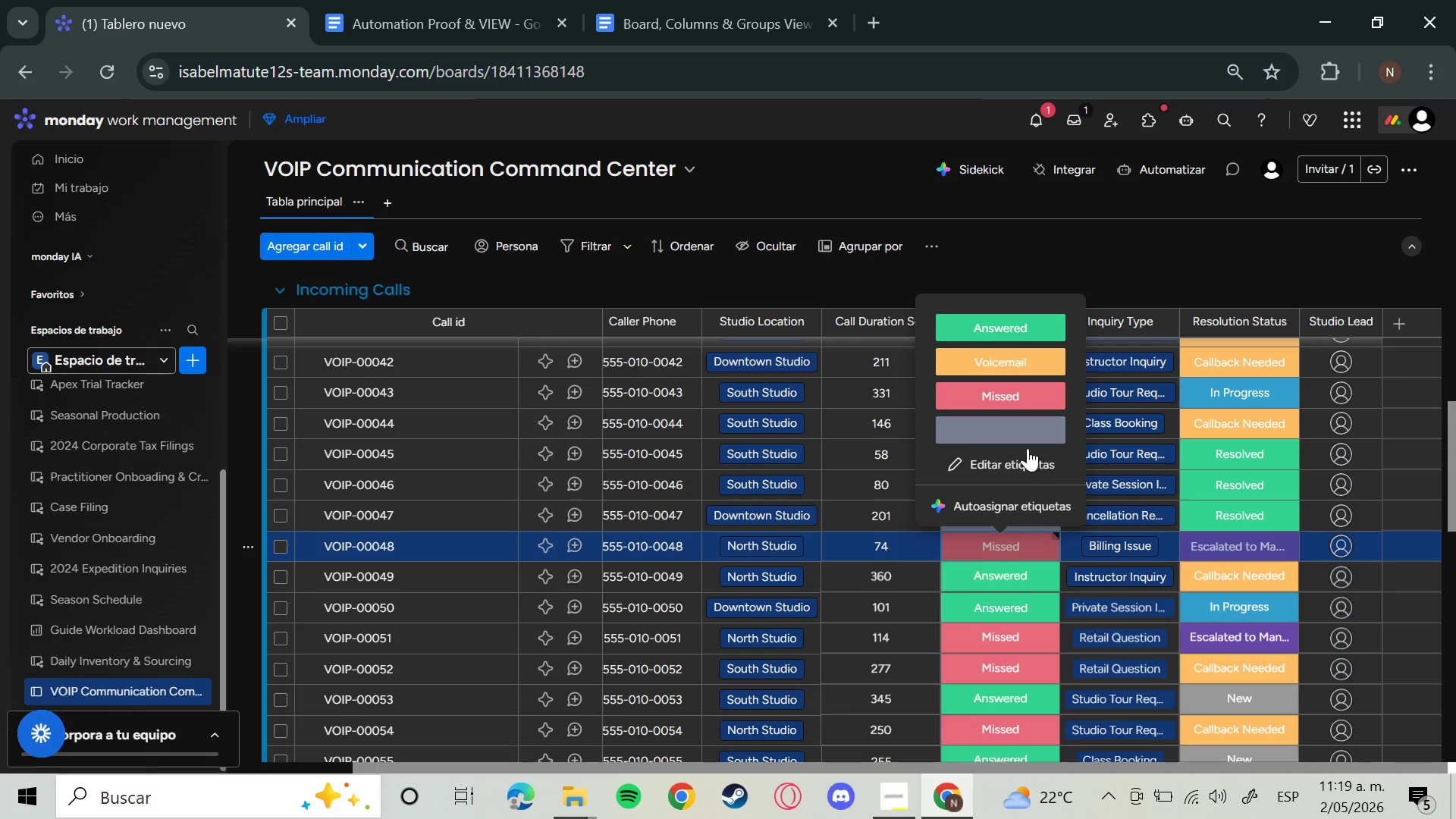 
left_click([1020, 430])
 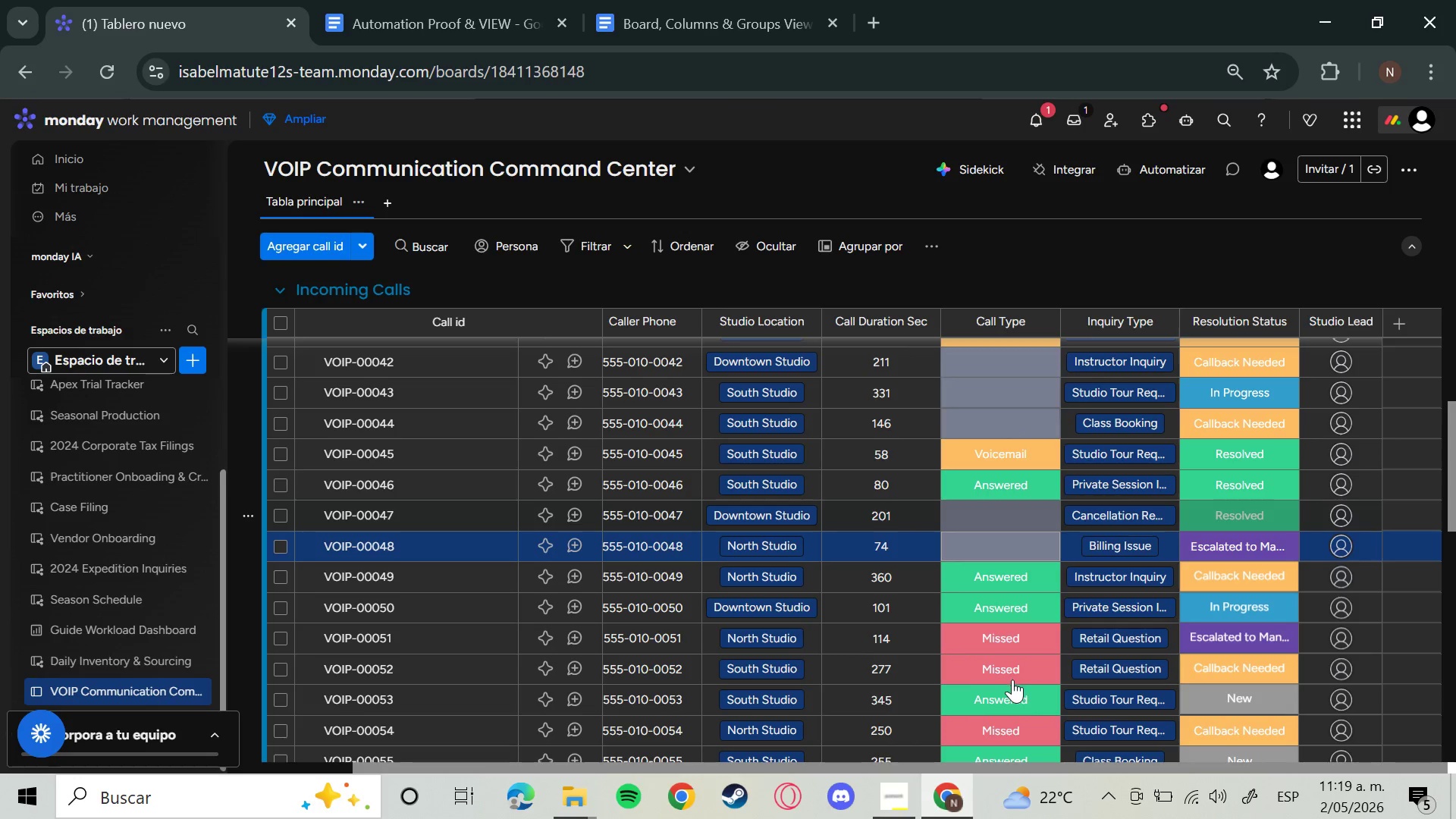 
left_click([1013, 639])
 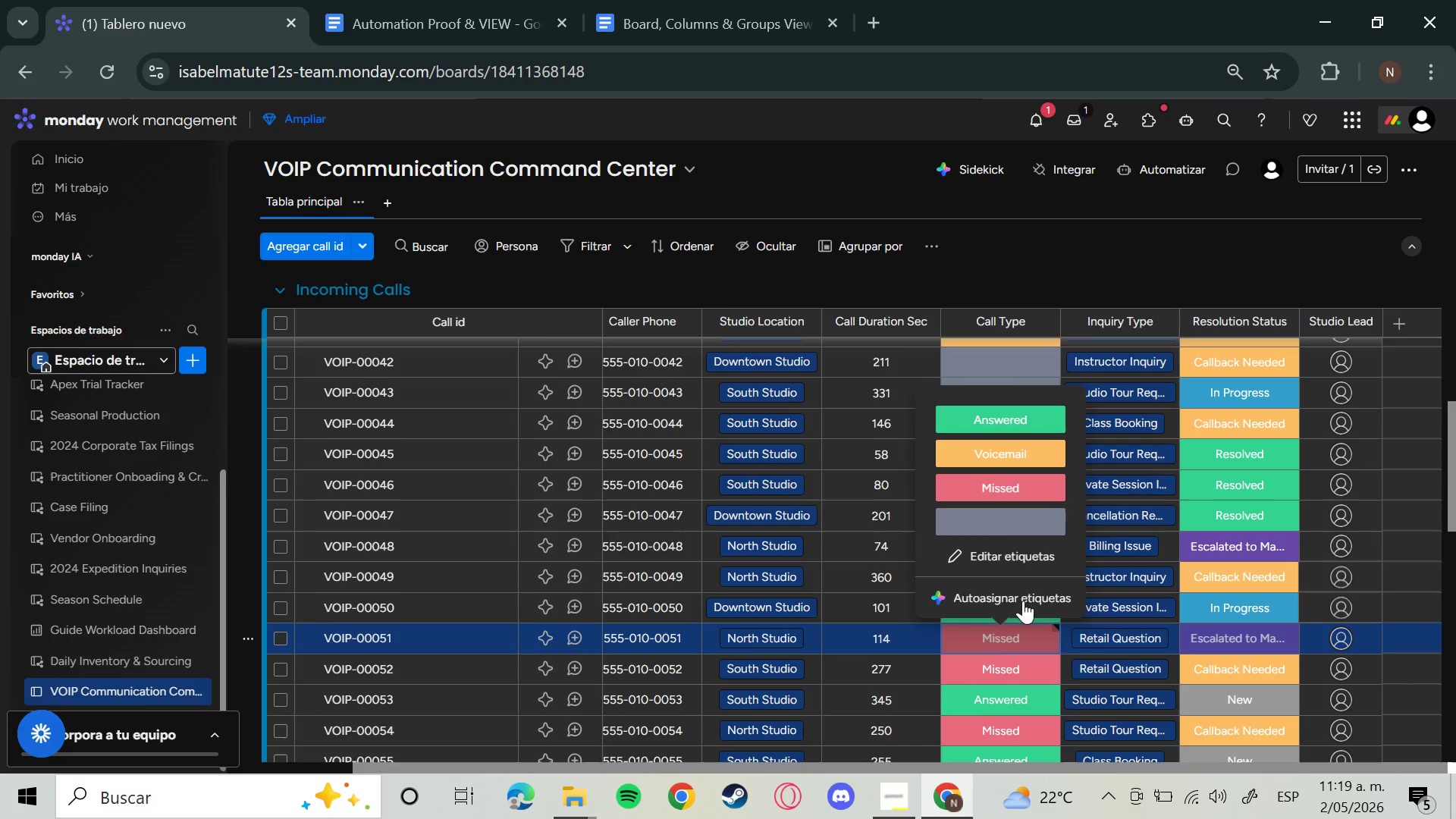 
left_click([1003, 526])
 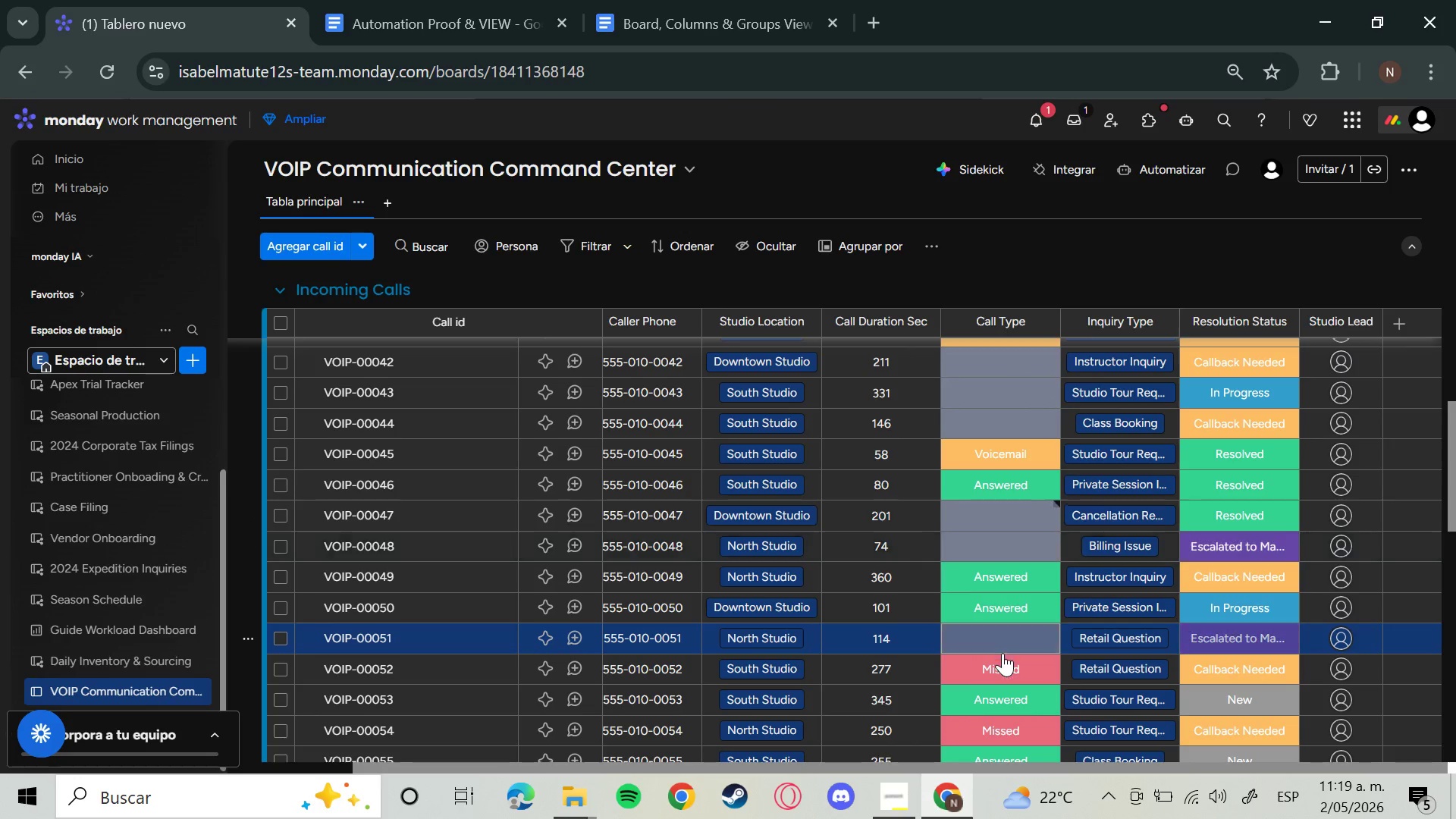 
left_click([995, 667])
 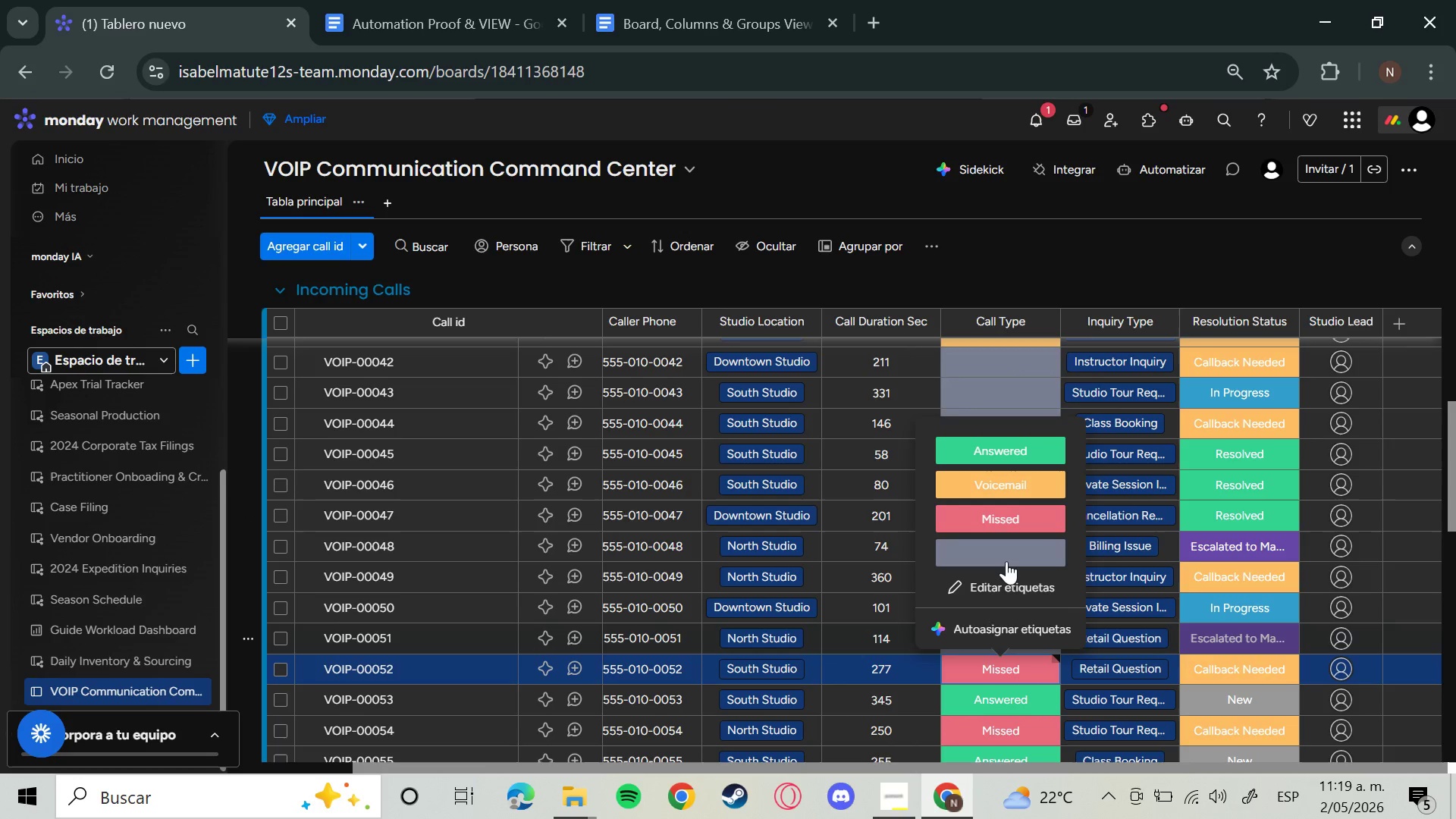 
left_click([1010, 545])
 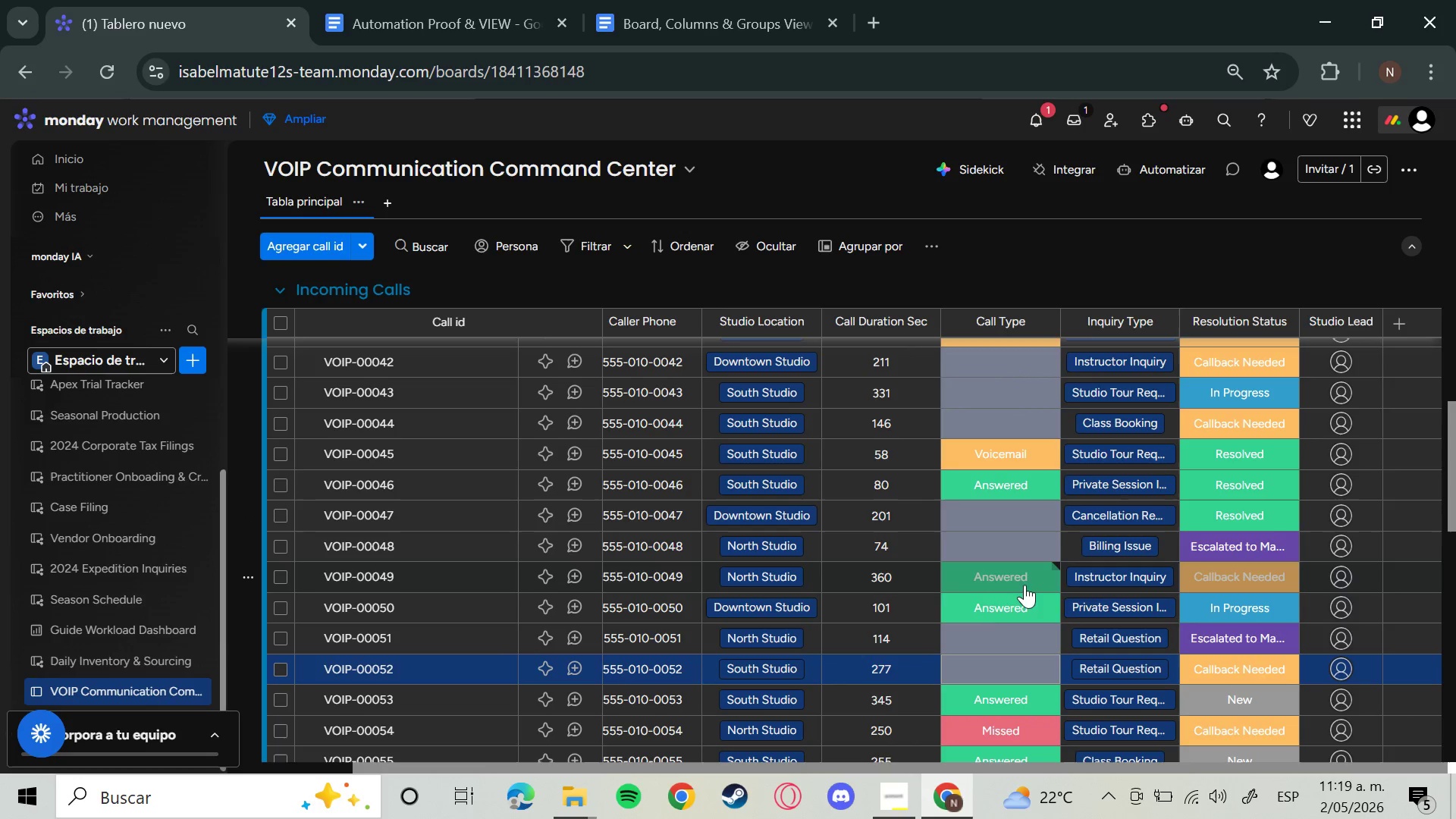 
scroll: coordinate [1040, 608], scroll_direction: down, amount: 3.0
 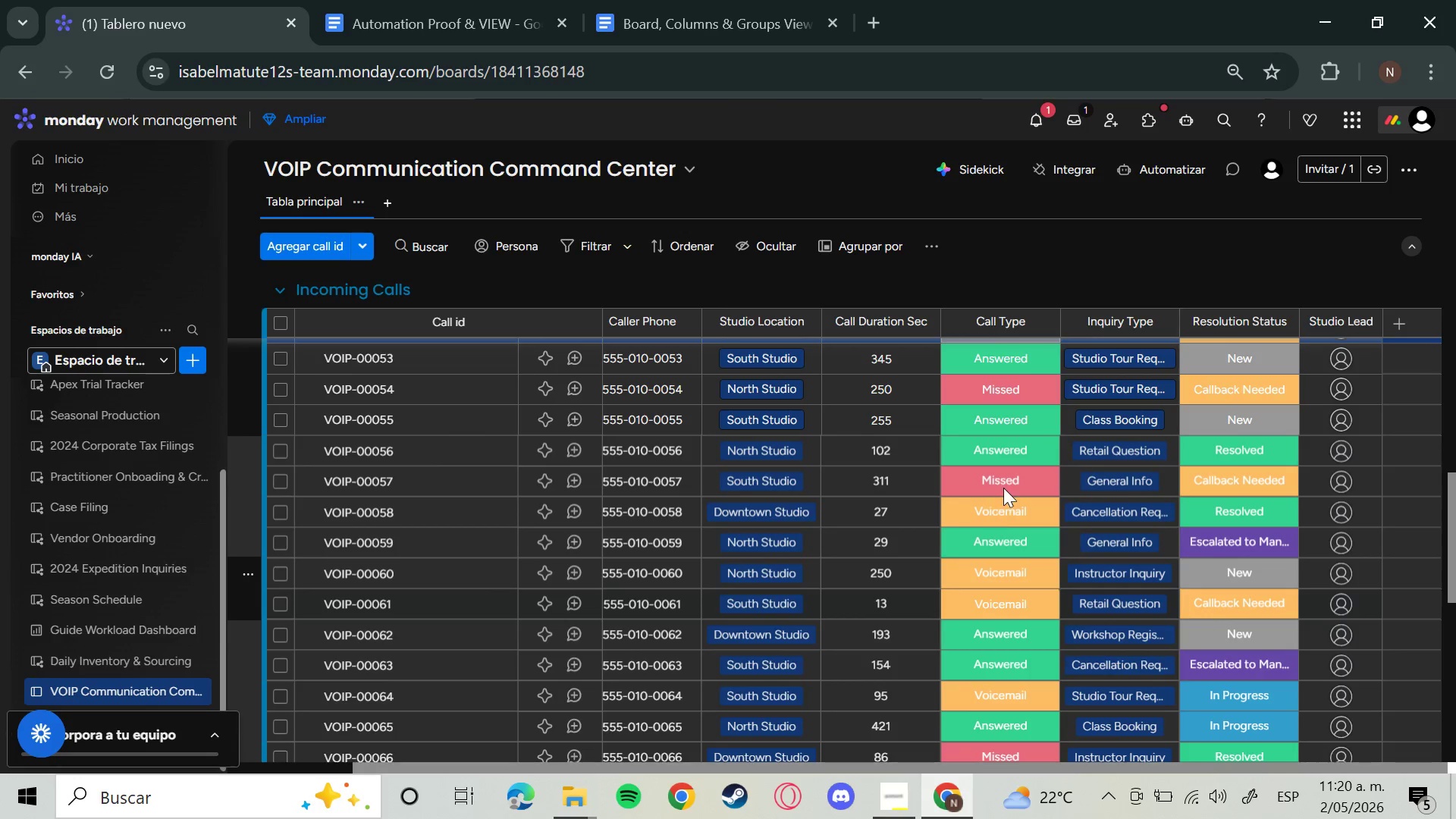 
left_click([1004, 487])
 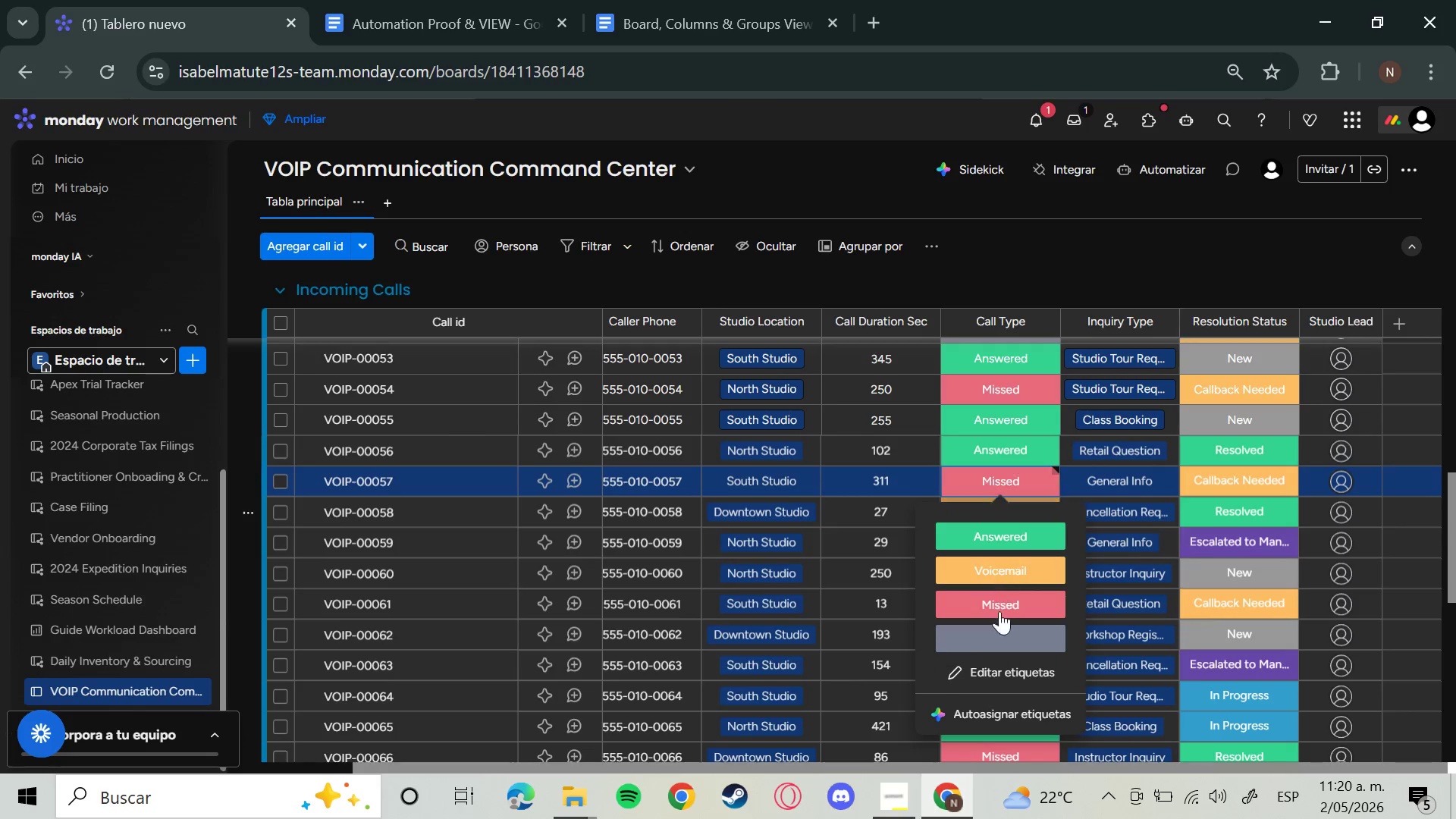 
left_click([999, 630])
 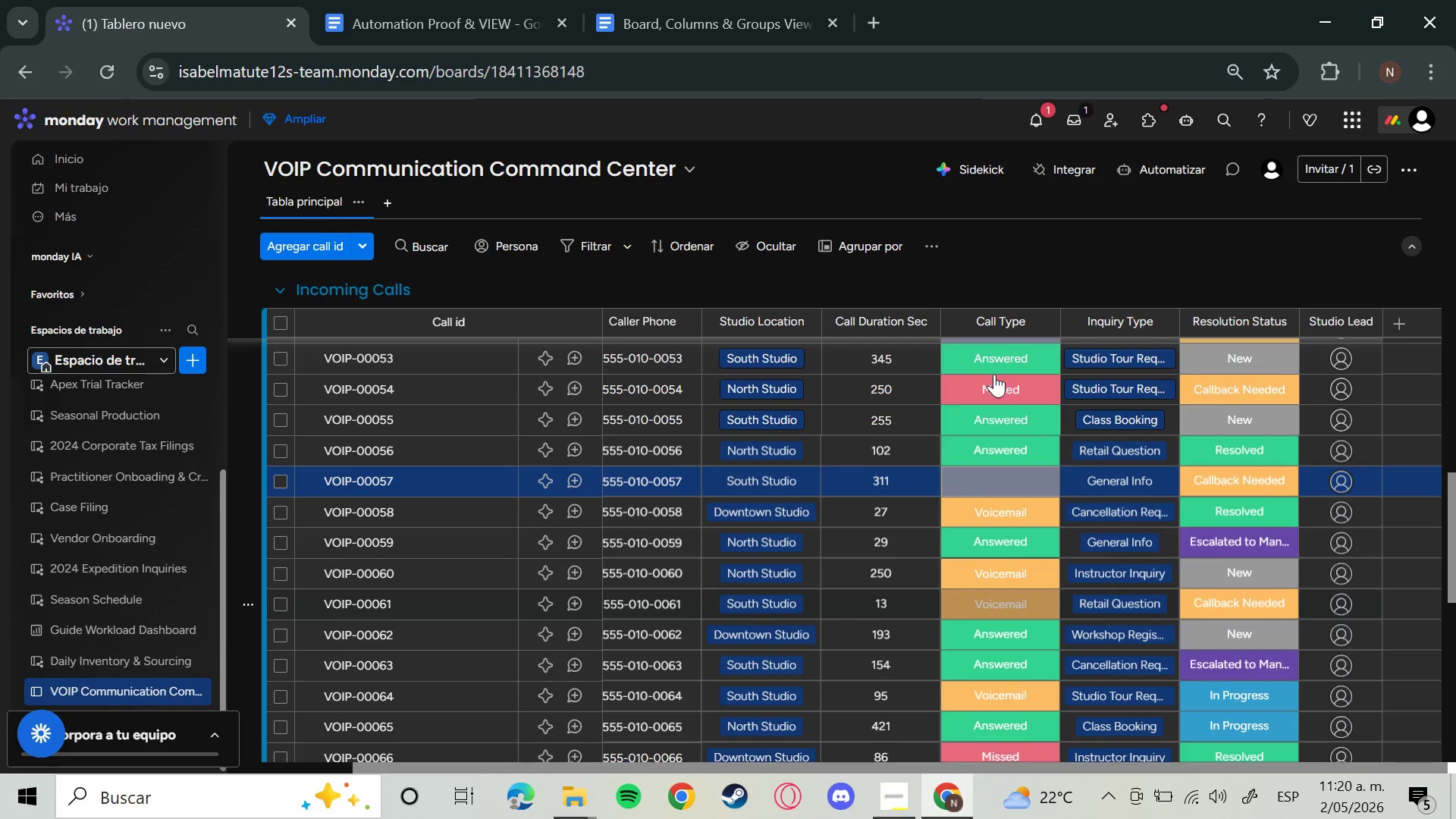 
left_click([993, 378])
 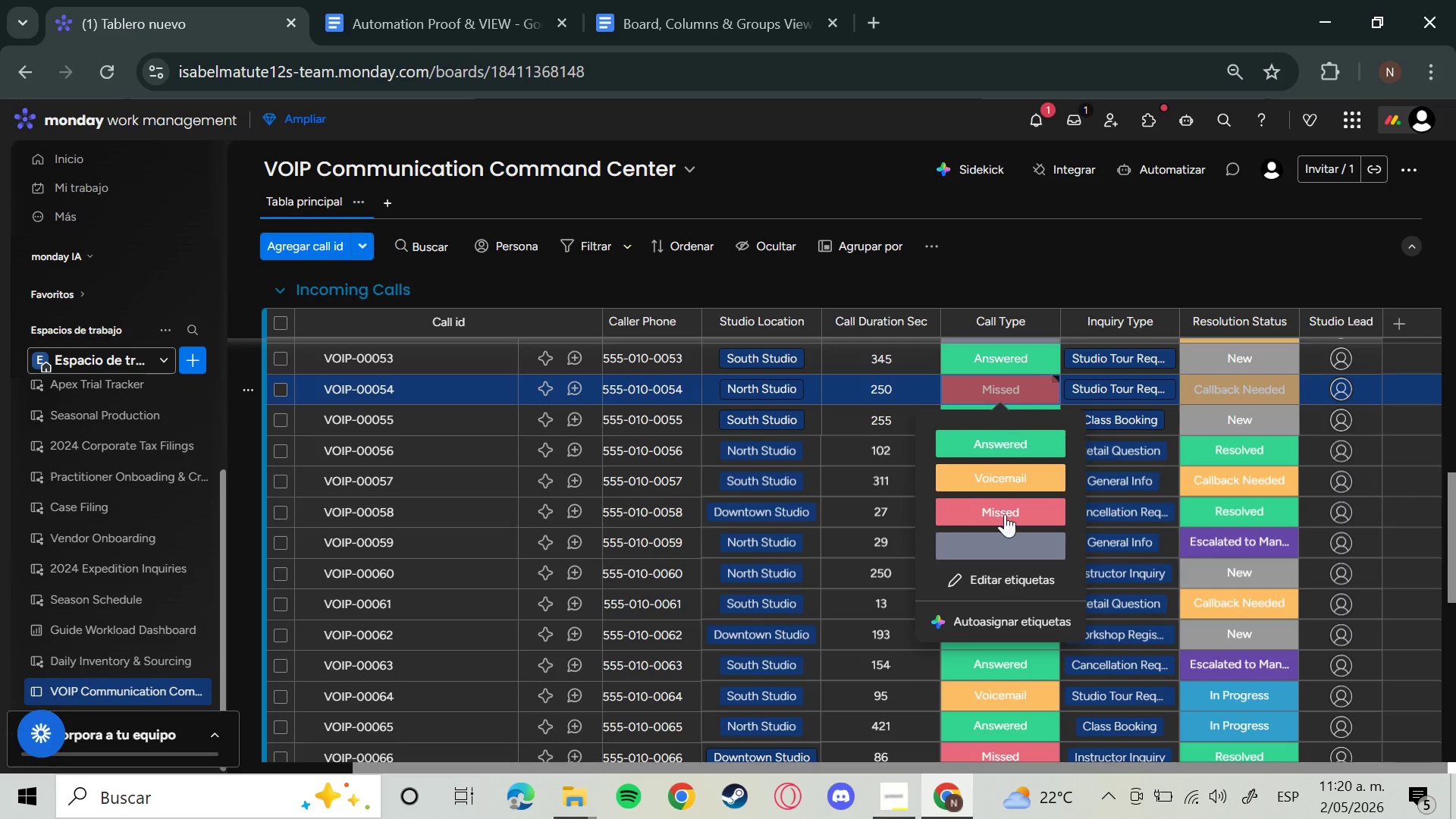 
left_click([1003, 541])
 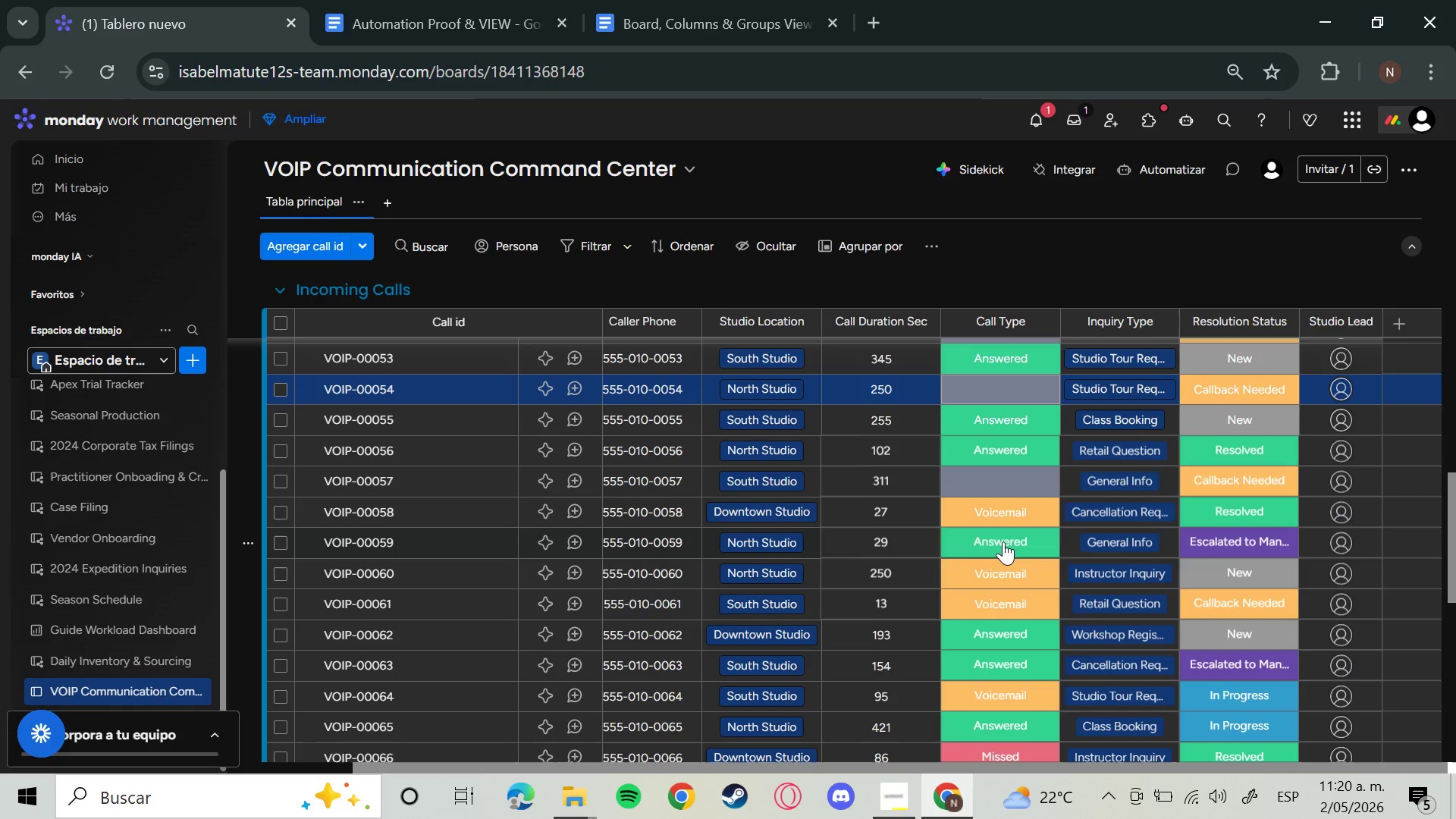 
scroll: coordinate [1003, 541], scroll_direction: down, amount: 3.0
 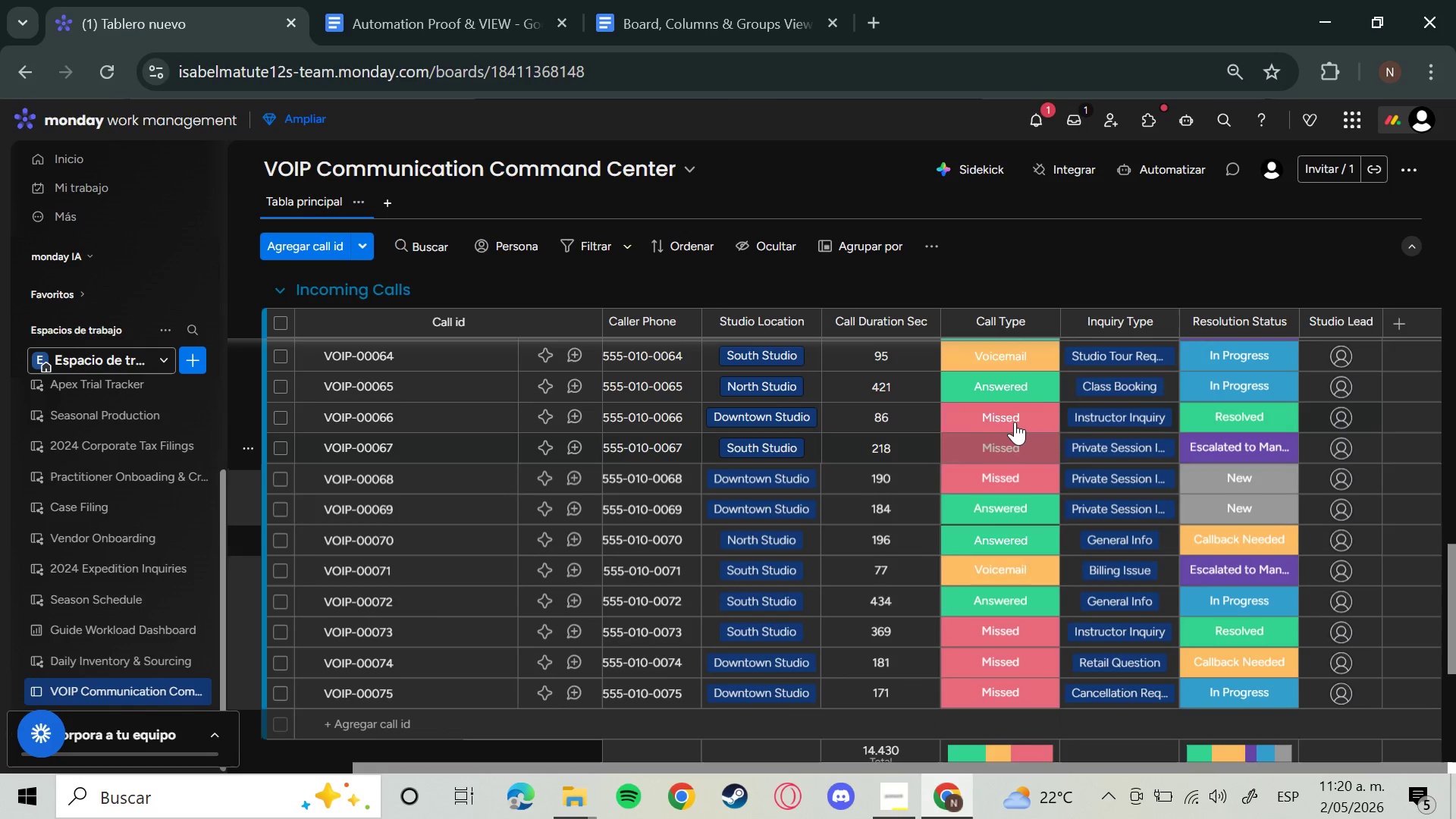 
left_click([1015, 422])
 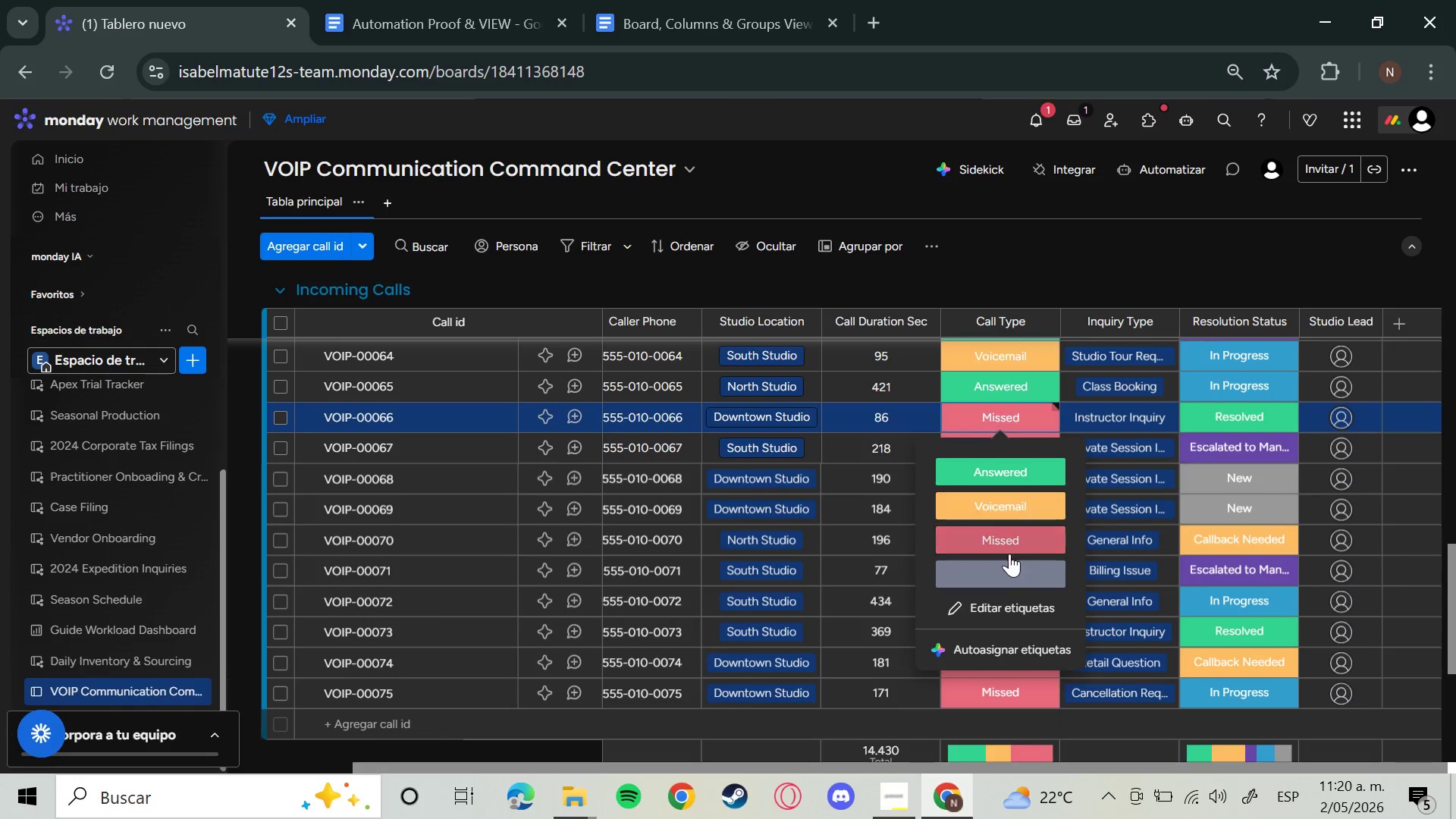 
left_click([1005, 574])
 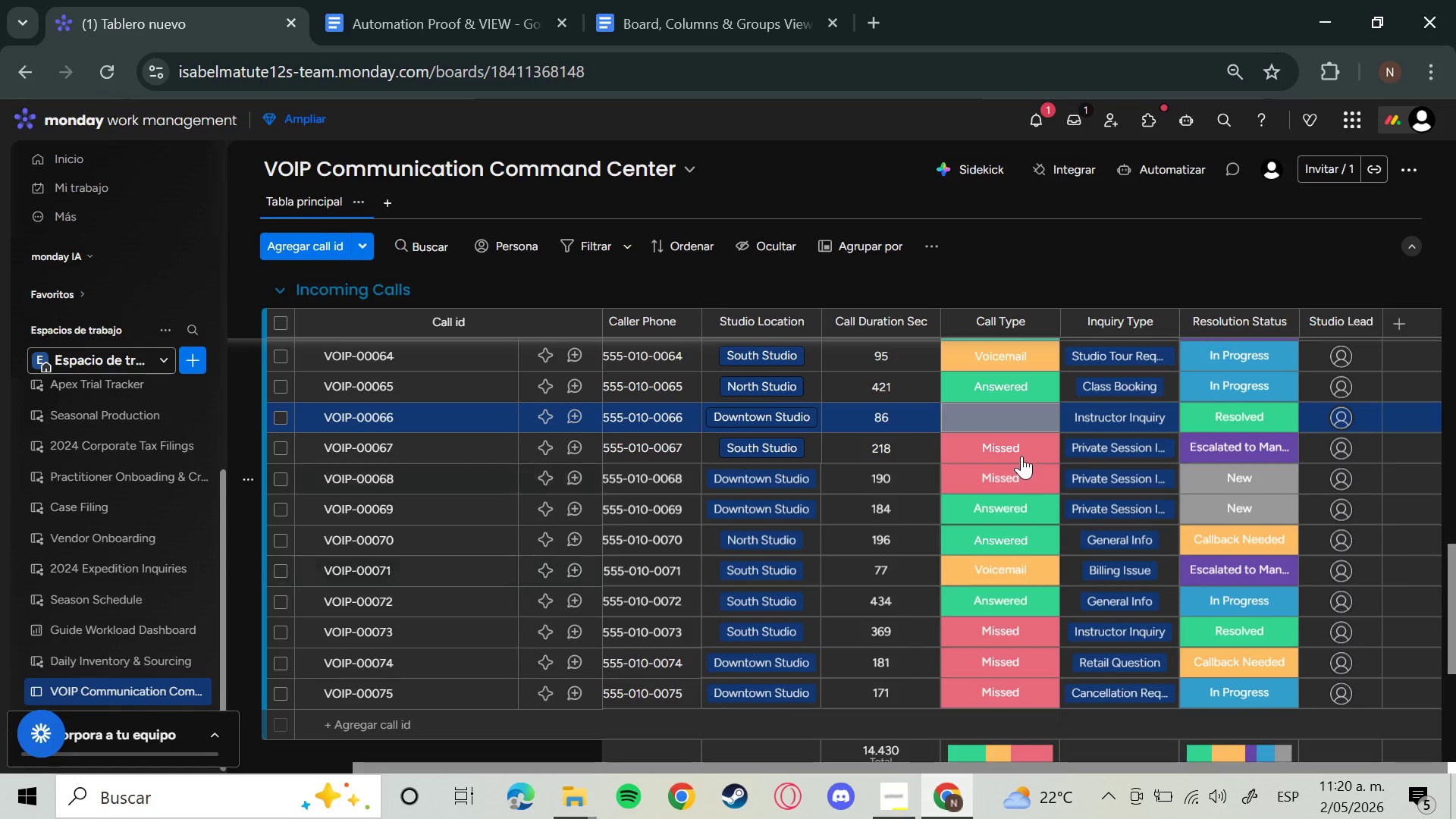 
left_click([1020, 440])
 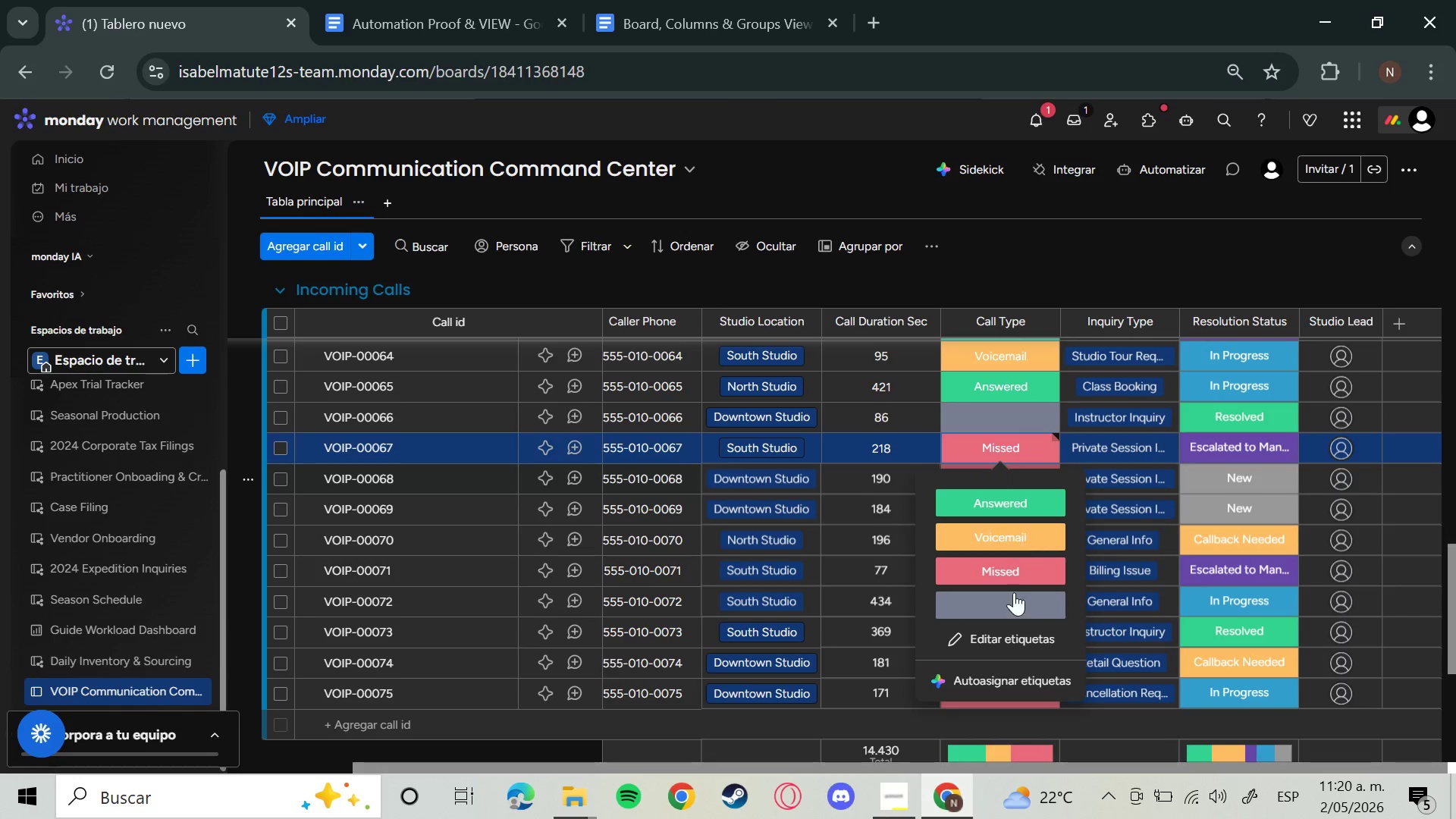 
left_click([1010, 619])
 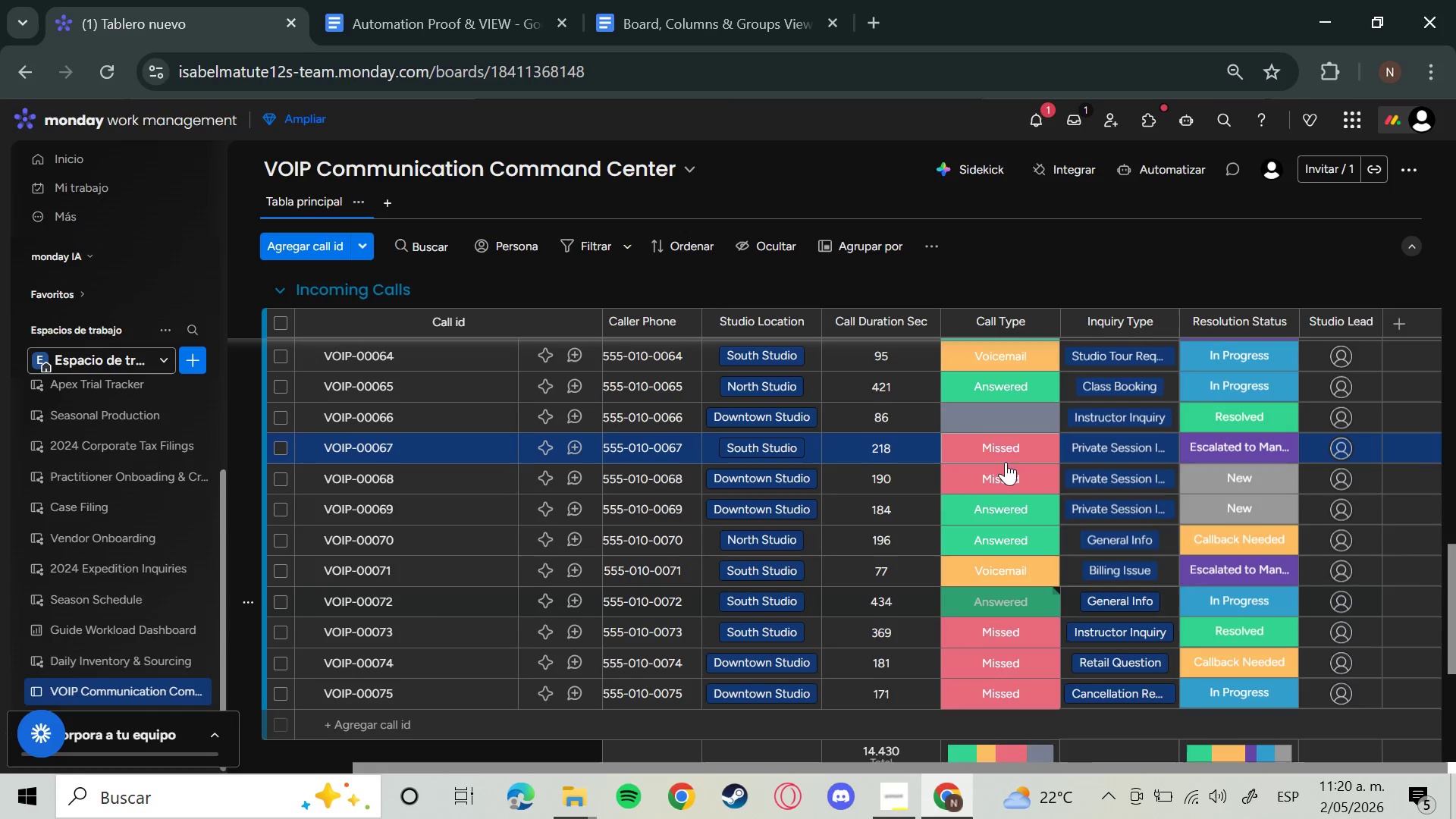 
left_click([1003, 447])
 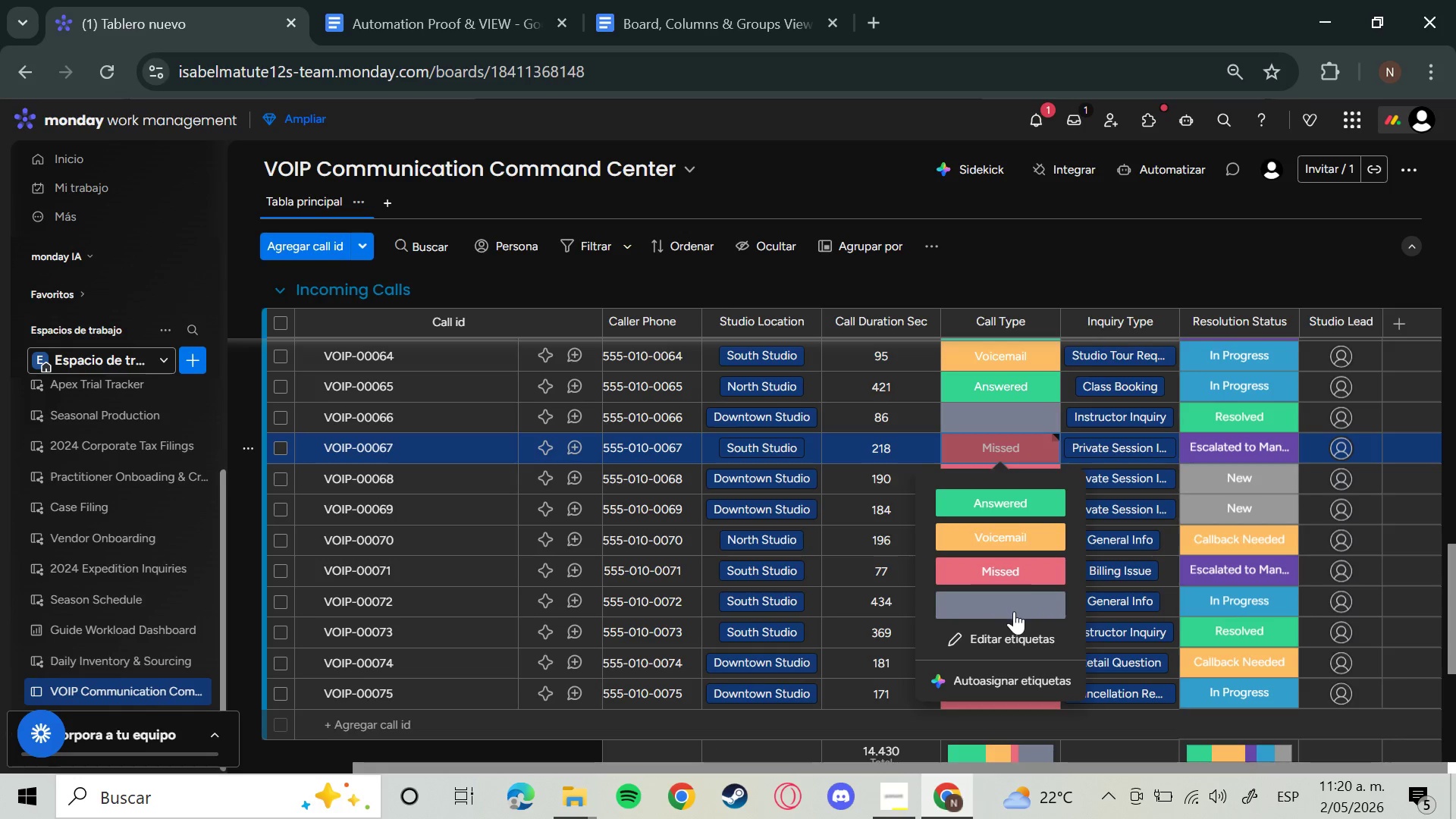 
left_click([1014, 608])
 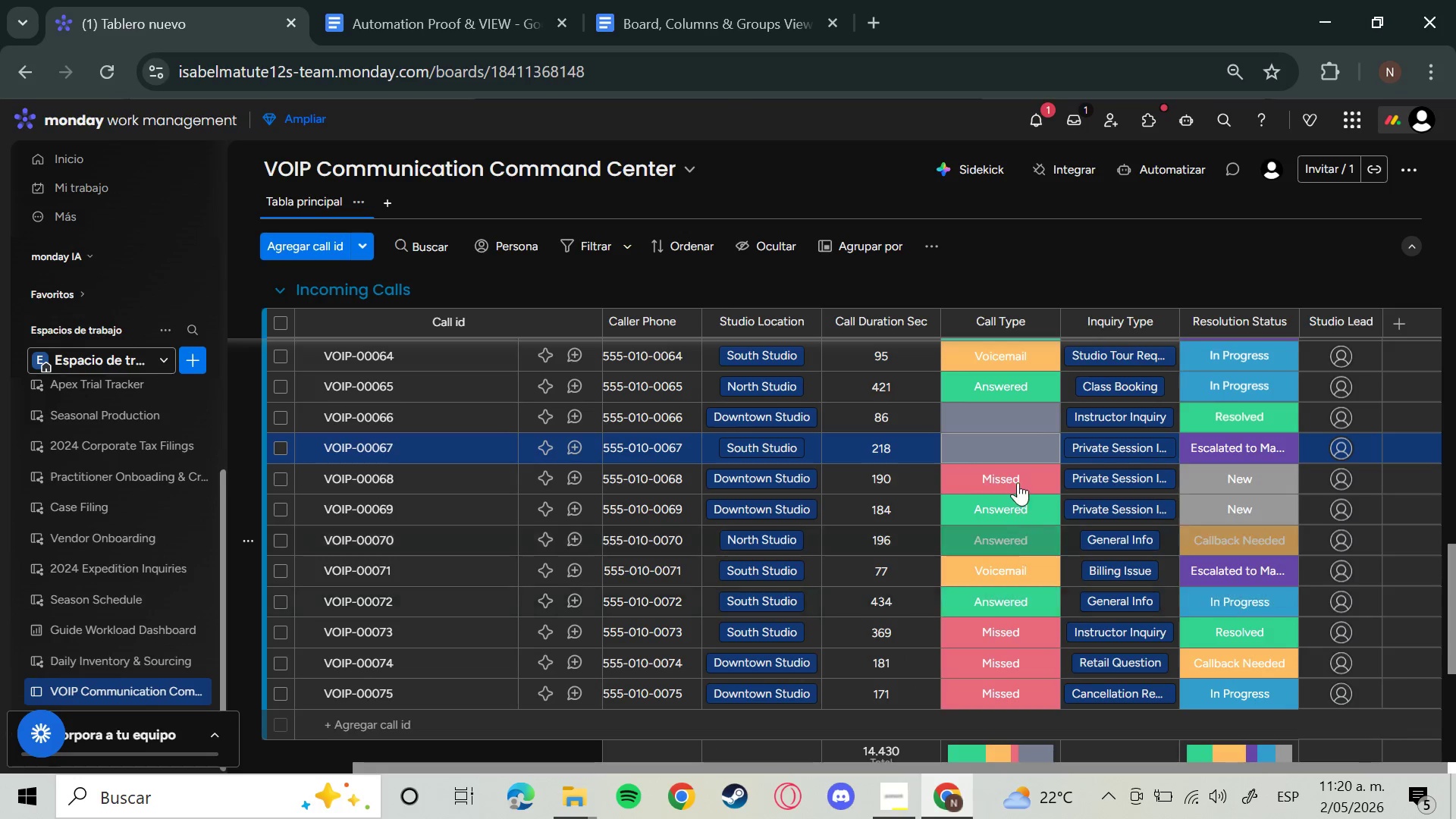 
left_click([1017, 479])
 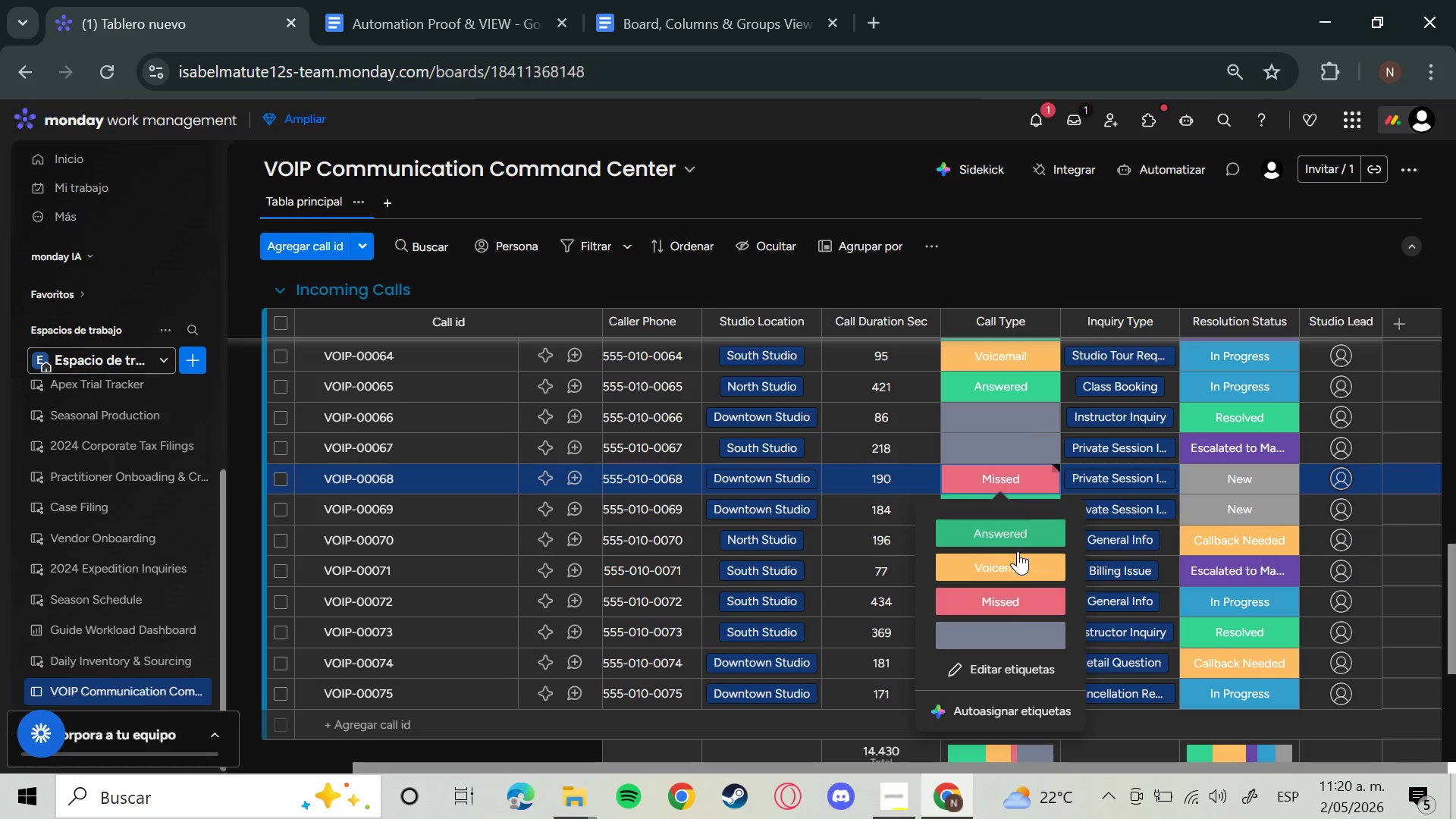 
left_click([1003, 629])
 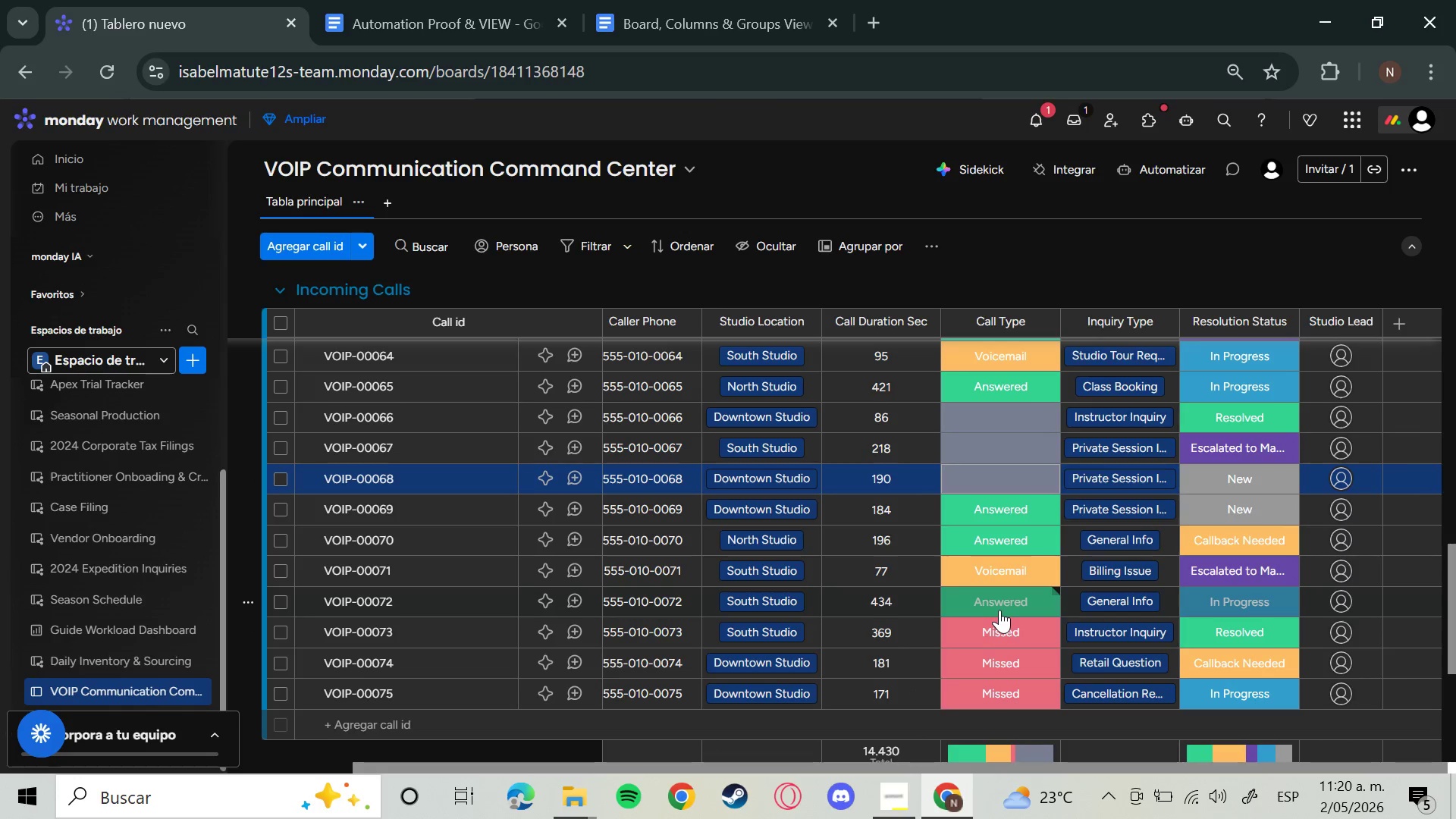 
left_click([996, 633])
 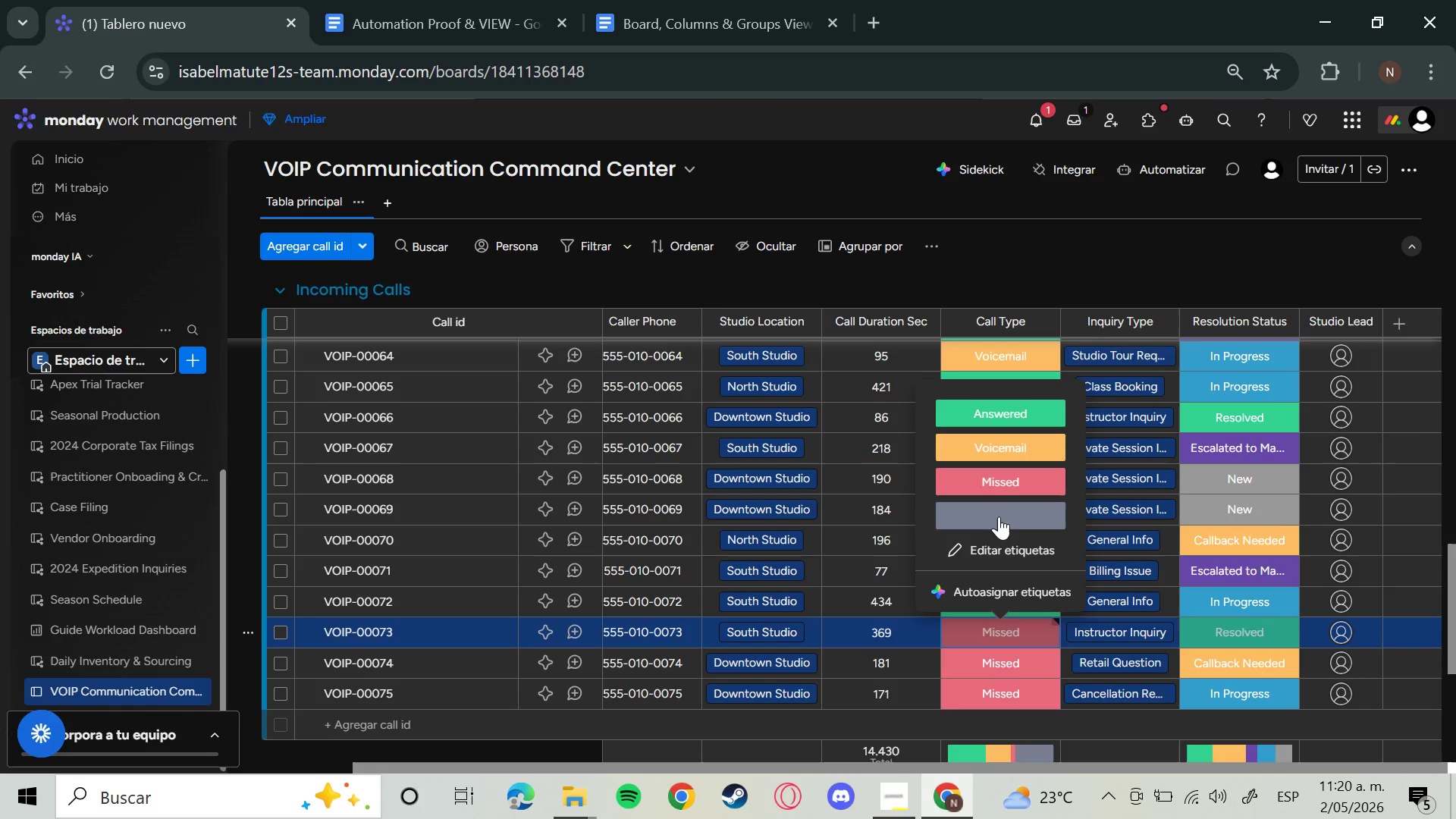 
left_click([997, 515])
 